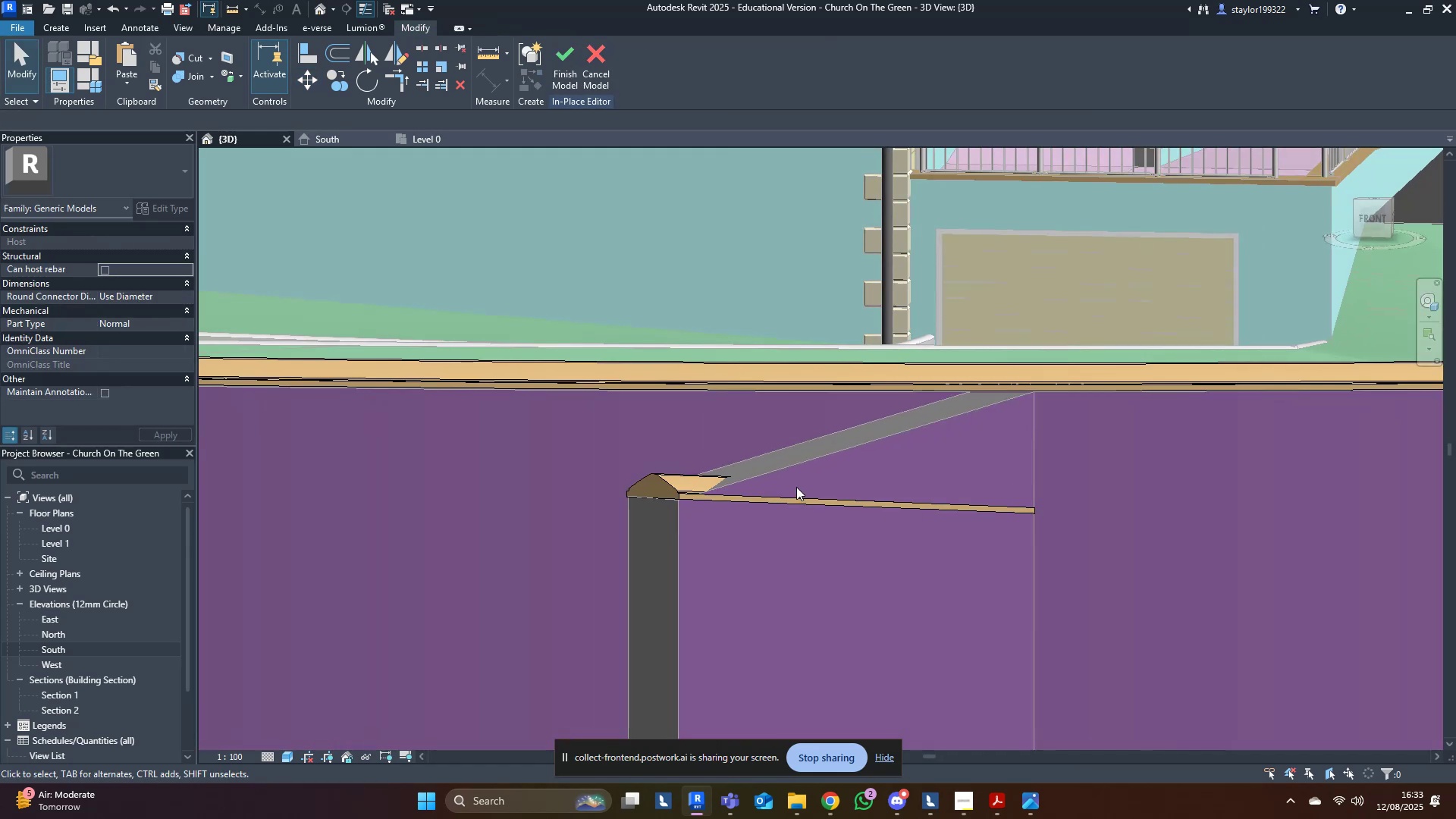 
double_click([796, 487])
 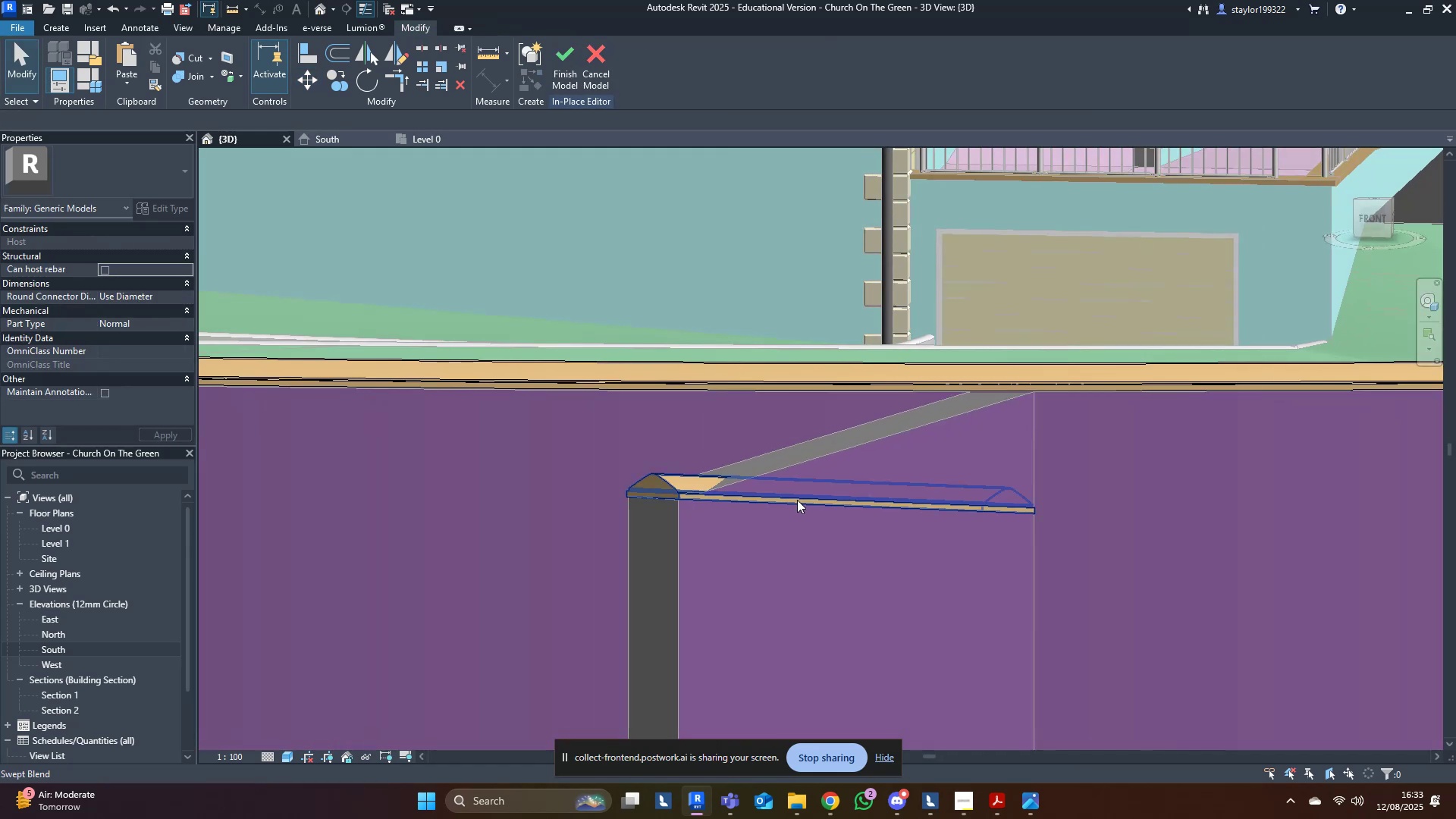 
triple_click([797, 500])
 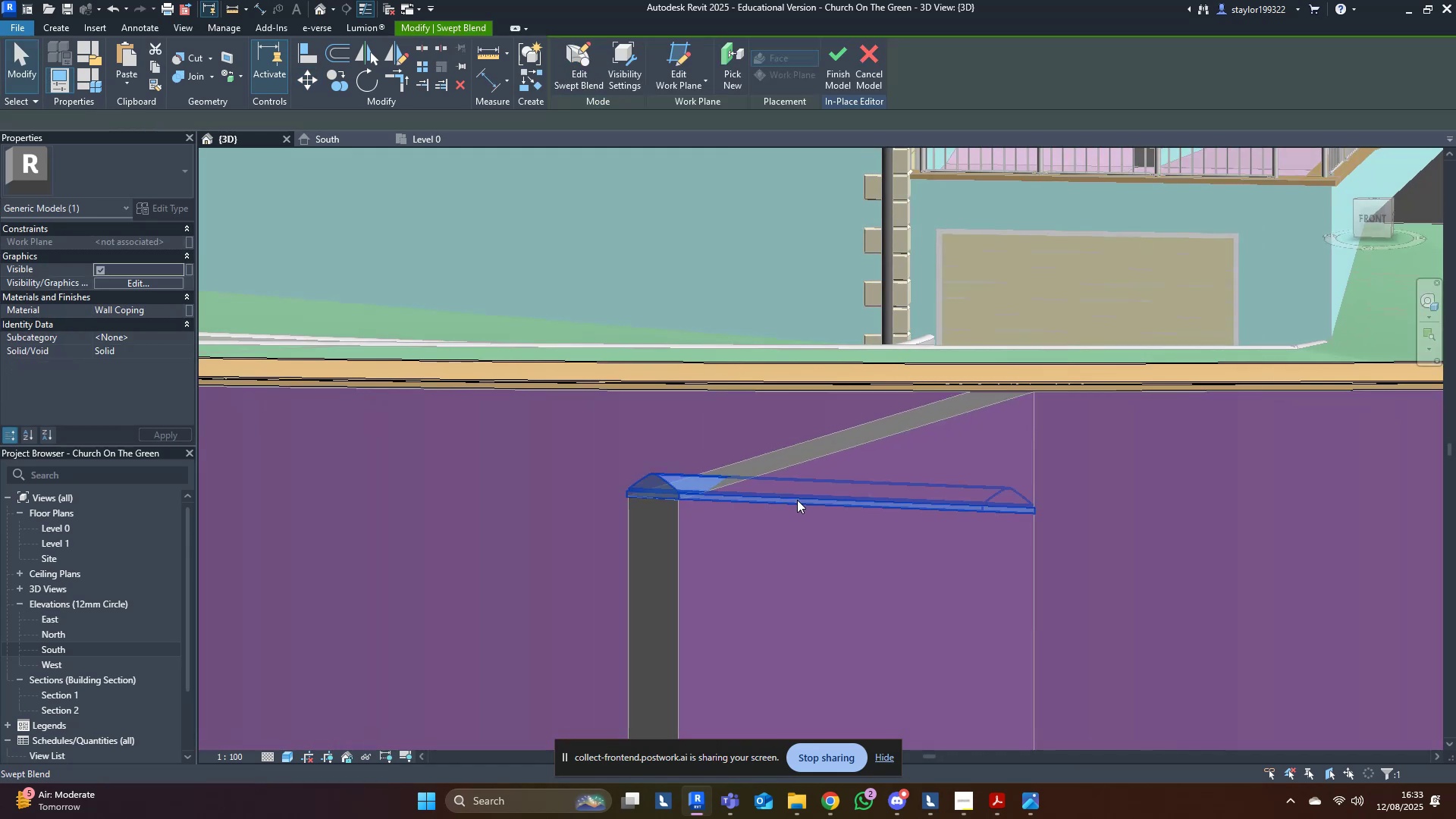 
triple_click([797, 500])
 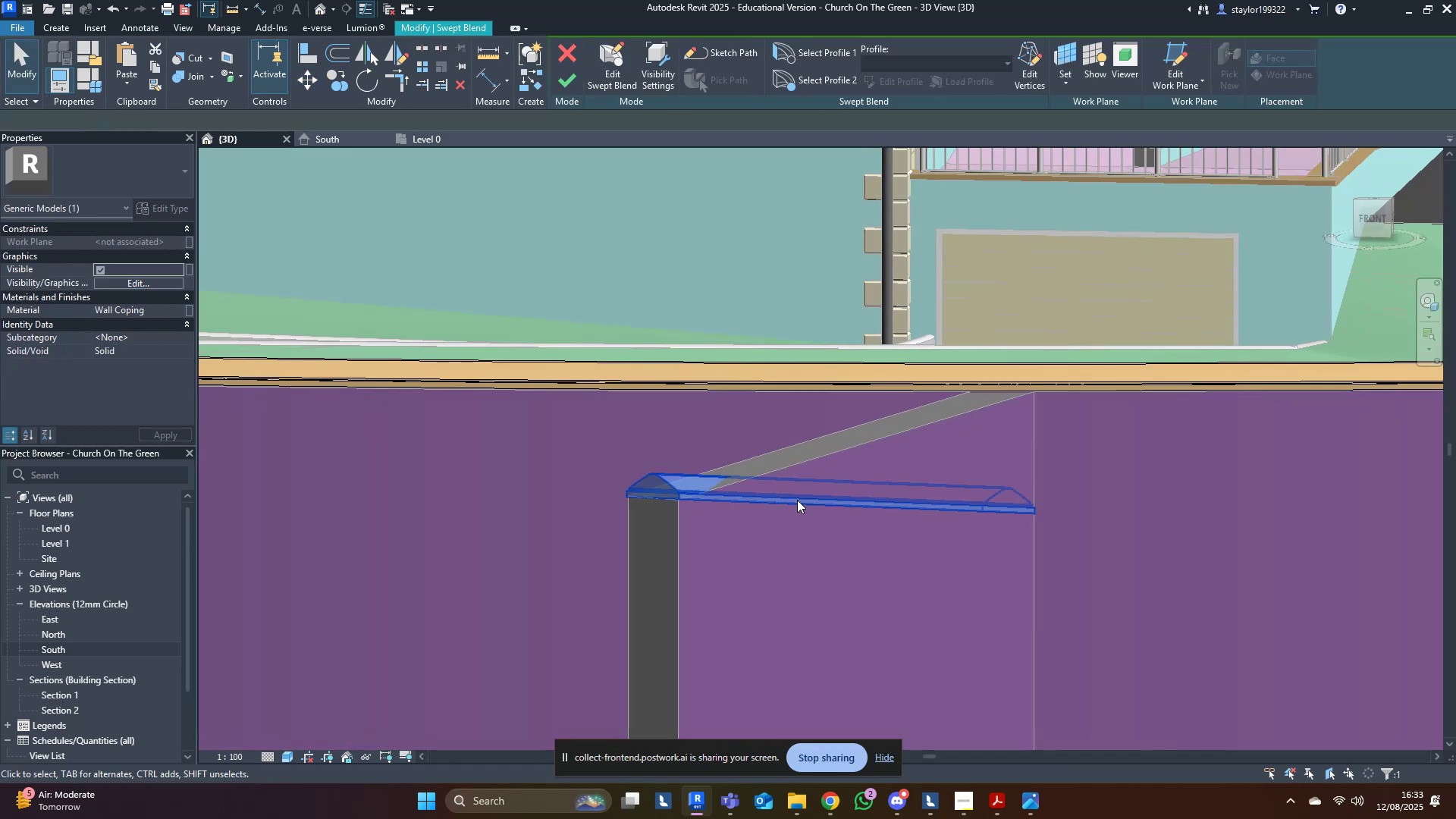 
triple_click([797, 500])
 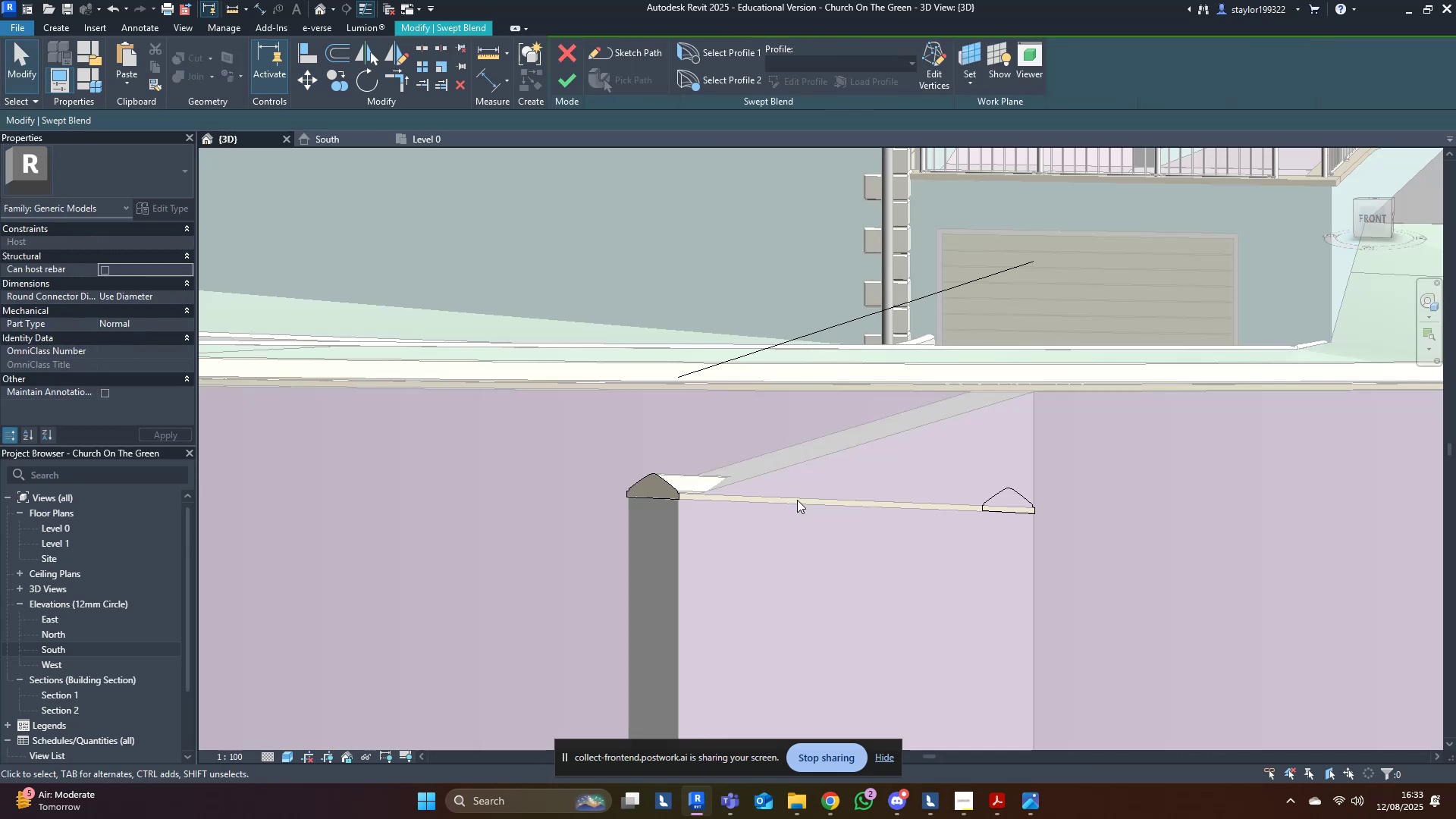 
triple_click([797, 500])
 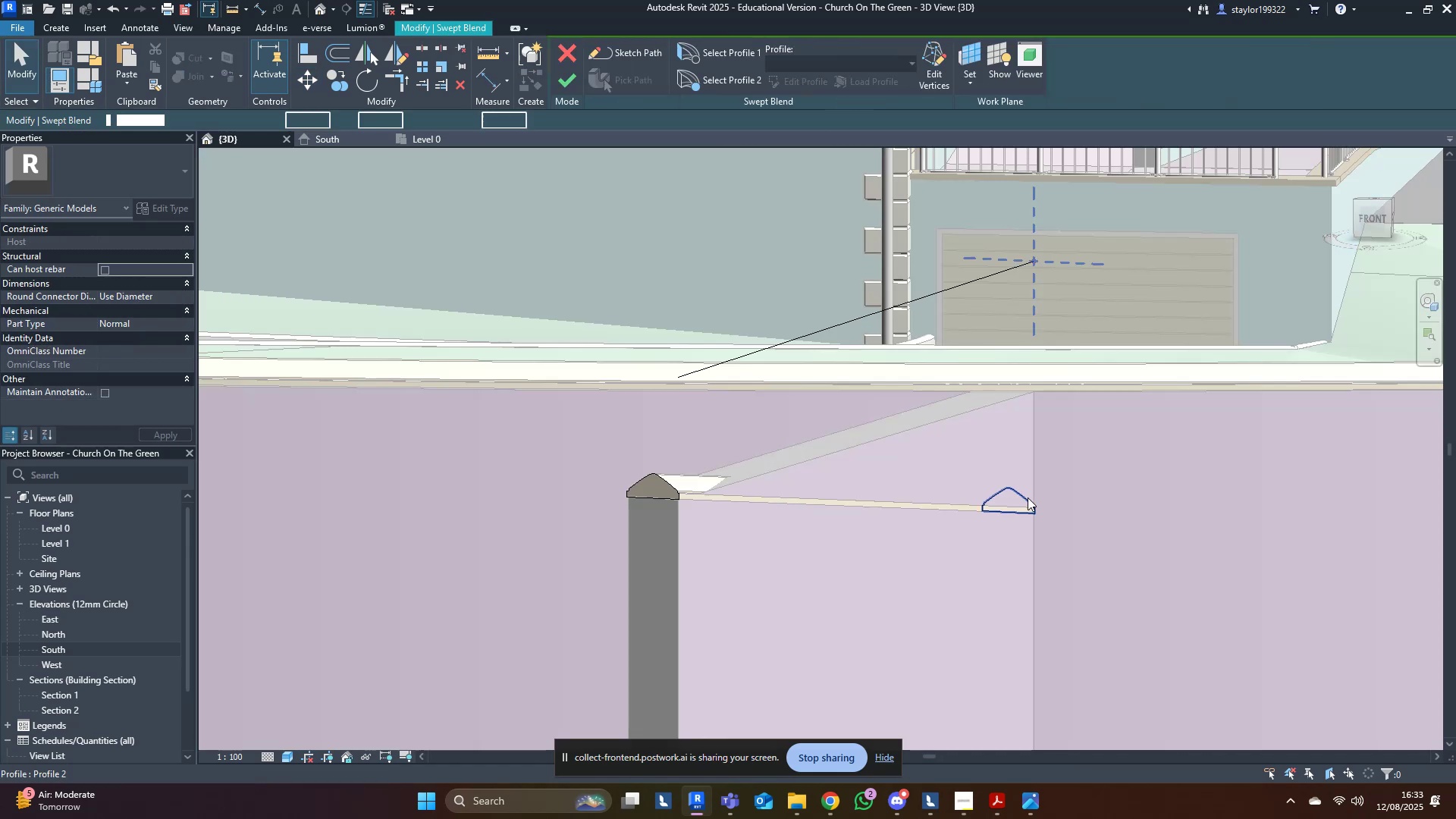 
double_click([1028, 497])
 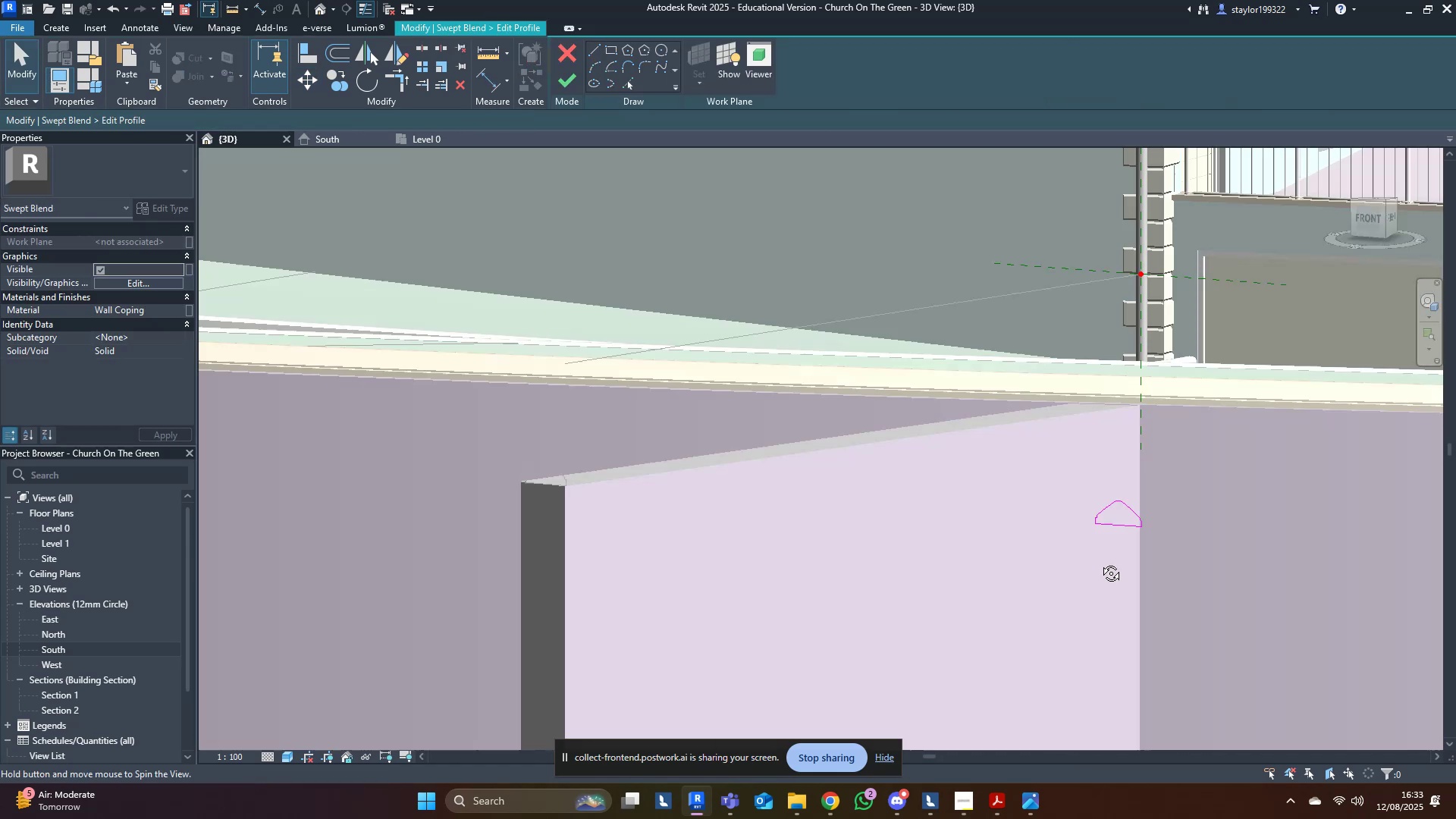 
hold_key(key=ShiftLeft, duration=1.22)
 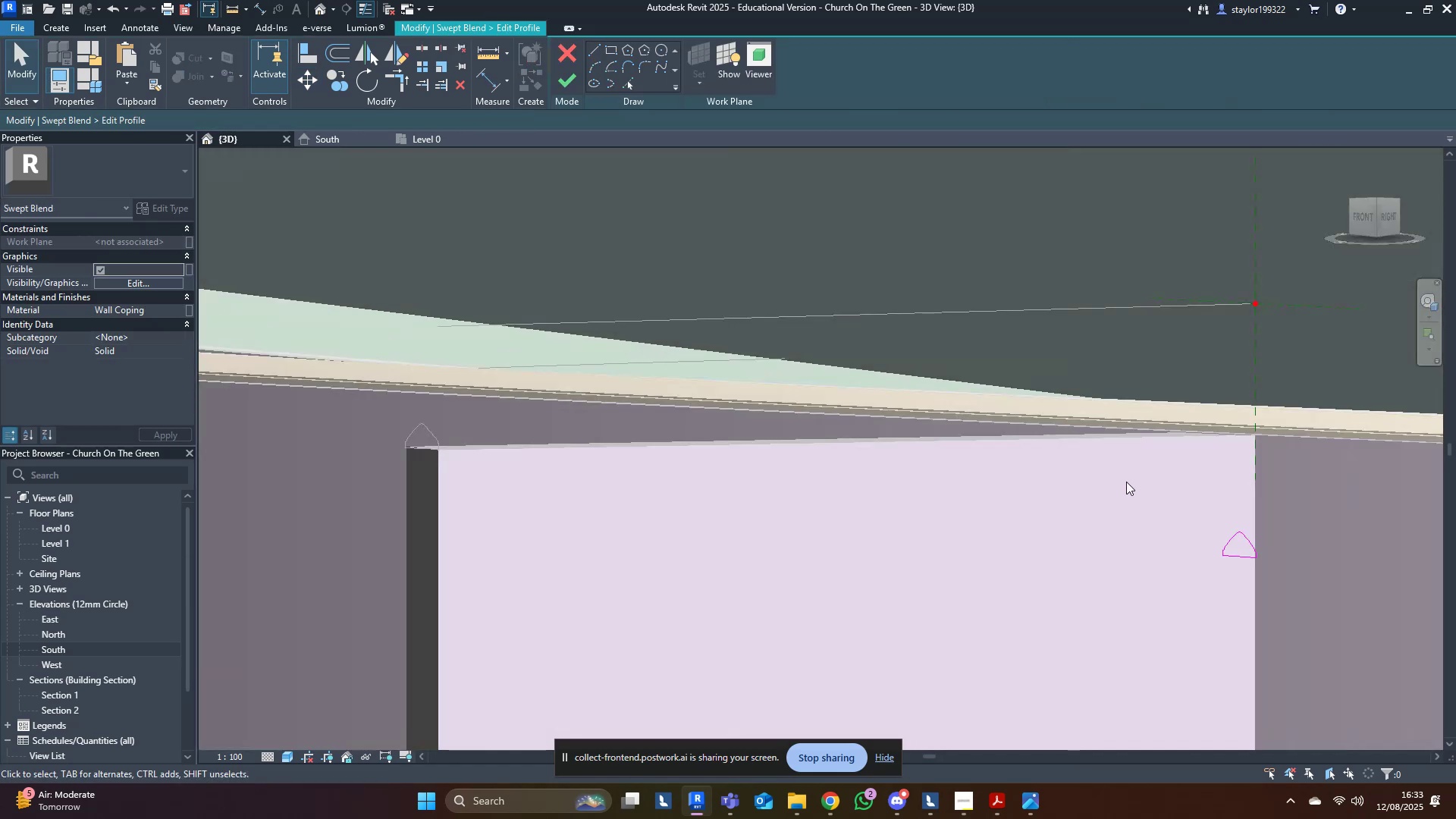 
left_click_drag(start_coordinate=[1027, 420], to_coordinate=[1337, 602])
 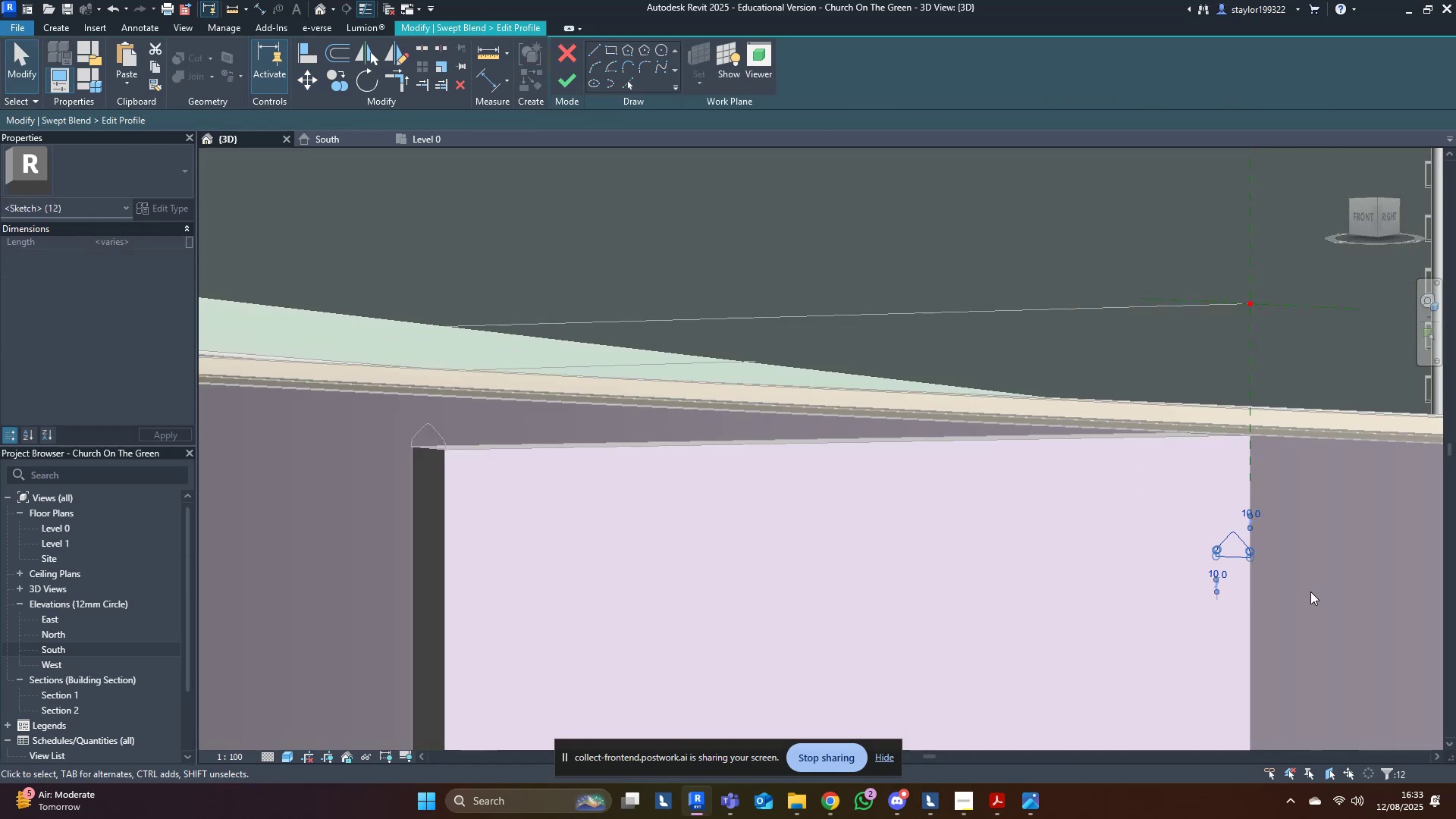 
hold_key(key=ShiftLeft, duration=0.69)
 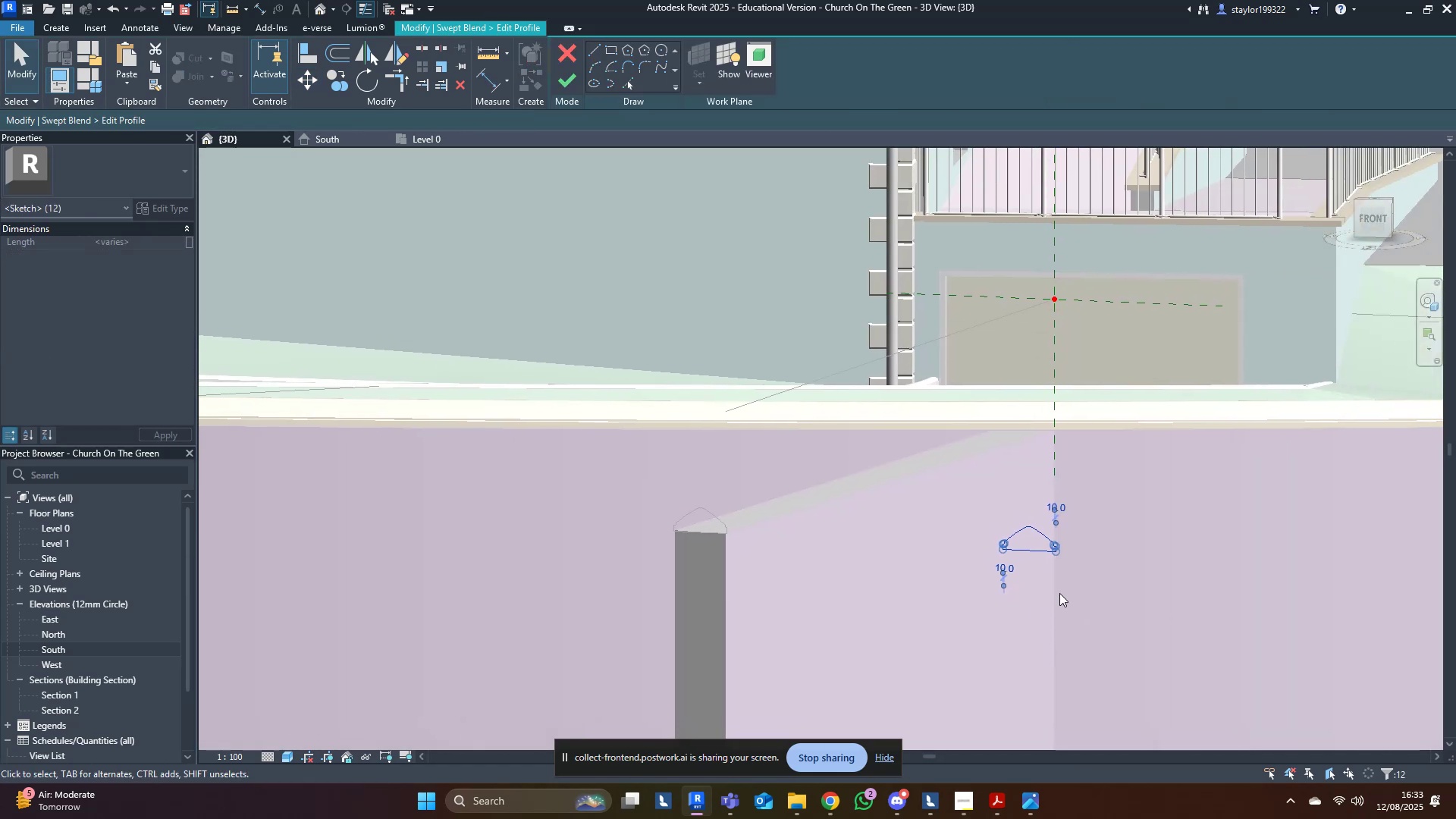 
scroll: coordinate [1052, 559], scroll_direction: up, amount: 3.0
 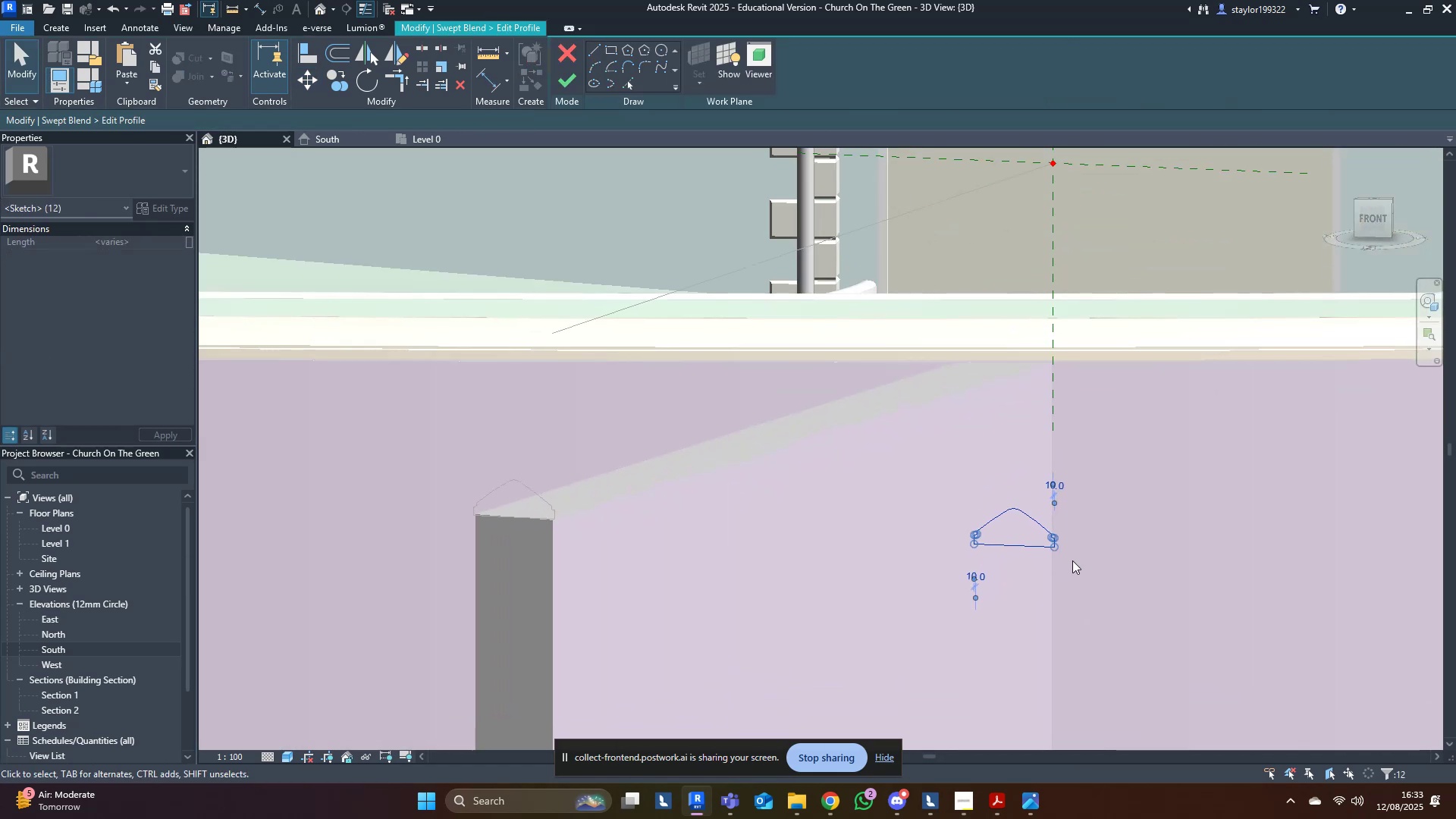 
type(mv)
 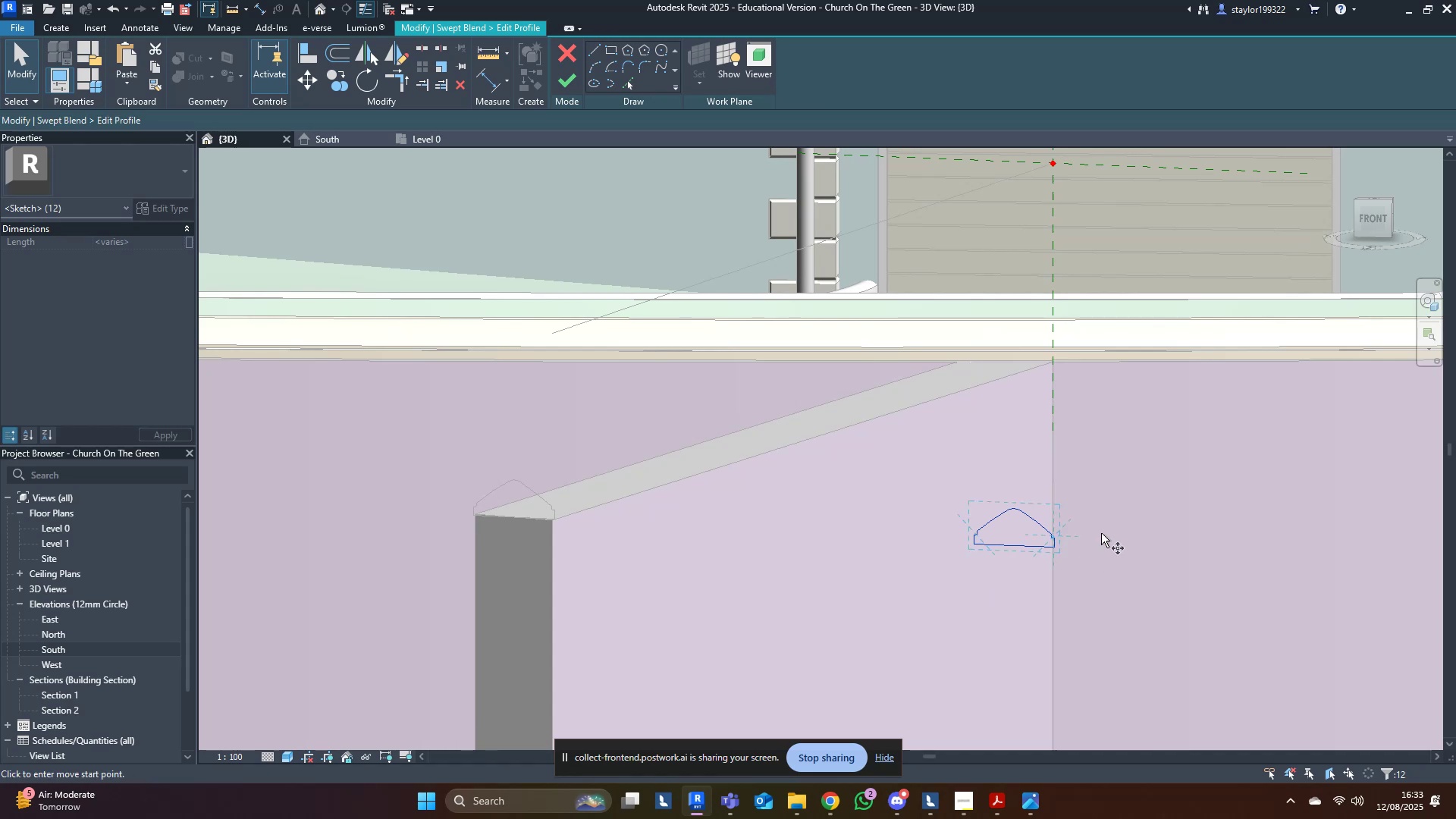 
scroll: coordinate [1030, 552], scroll_direction: up, amount: 4.0
 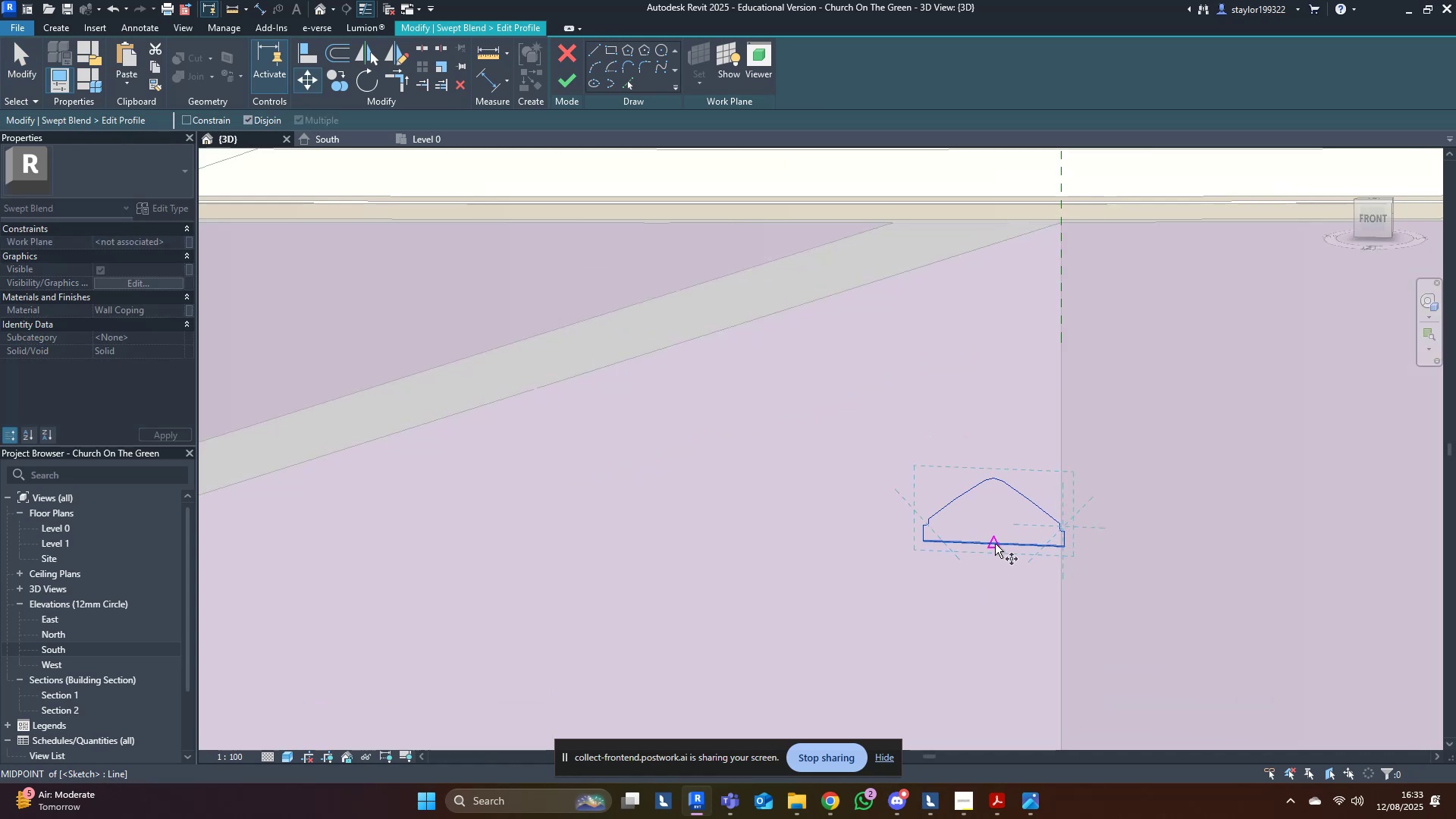 
left_click([995, 544])
 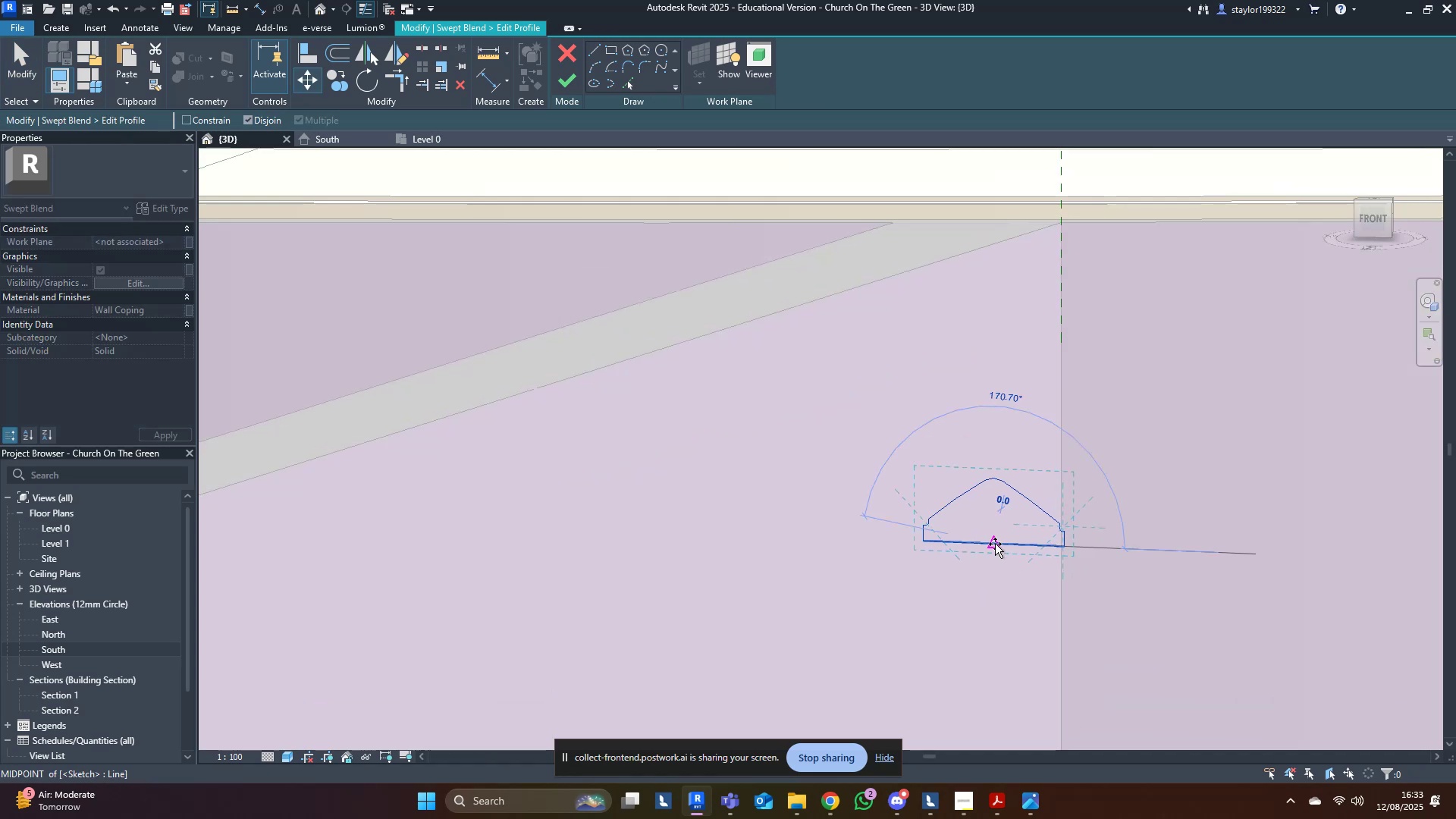 
hold_key(key=ShiftLeft, duration=1.53)
 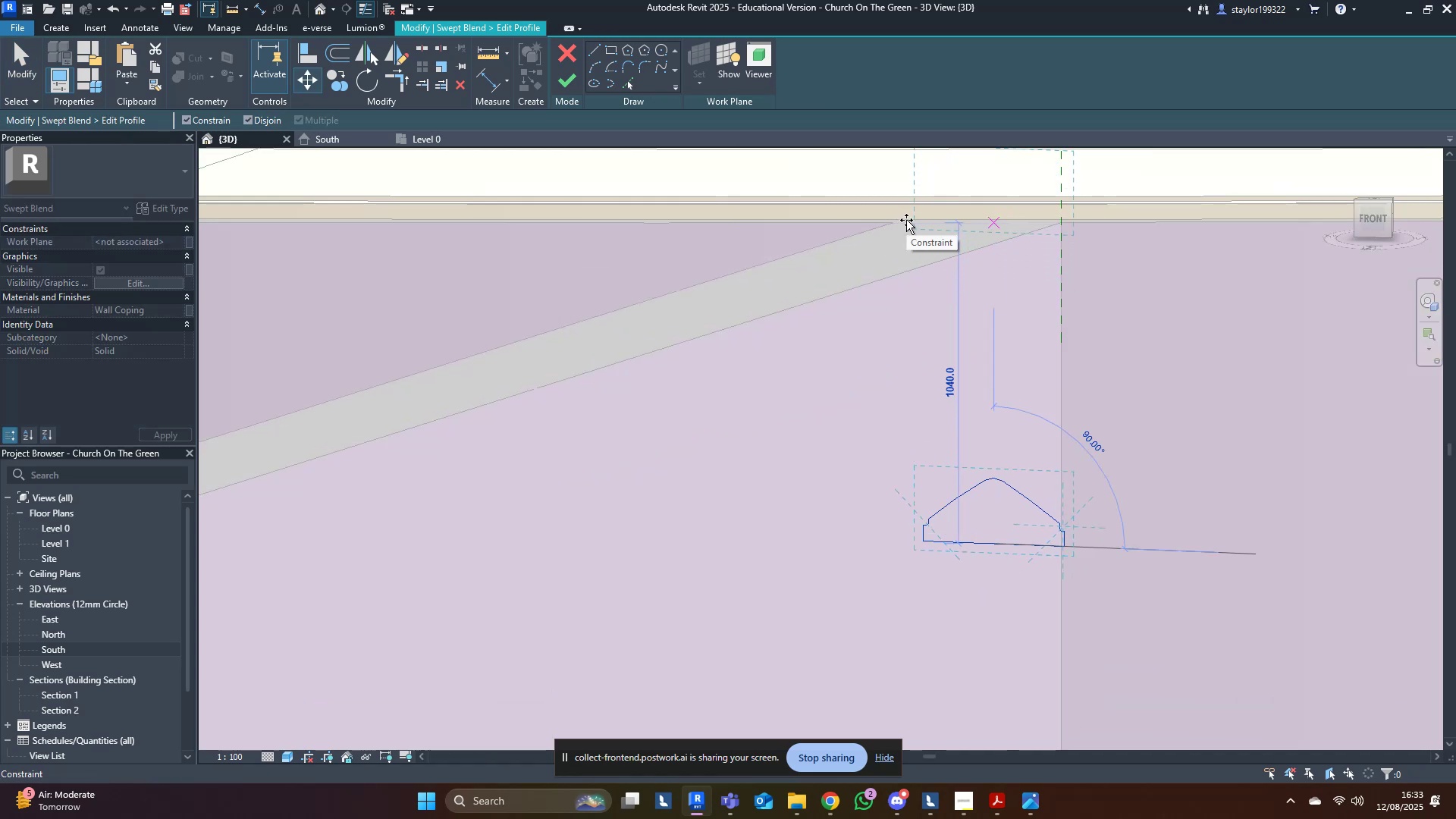 
hold_key(key=ShiftLeft, duration=0.81)
left_click([906, 220])
 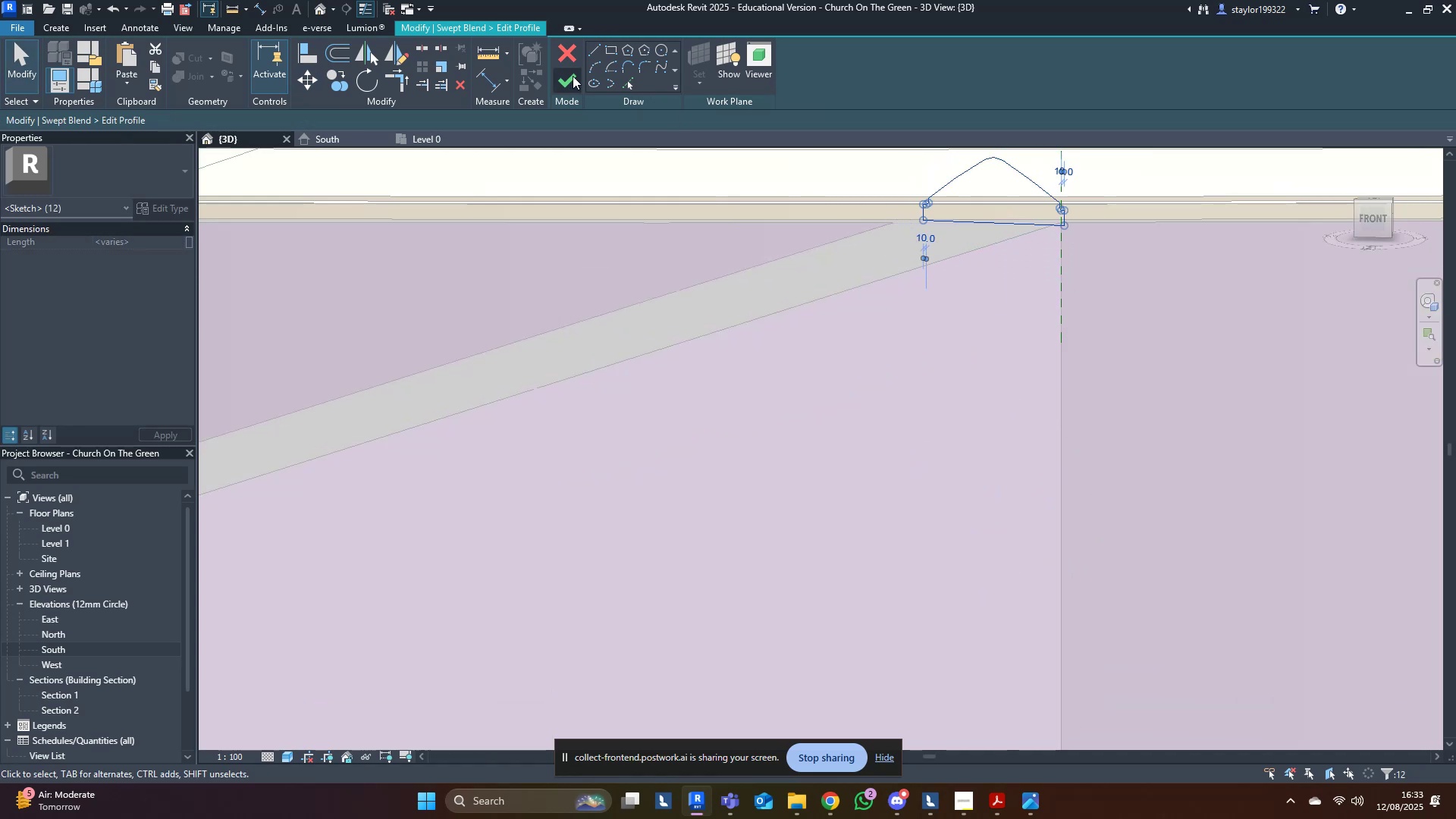 
left_click([576, 76])
 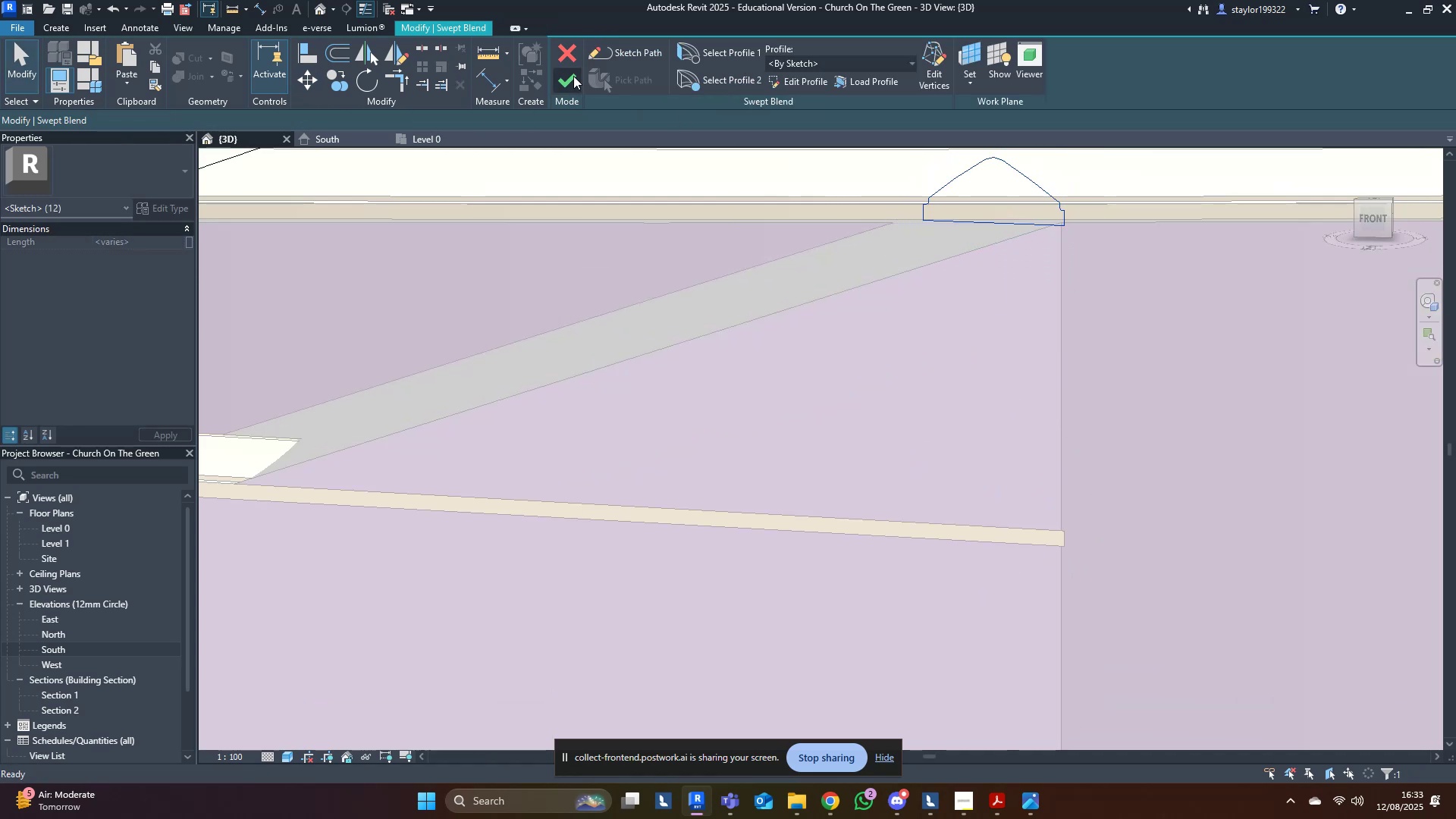 
left_click([573, 76])
 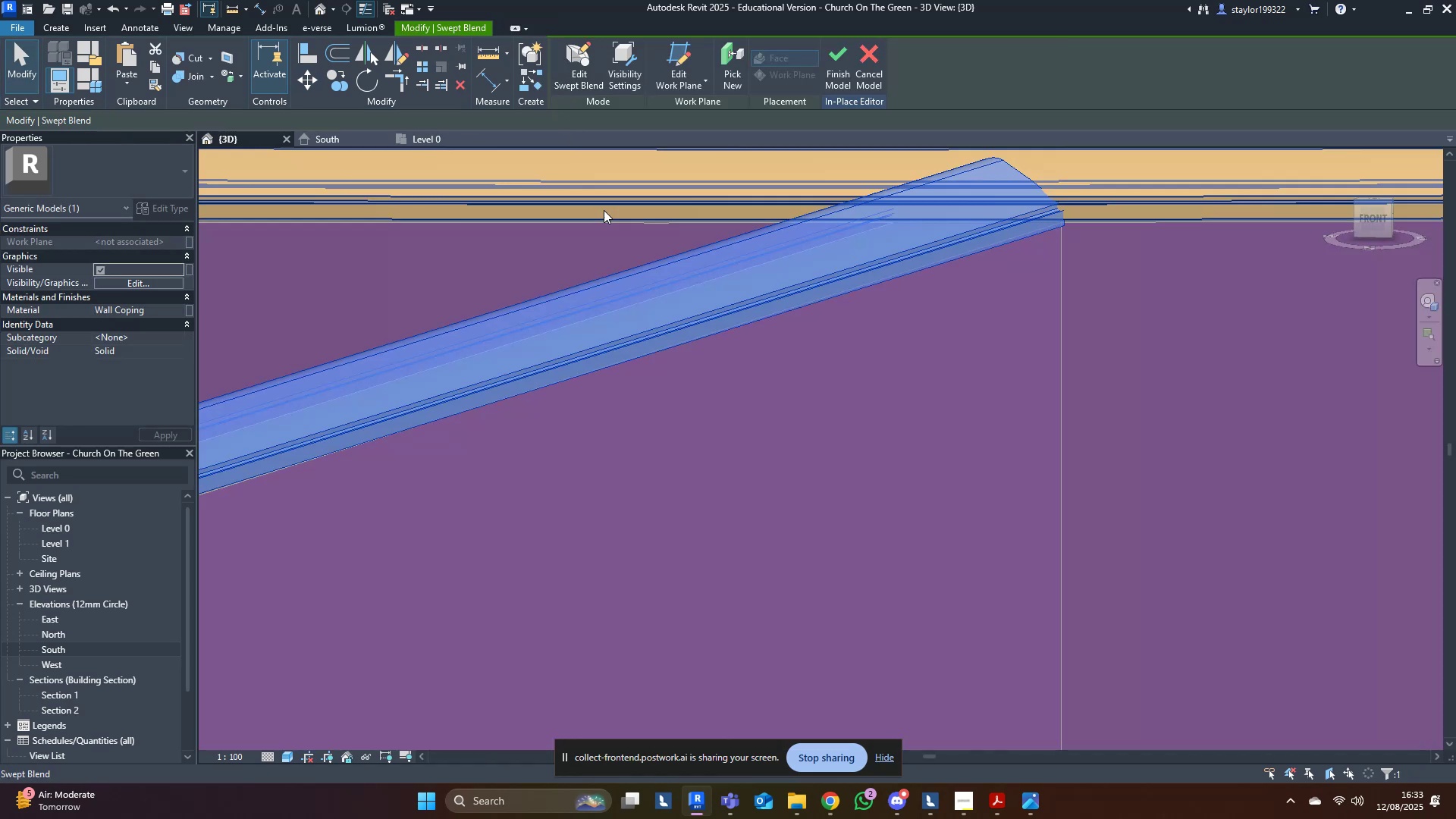 
key(Escape)
 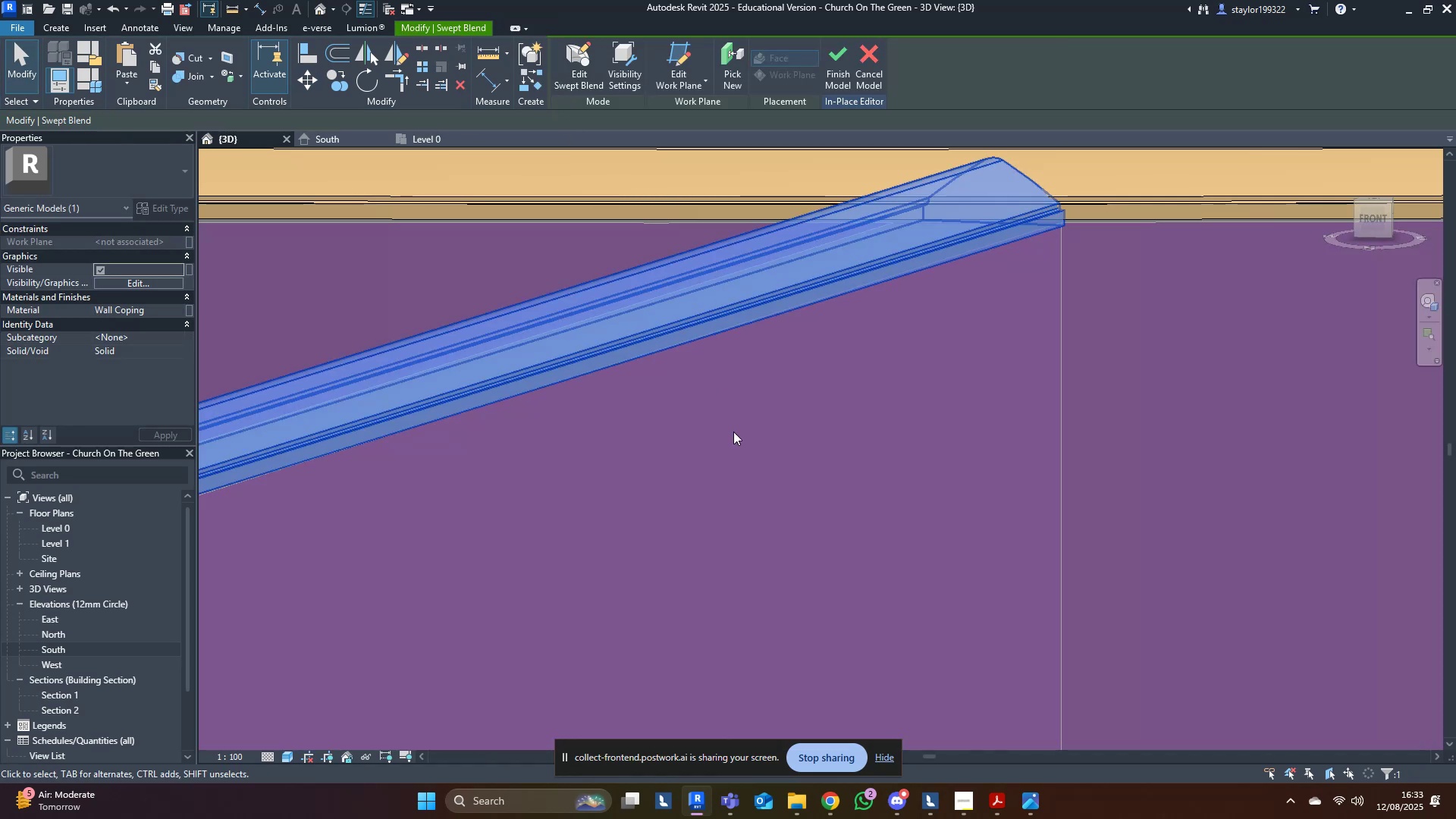 
scroll: coordinate [747, 450], scroll_direction: down, amount: 5.0
 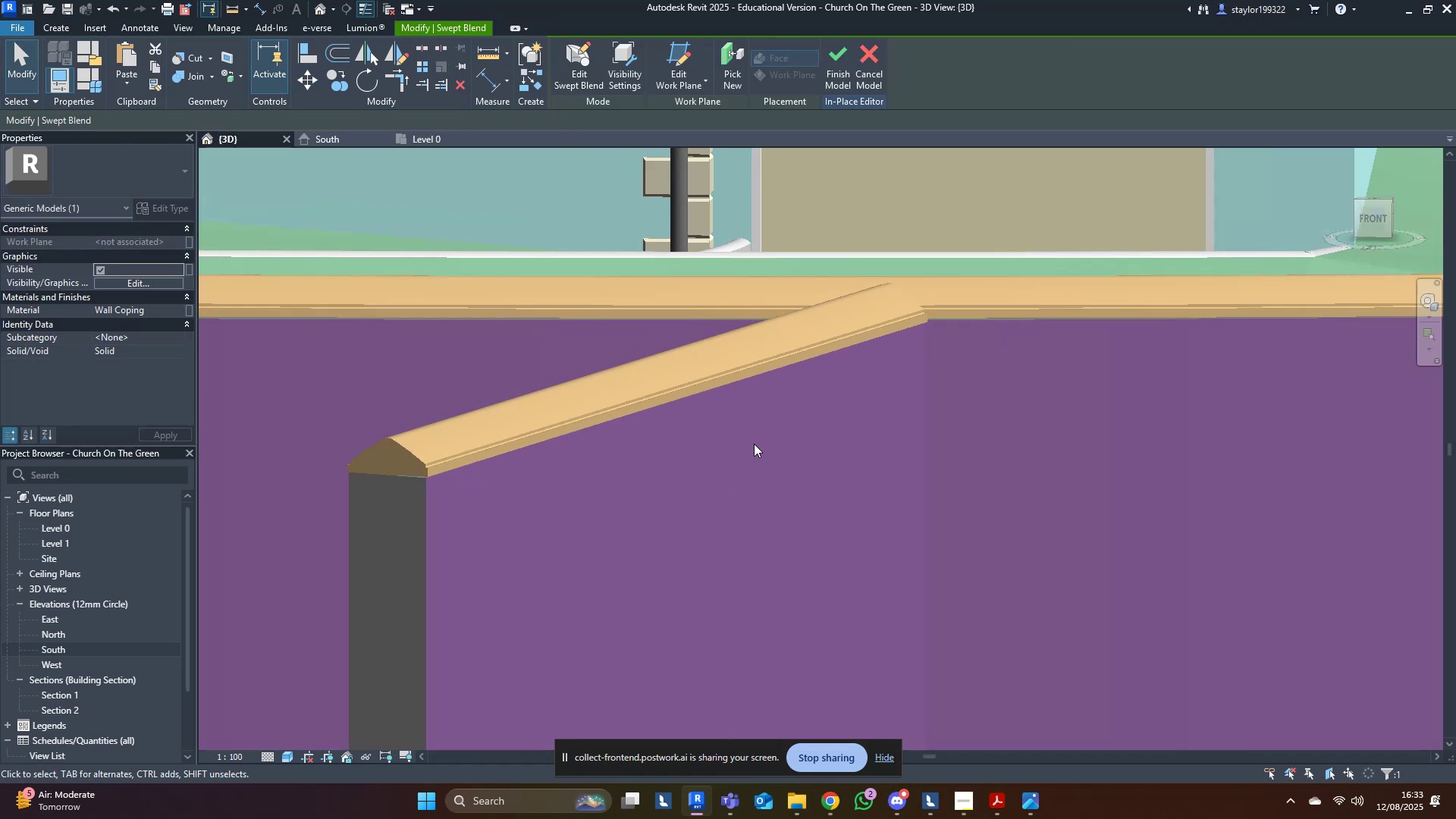 
hold_key(key=ShiftLeft, duration=1.52)
 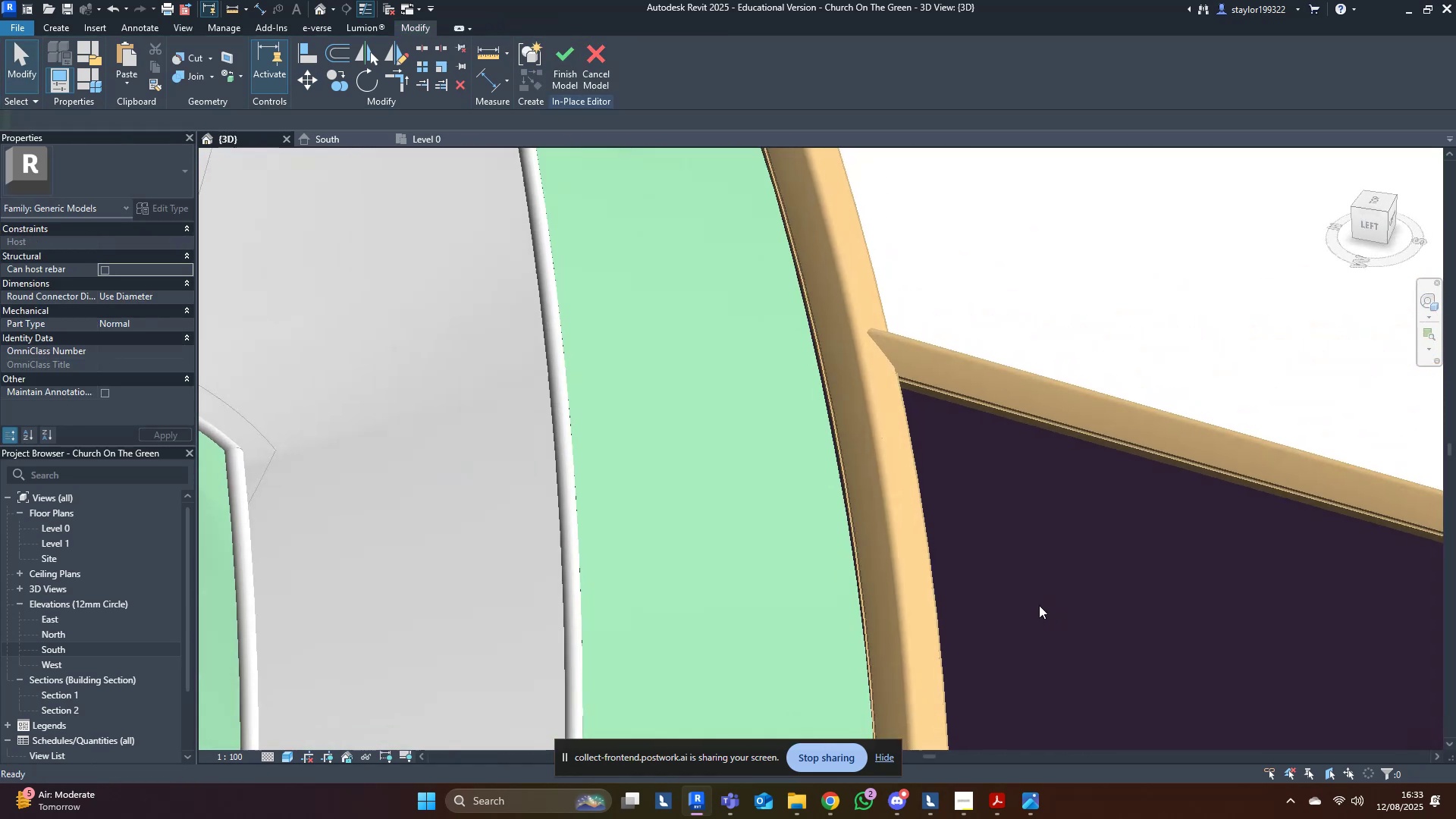 
hold_key(key=ShiftLeft, duration=0.5)
 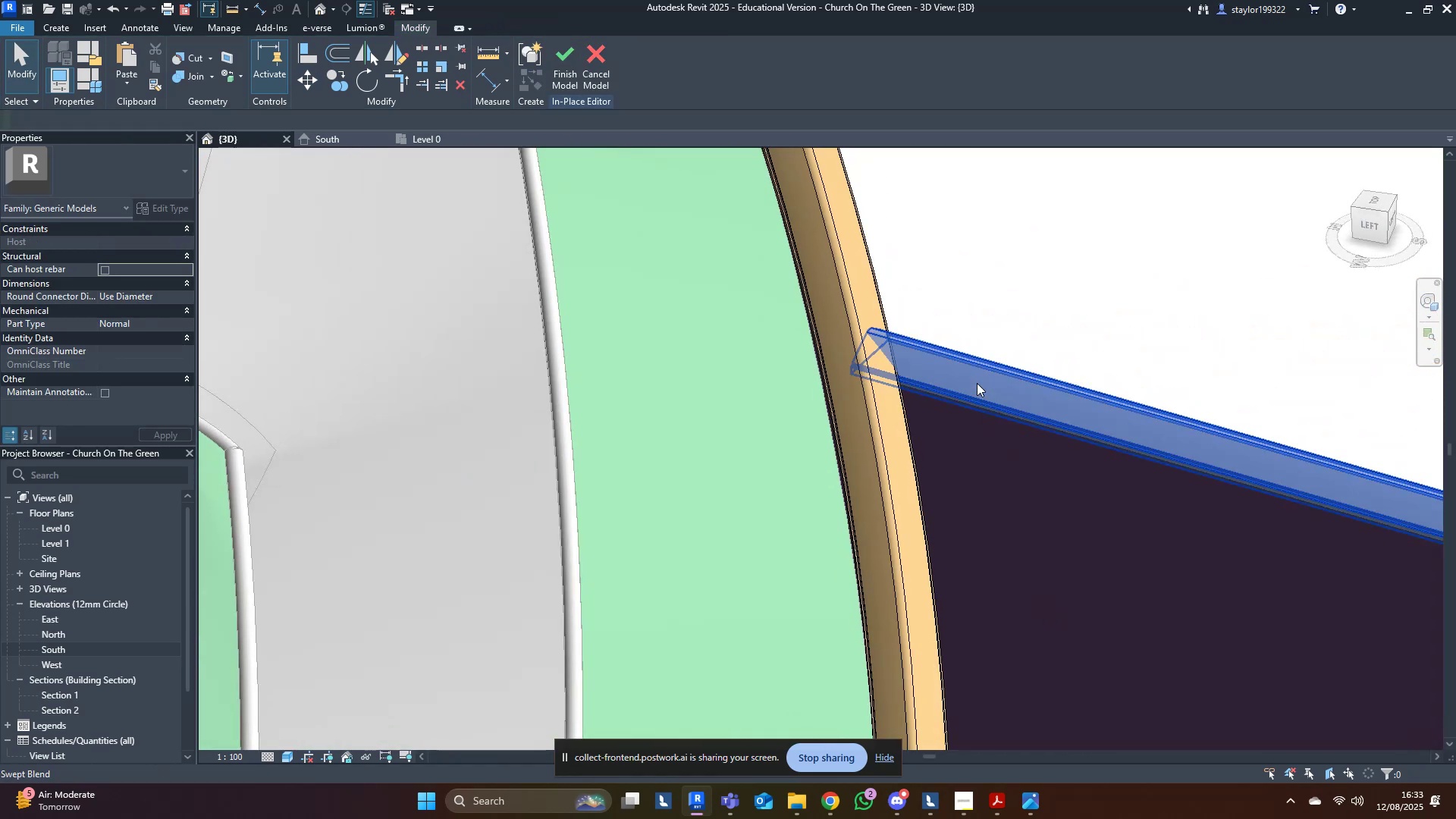 
double_click([977, 383])
 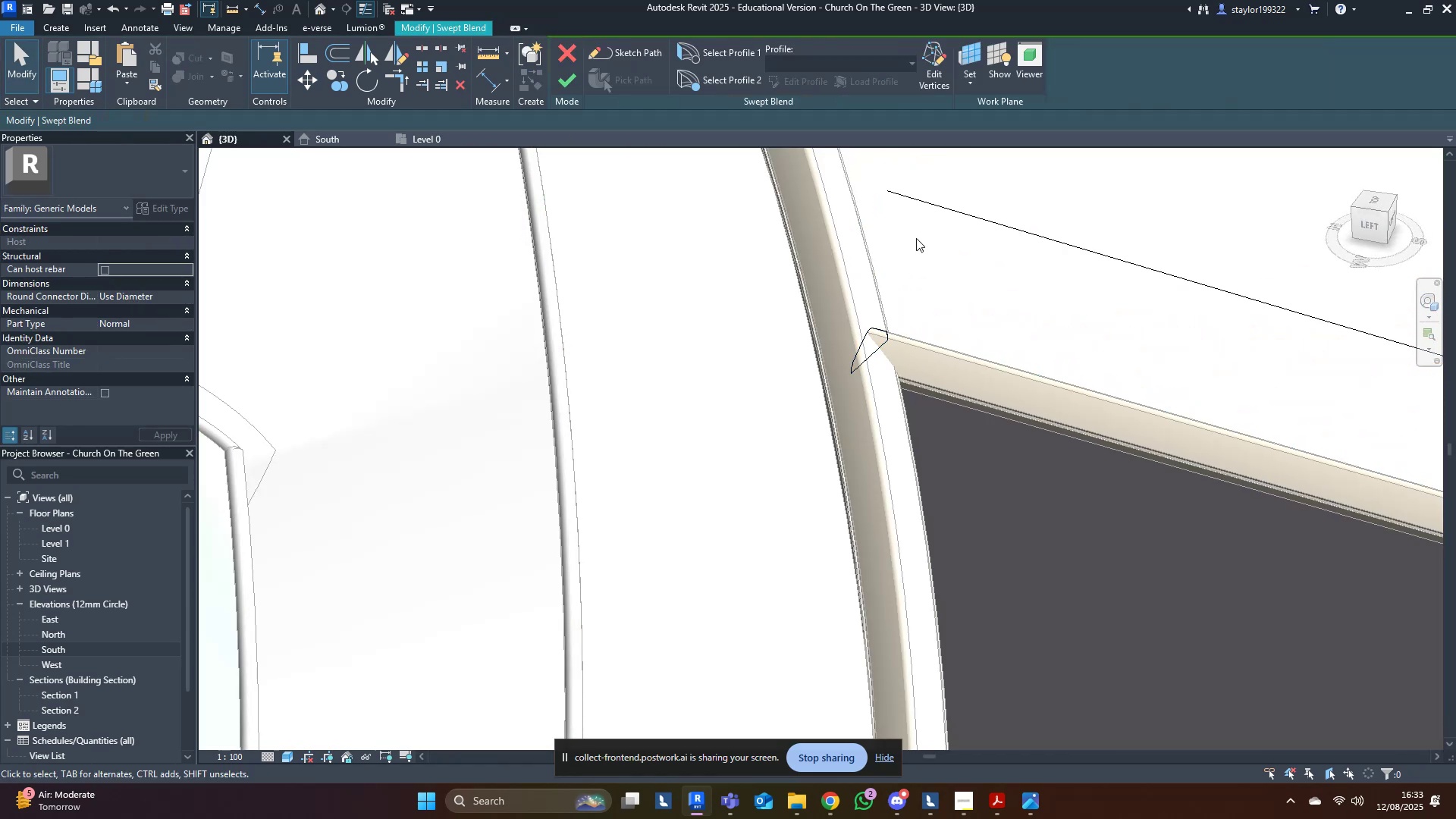 
left_click([927, 195])
 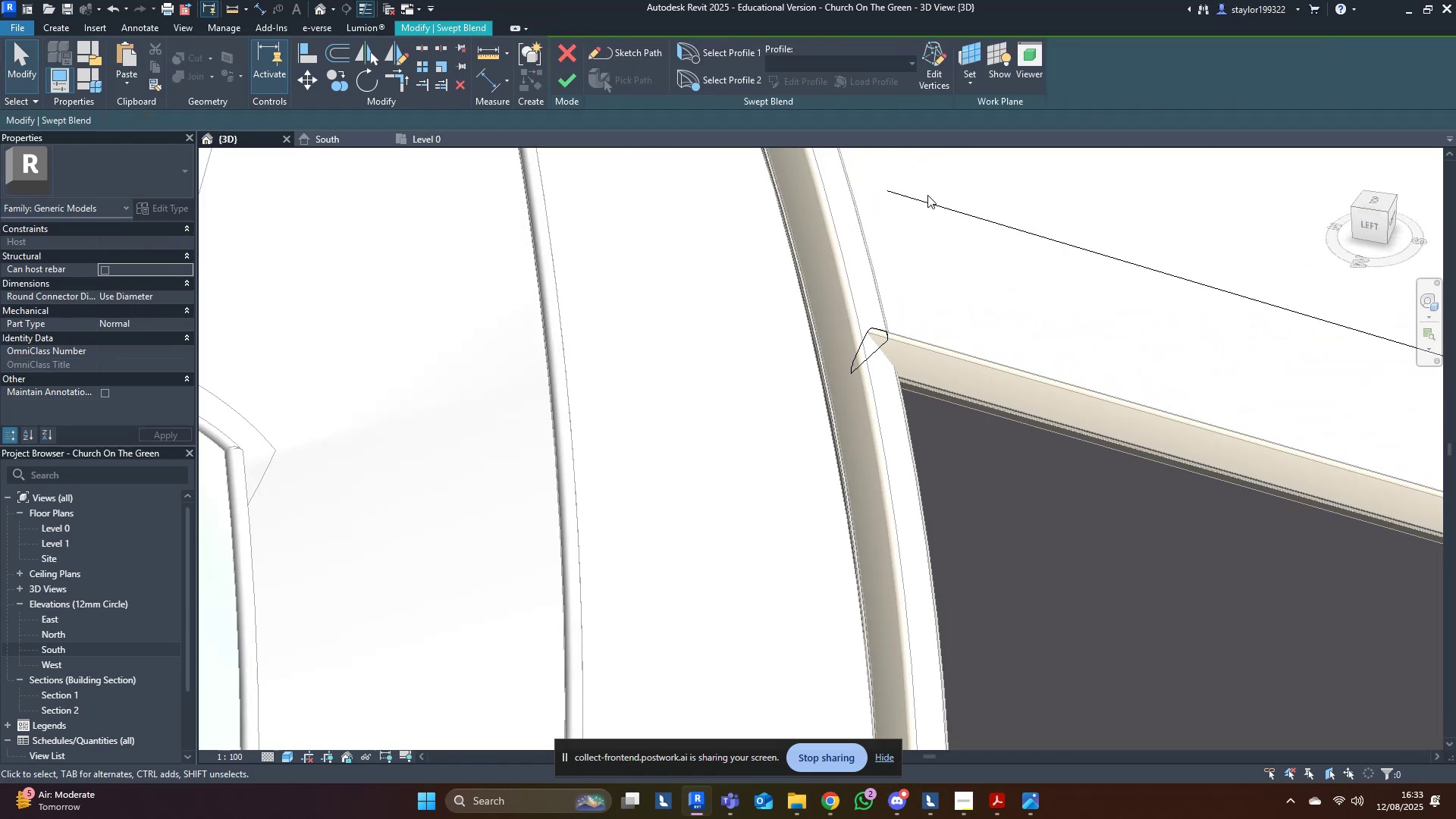 
left_click_drag(start_coordinate=[927, 195], to_coordinate=[927, 199])
 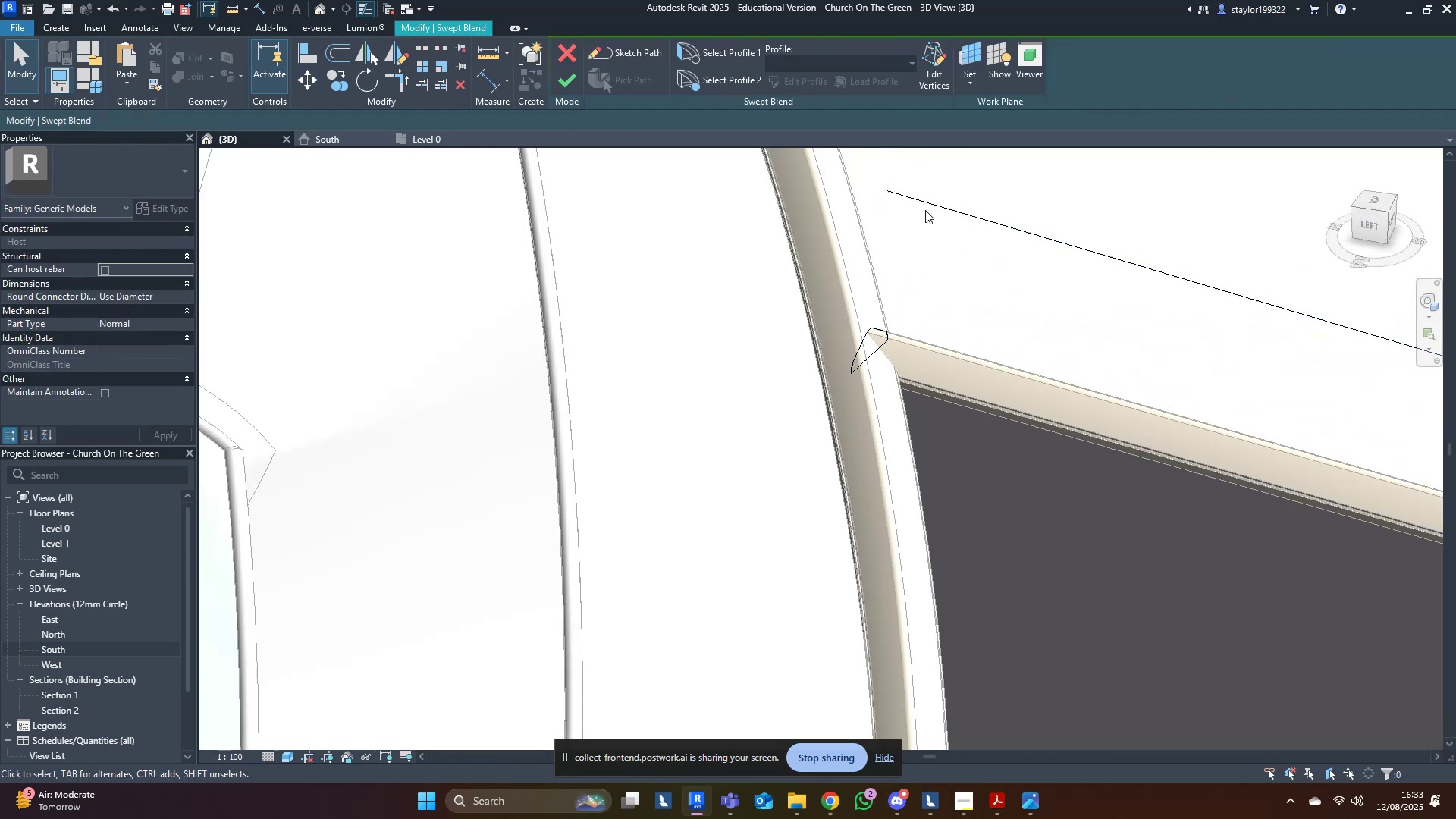 
triple_click([925, 210])
 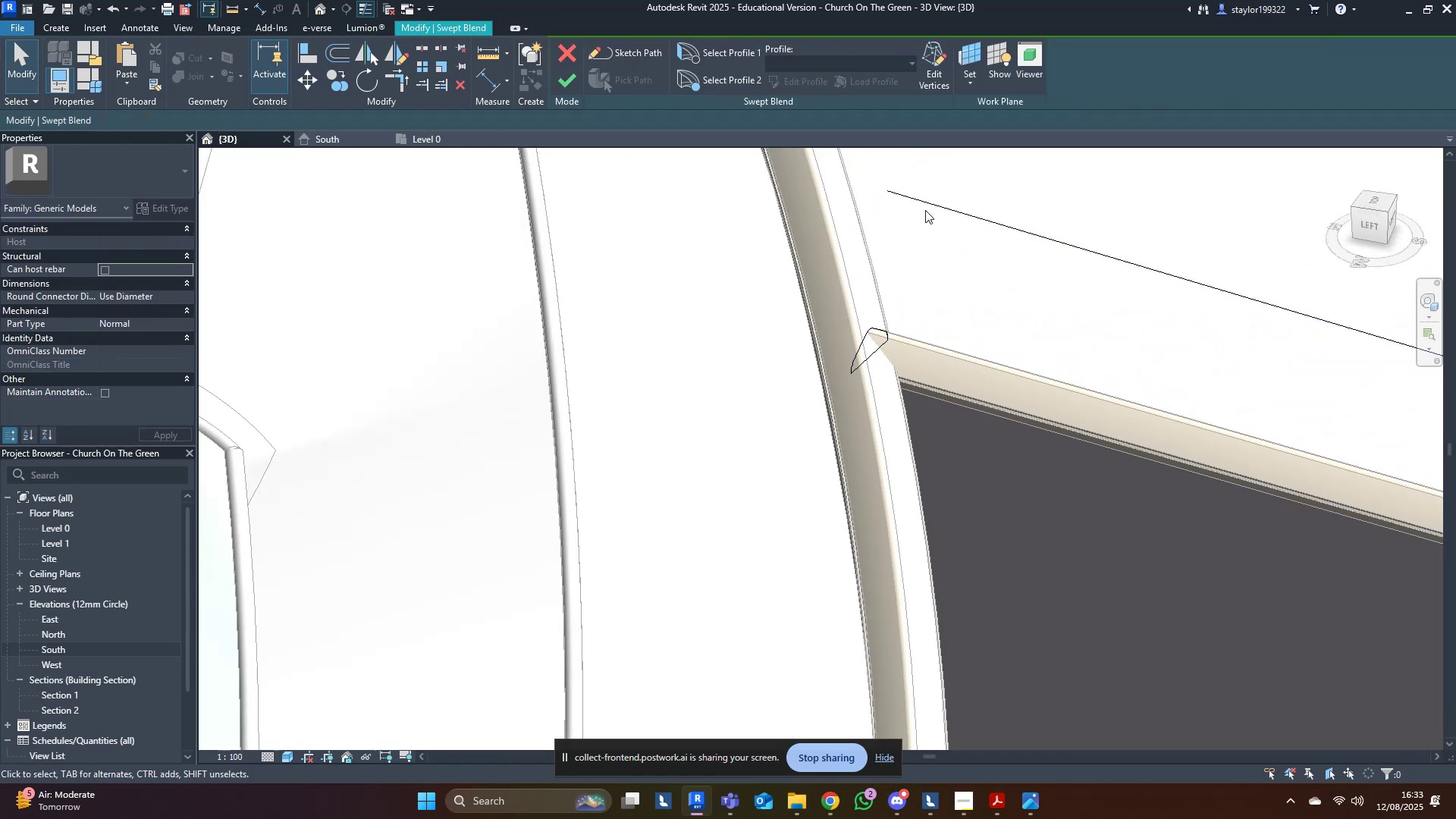 
triple_click([925, 210])
 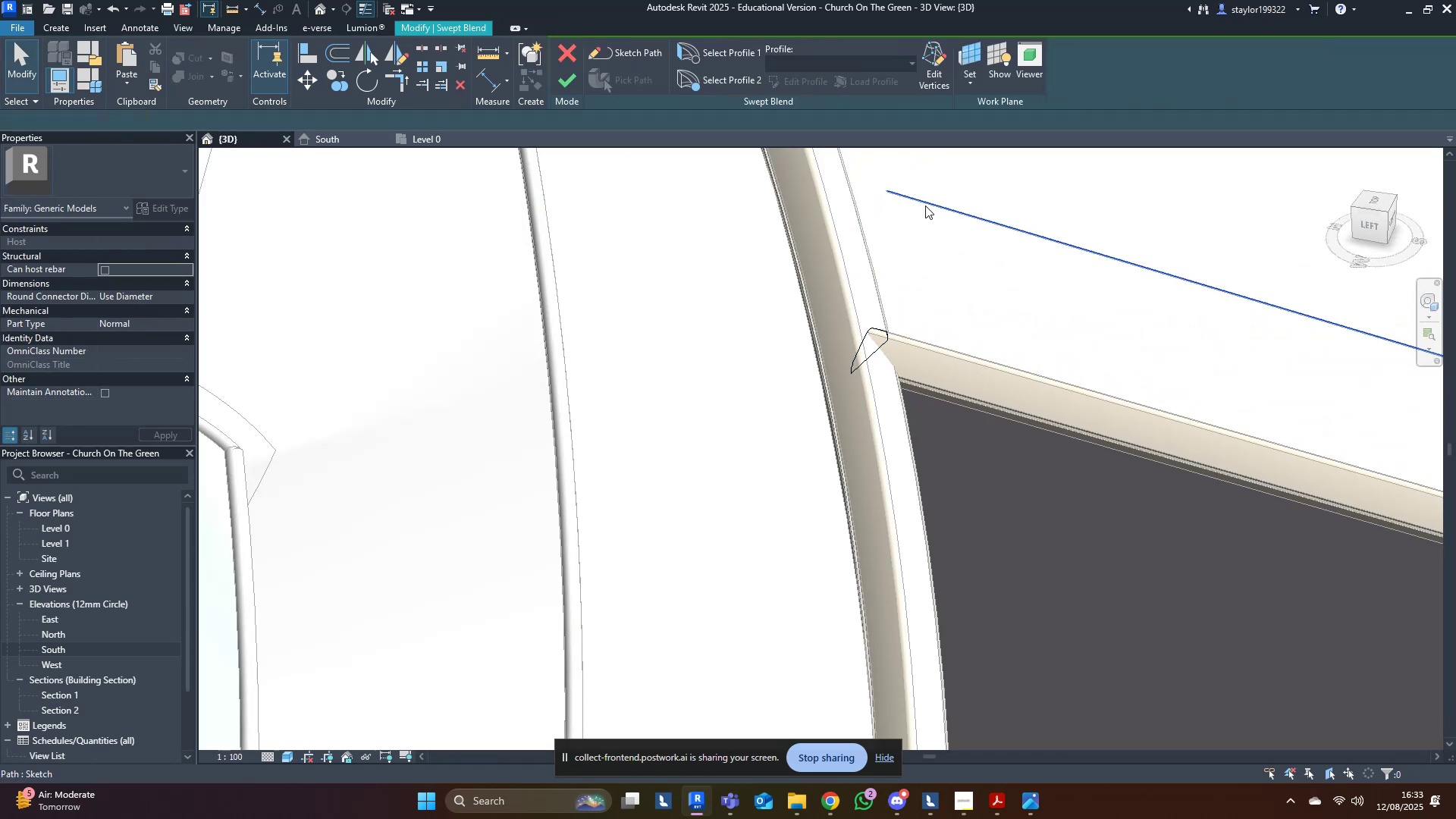 
triple_click([925, 206])
 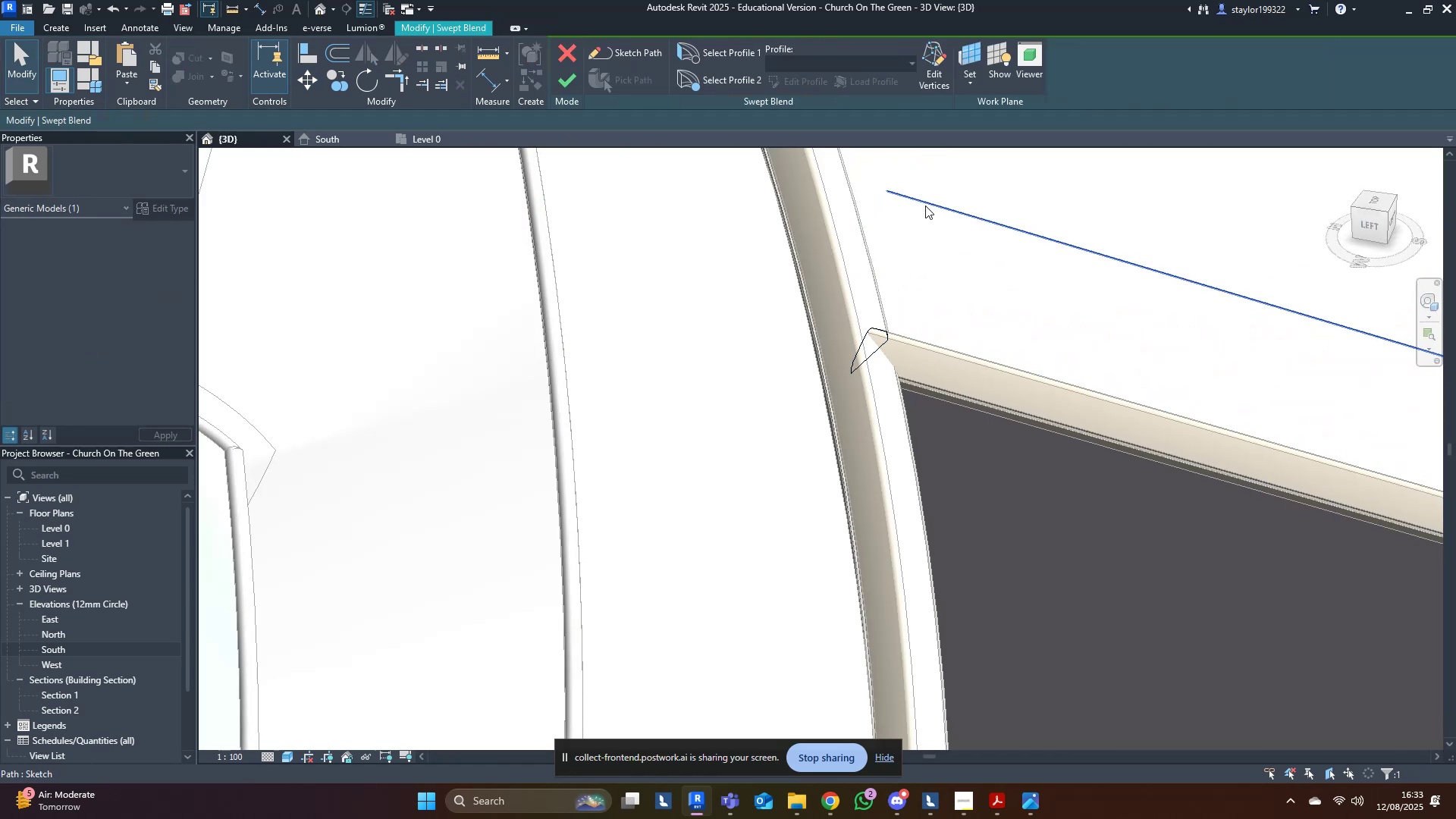 
triple_click([925, 206])
 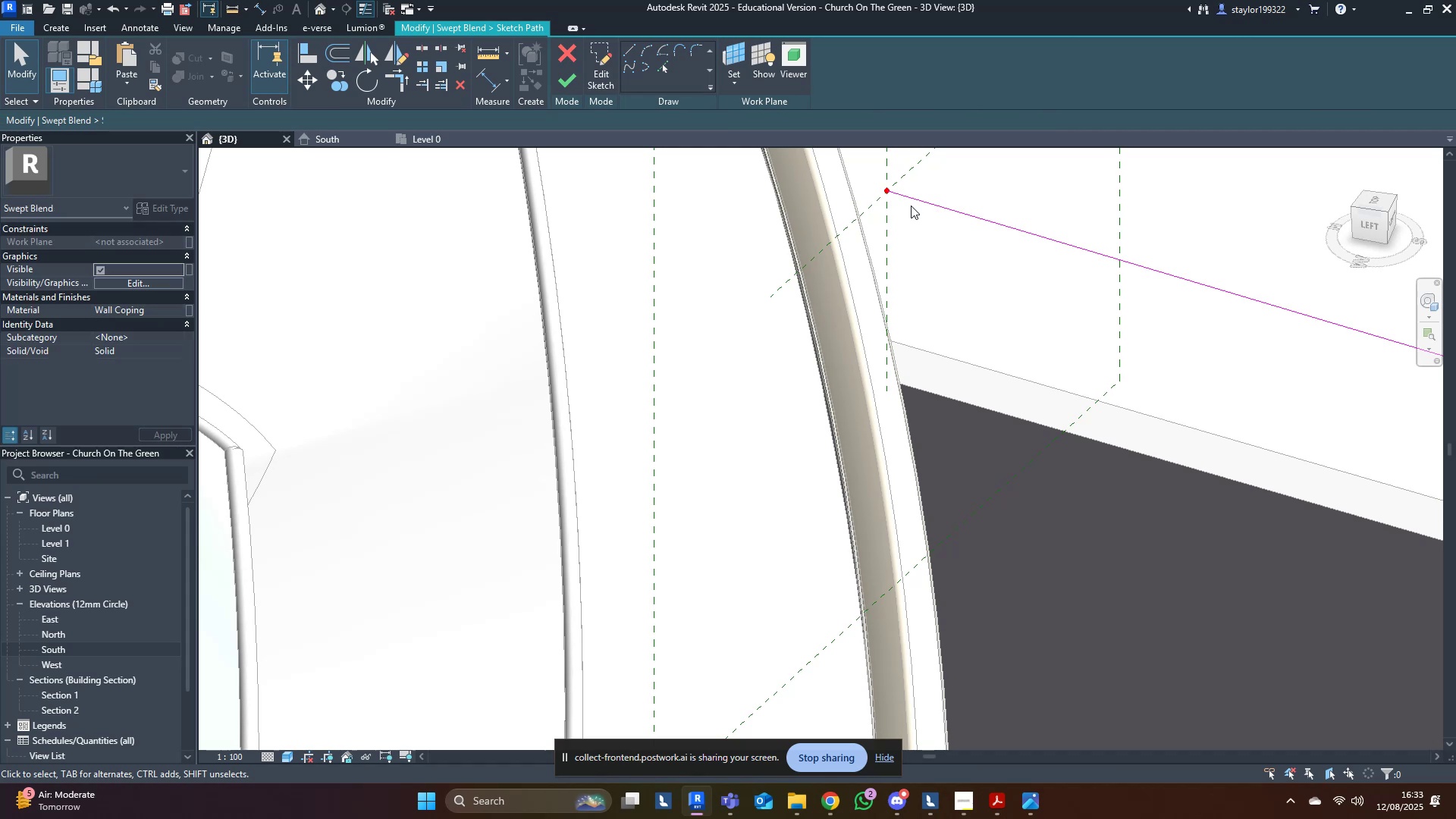 
triple_click([911, 206])
 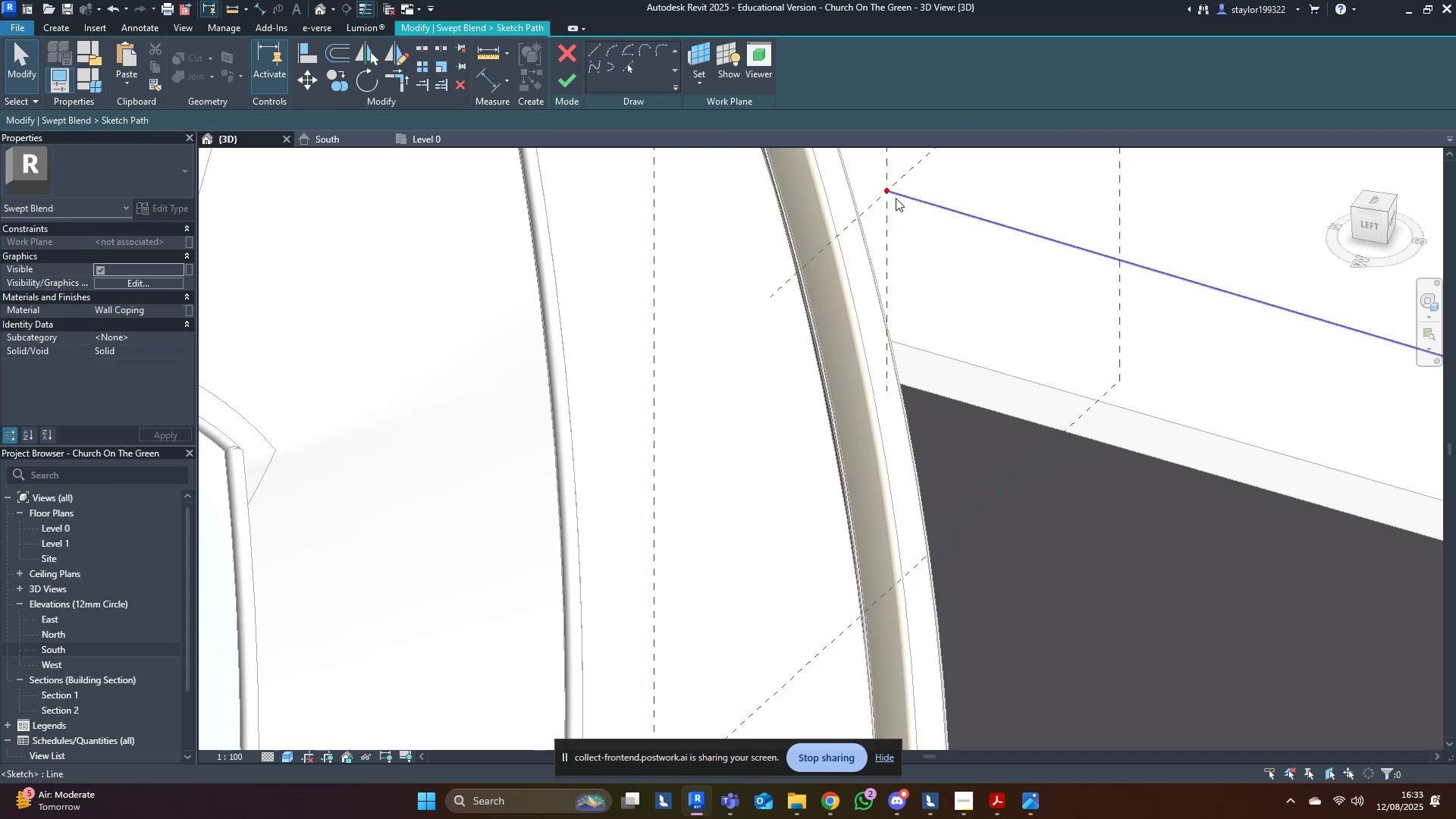 
left_click([905, 202])
 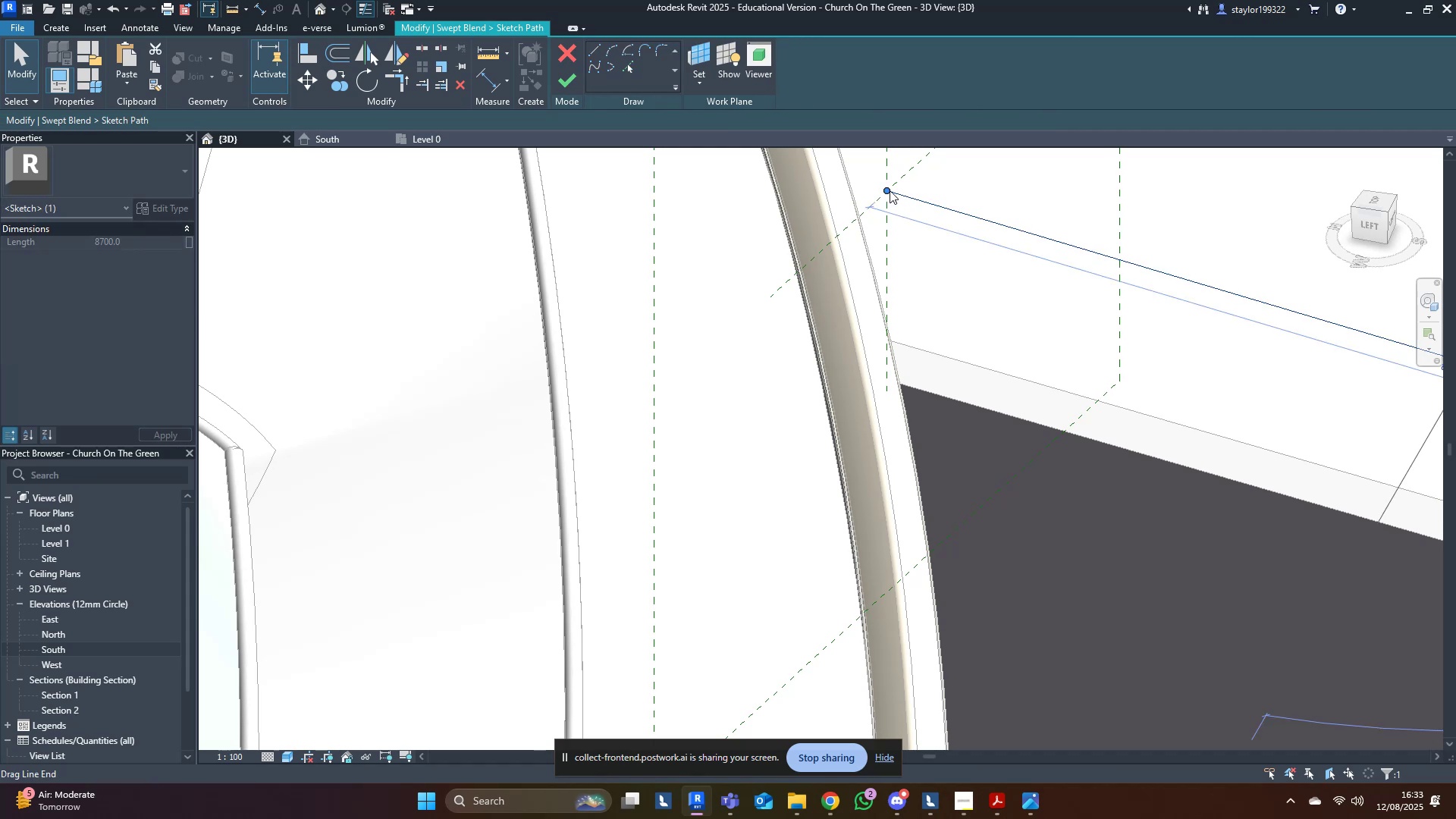 
left_click_drag(start_coordinate=[889, 190], to_coordinate=[874, 184])
 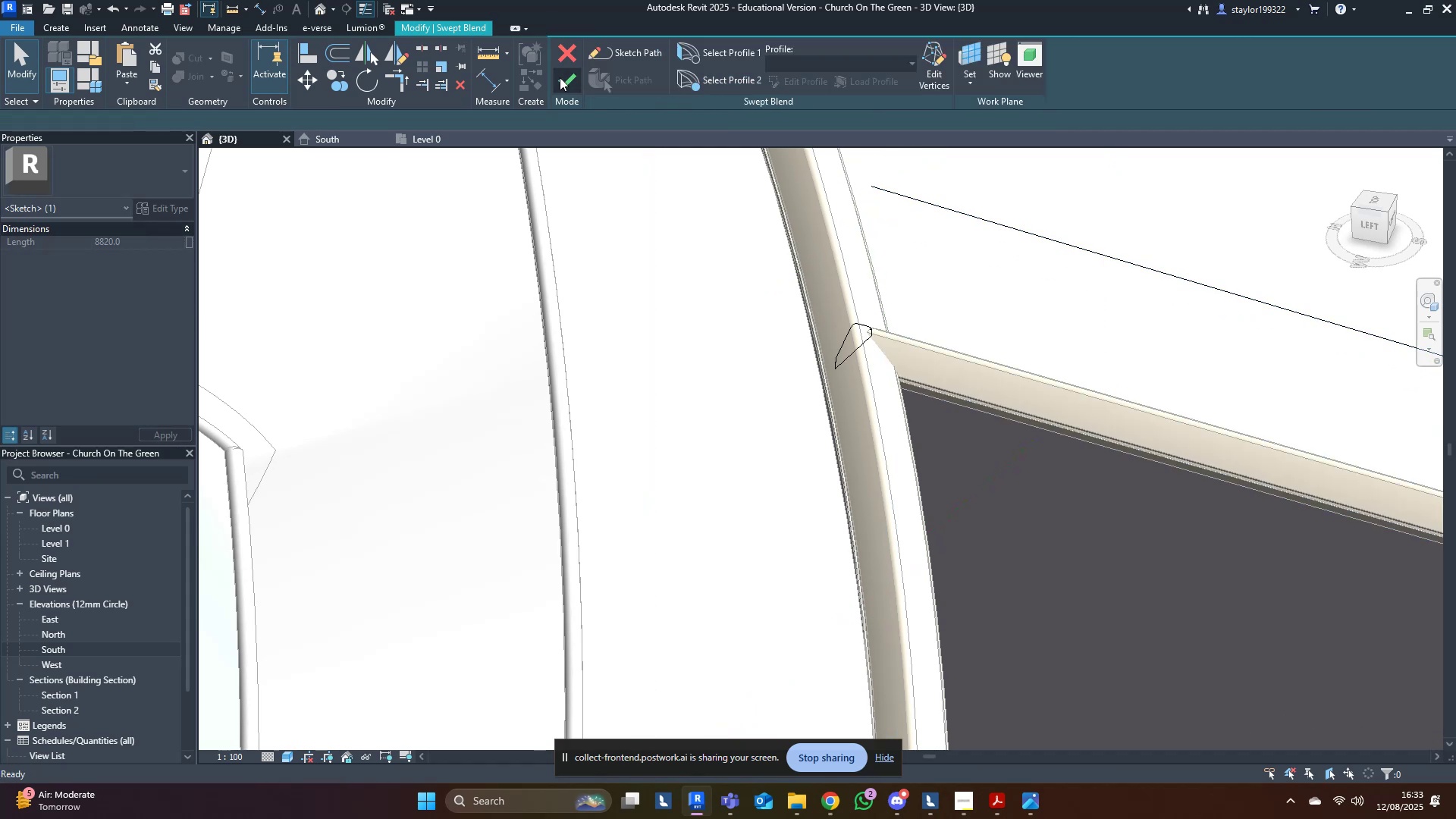 
double_click([563, 80])
 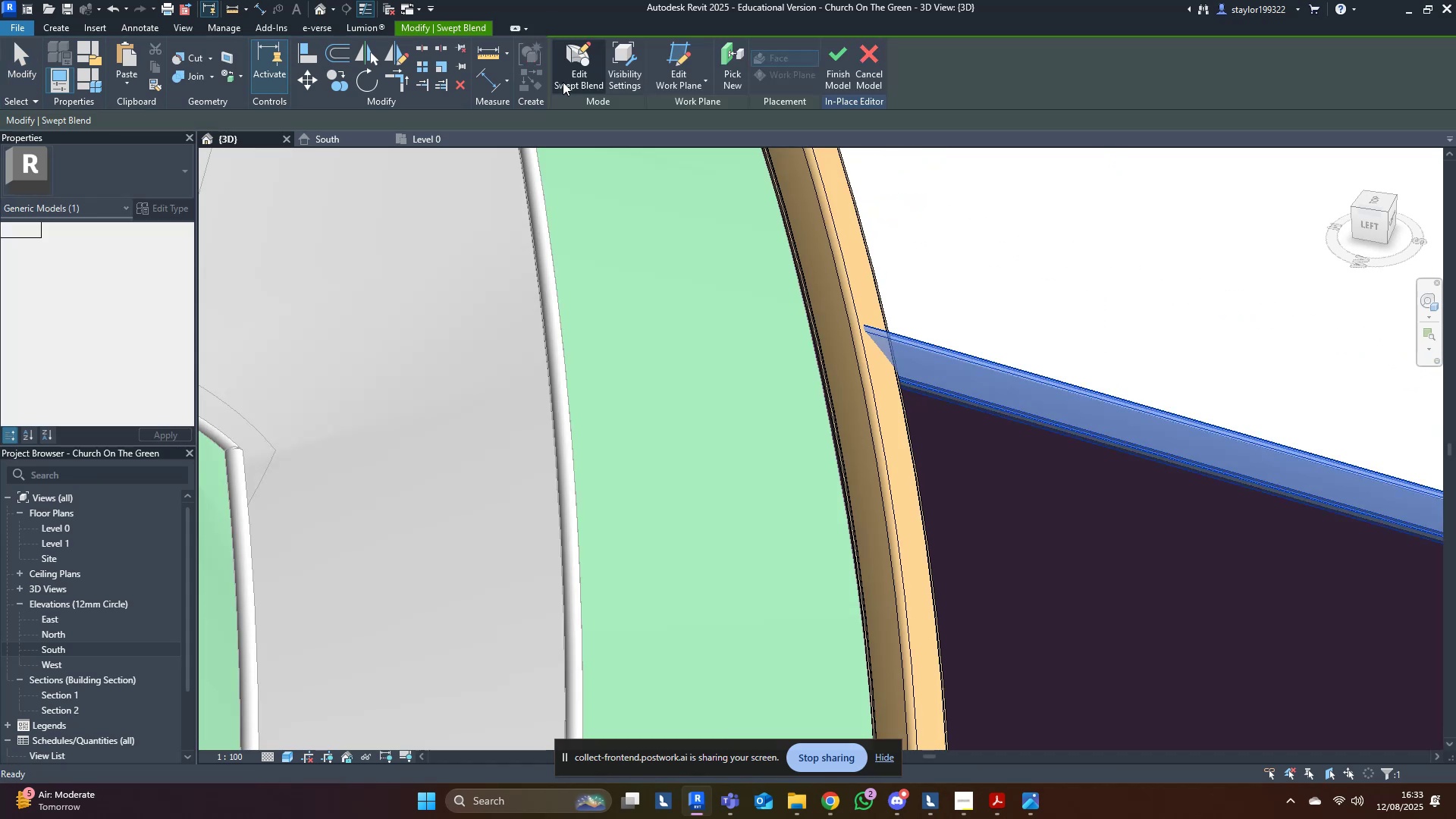 
key(Escape)
 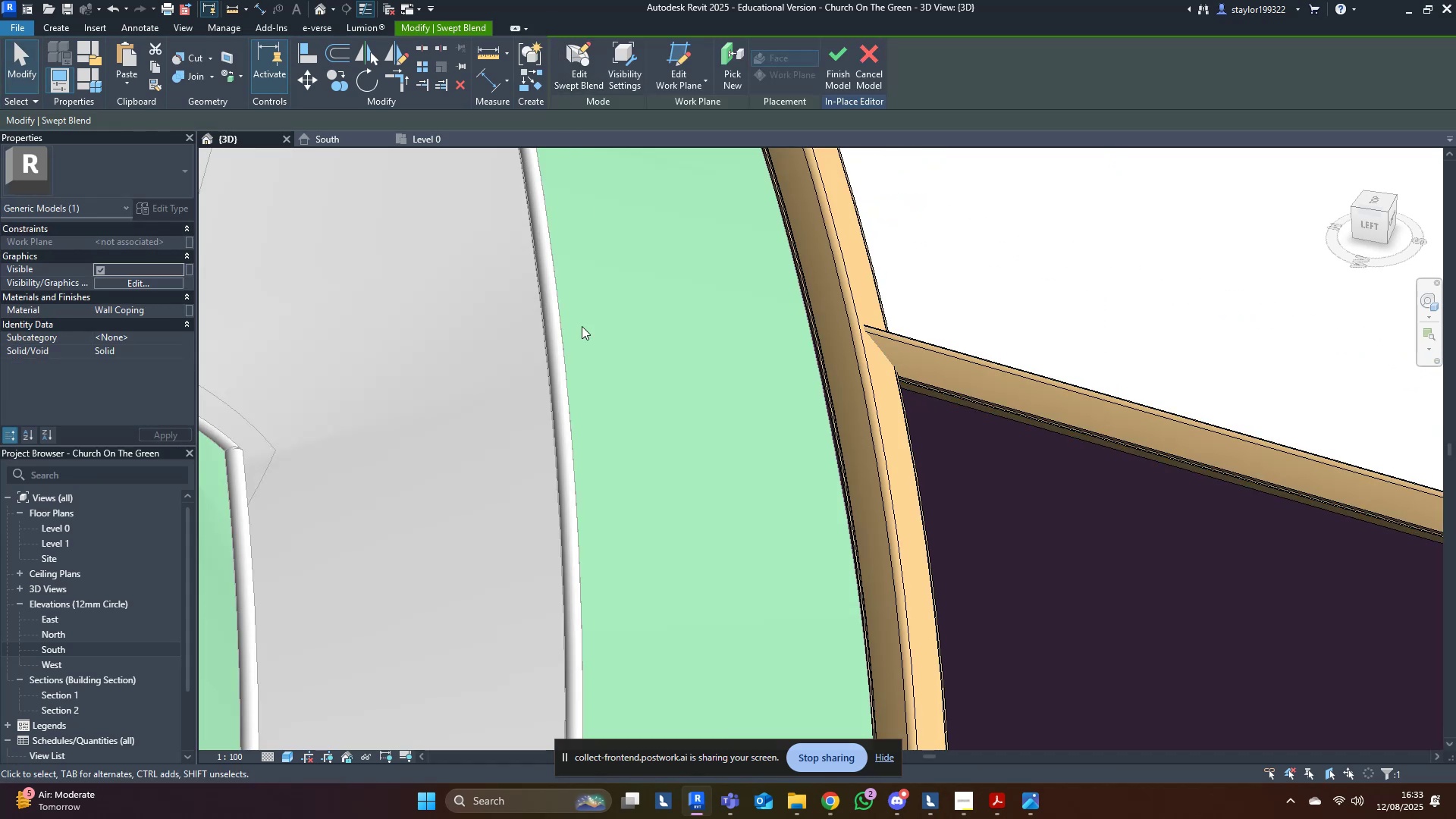 
scroll: coordinate [613, 502], scroll_direction: down, amount: 10.0
 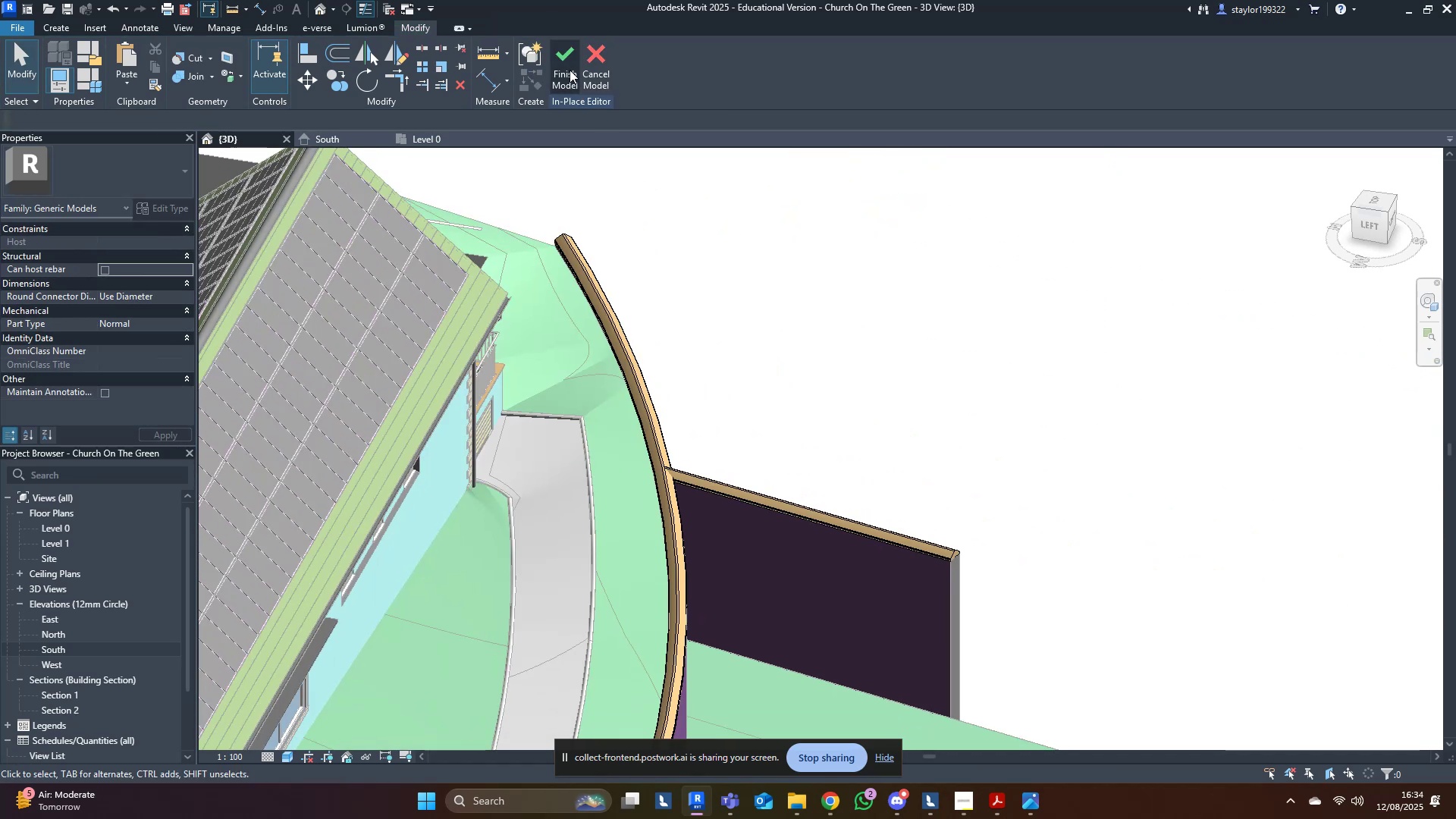 
left_click([570, 68])
 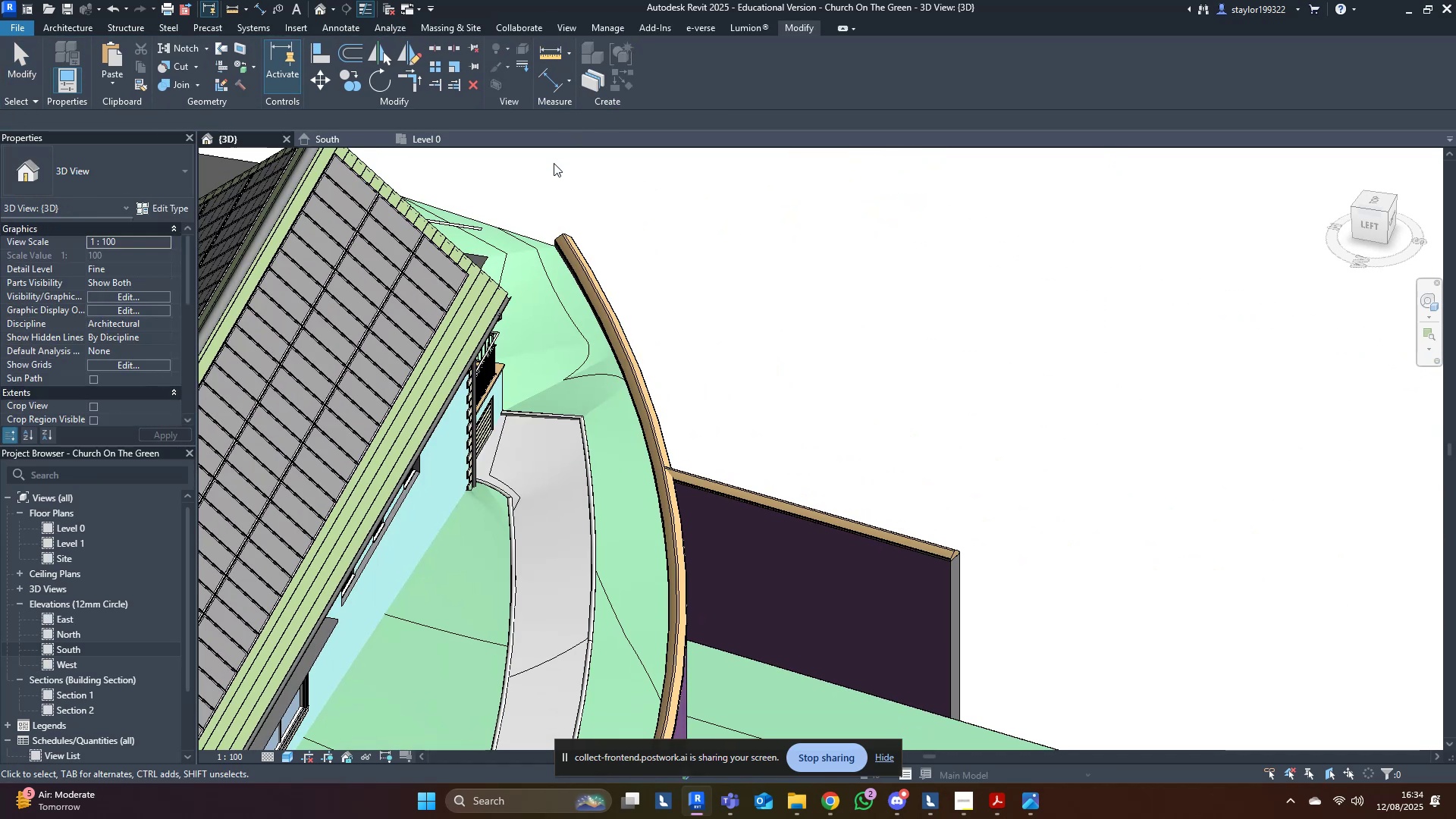 
scroll: coordinate [710, 473], scroll_direction: down, amount: 4.0
 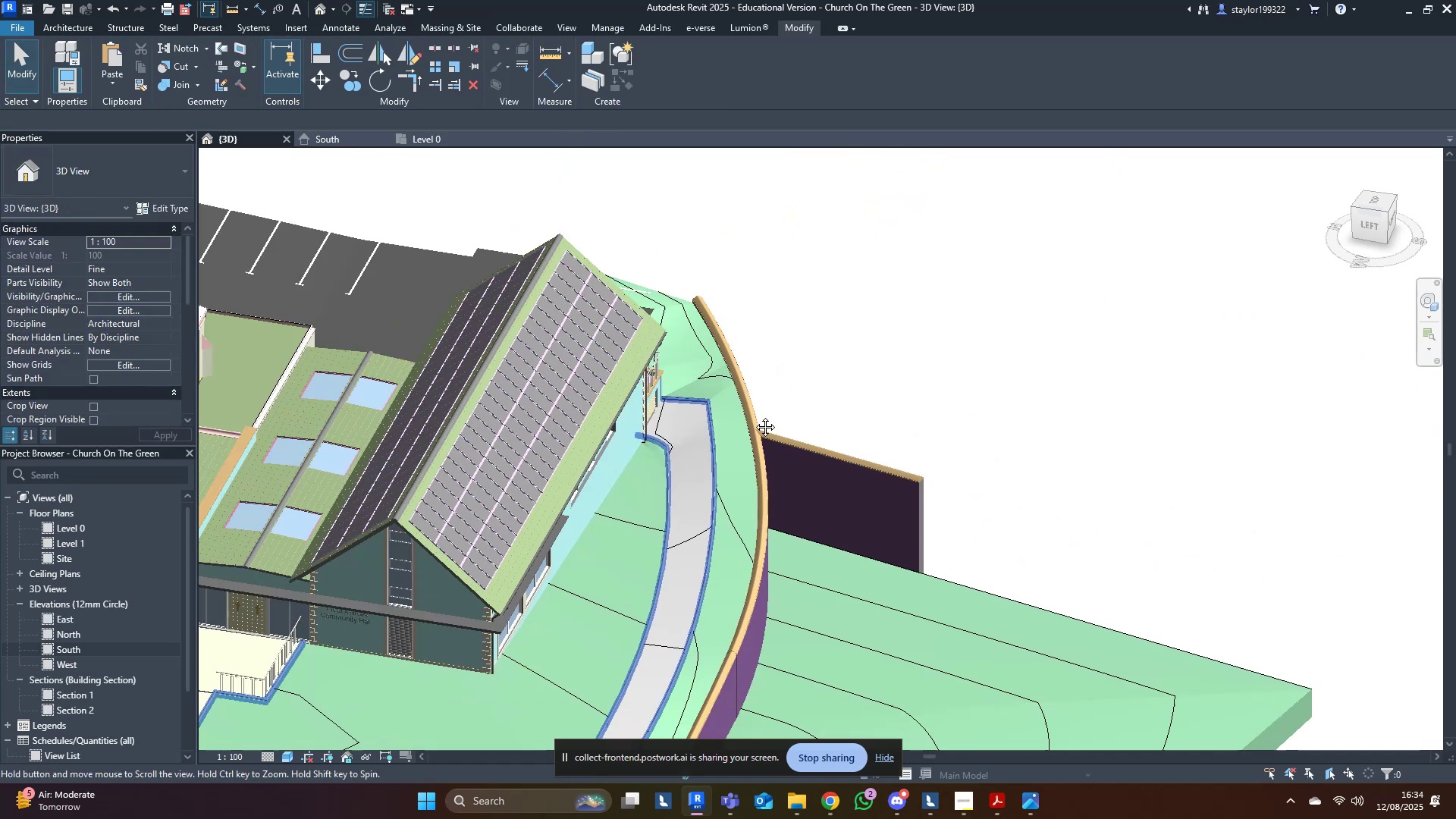 
key(Control+S)
 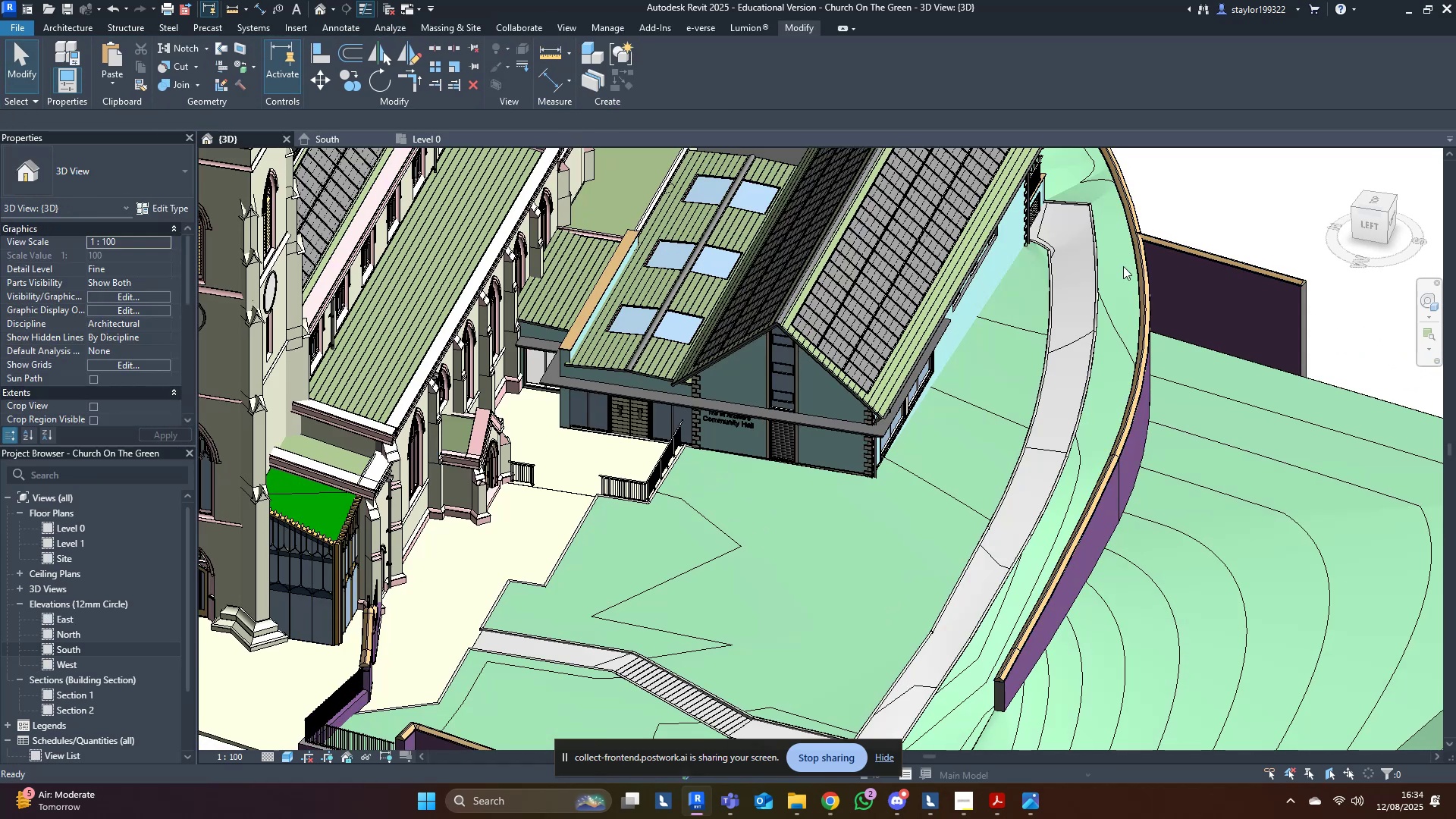 
scroll: coordinate [1122, 352], scroll_direction: down, amount: 7.0
 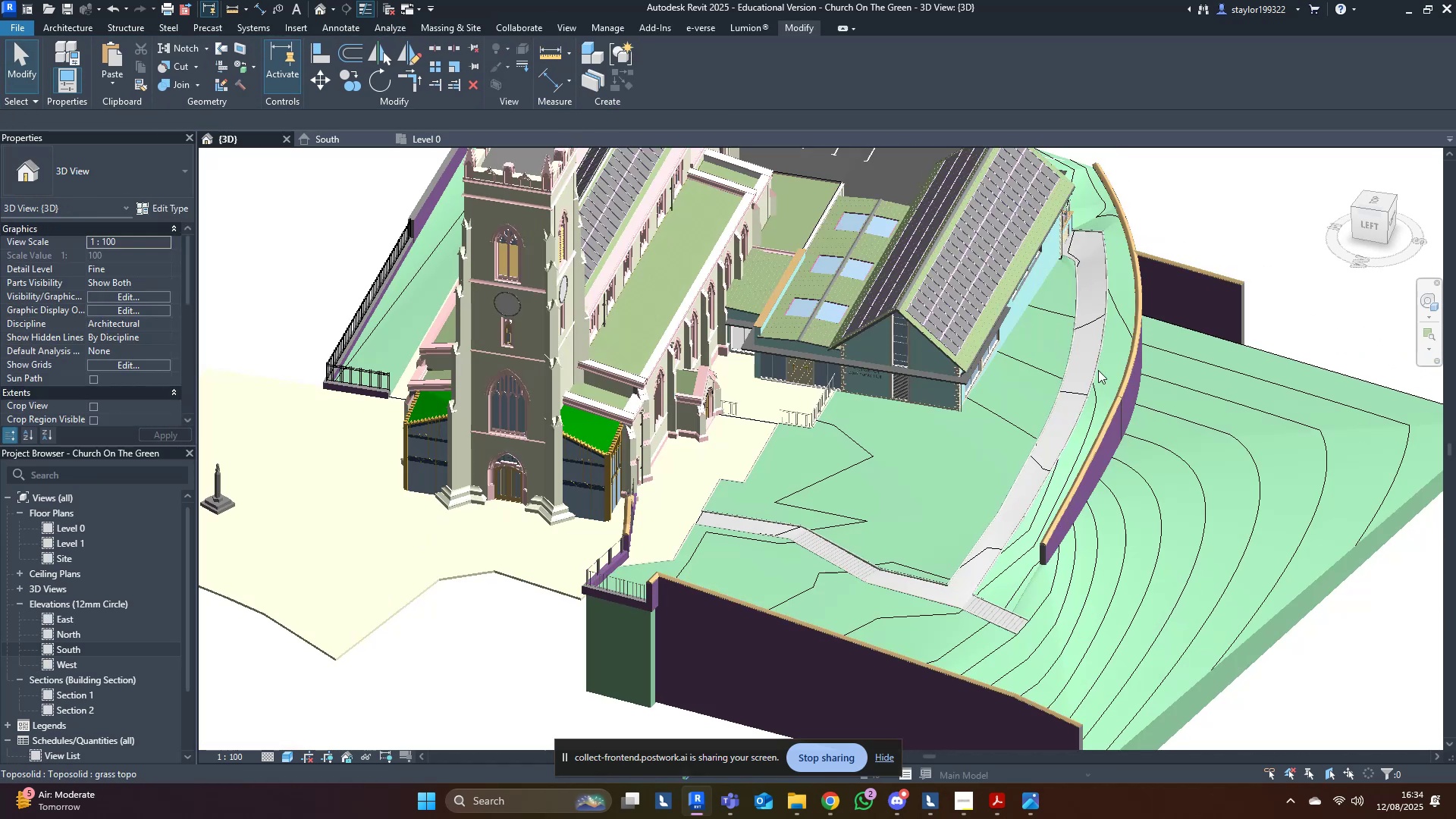 
hold_key(key=ShiftLeft, duration=0.92)
 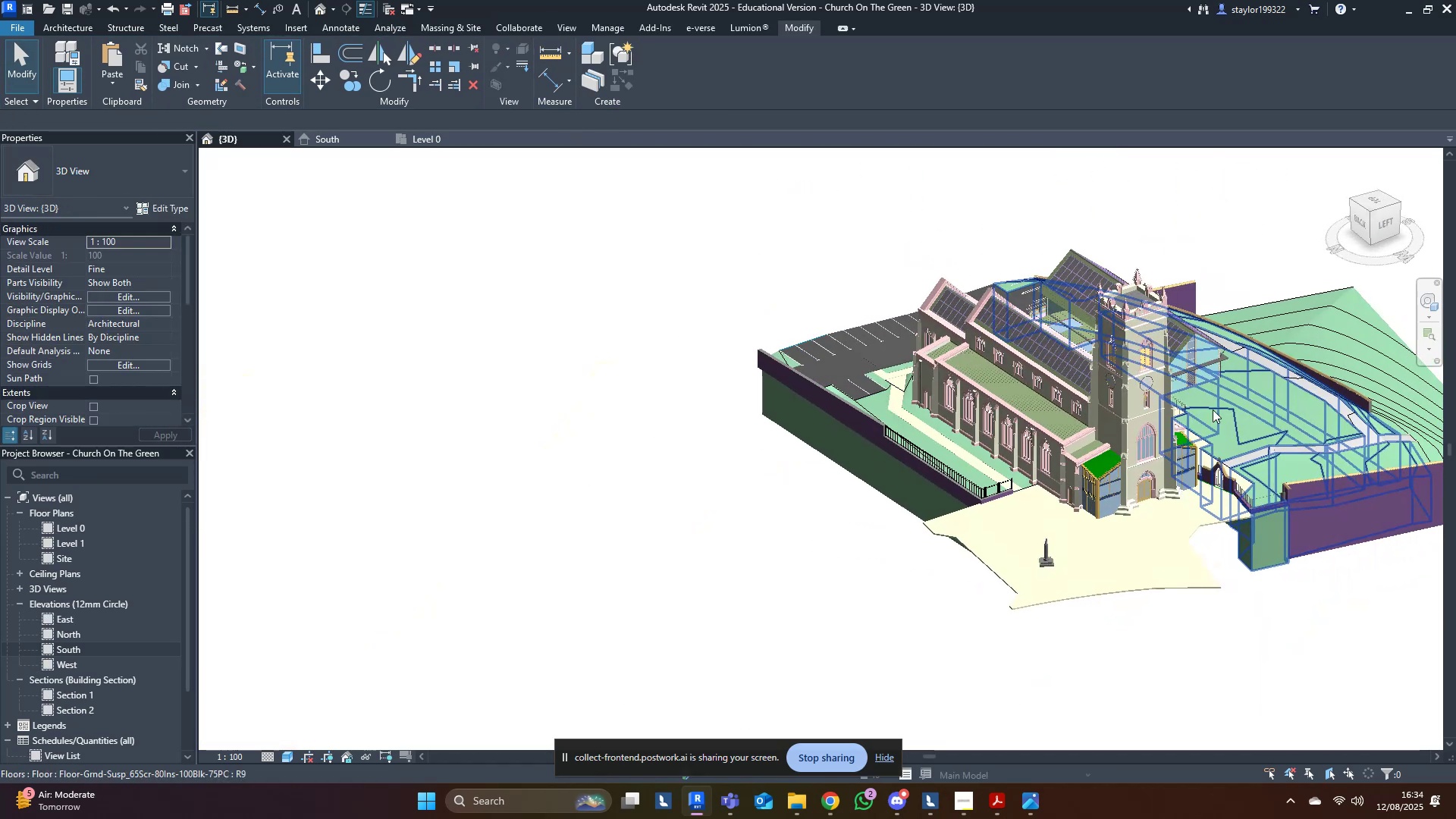 
scroll: coordinate [1197, 435], scroll_direction: down, amount: 2.0
 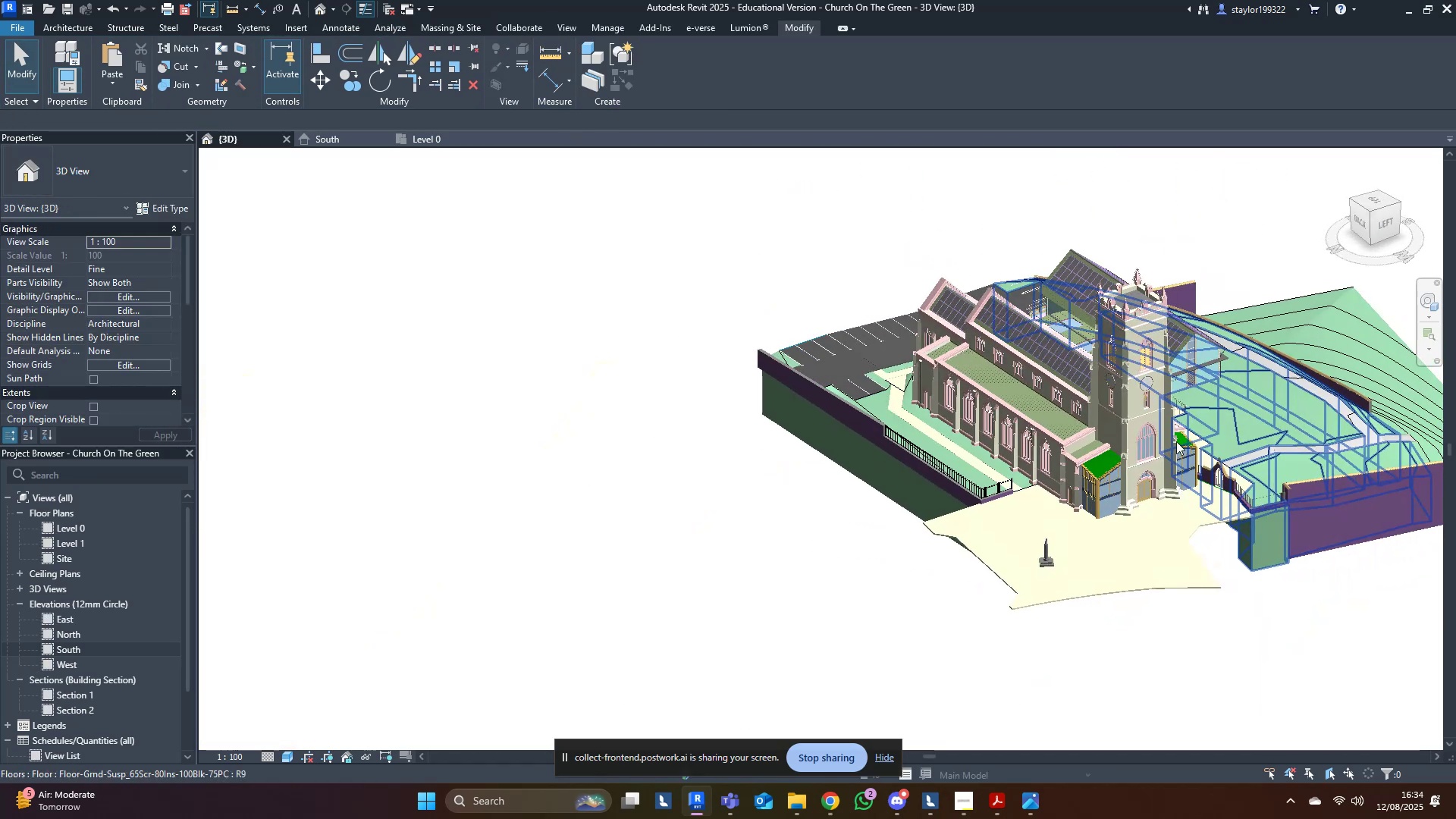 
hold_key(key=ShiftLeft, duration=0.42)
 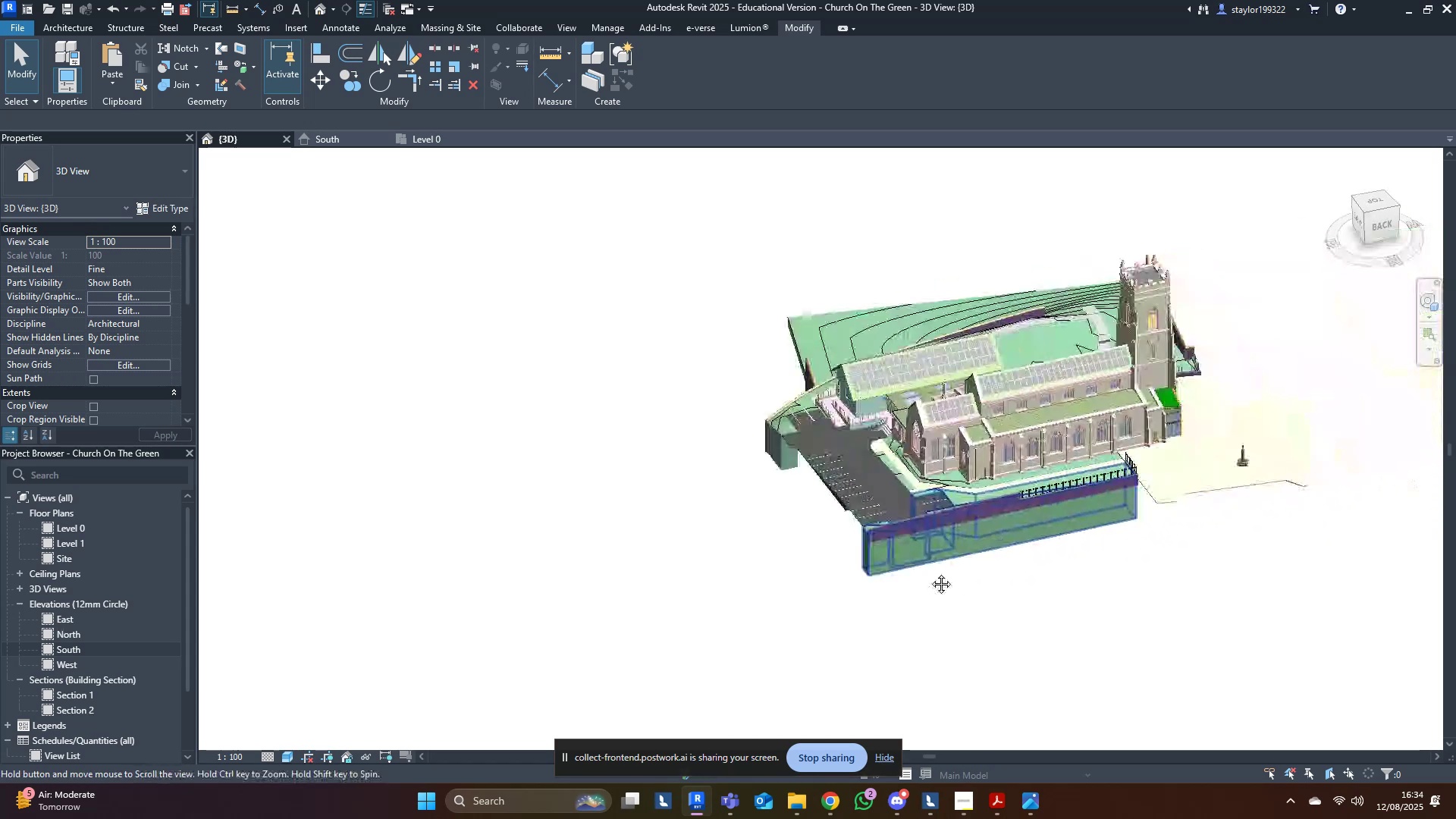 
key(Shift+ShiftLeft)
 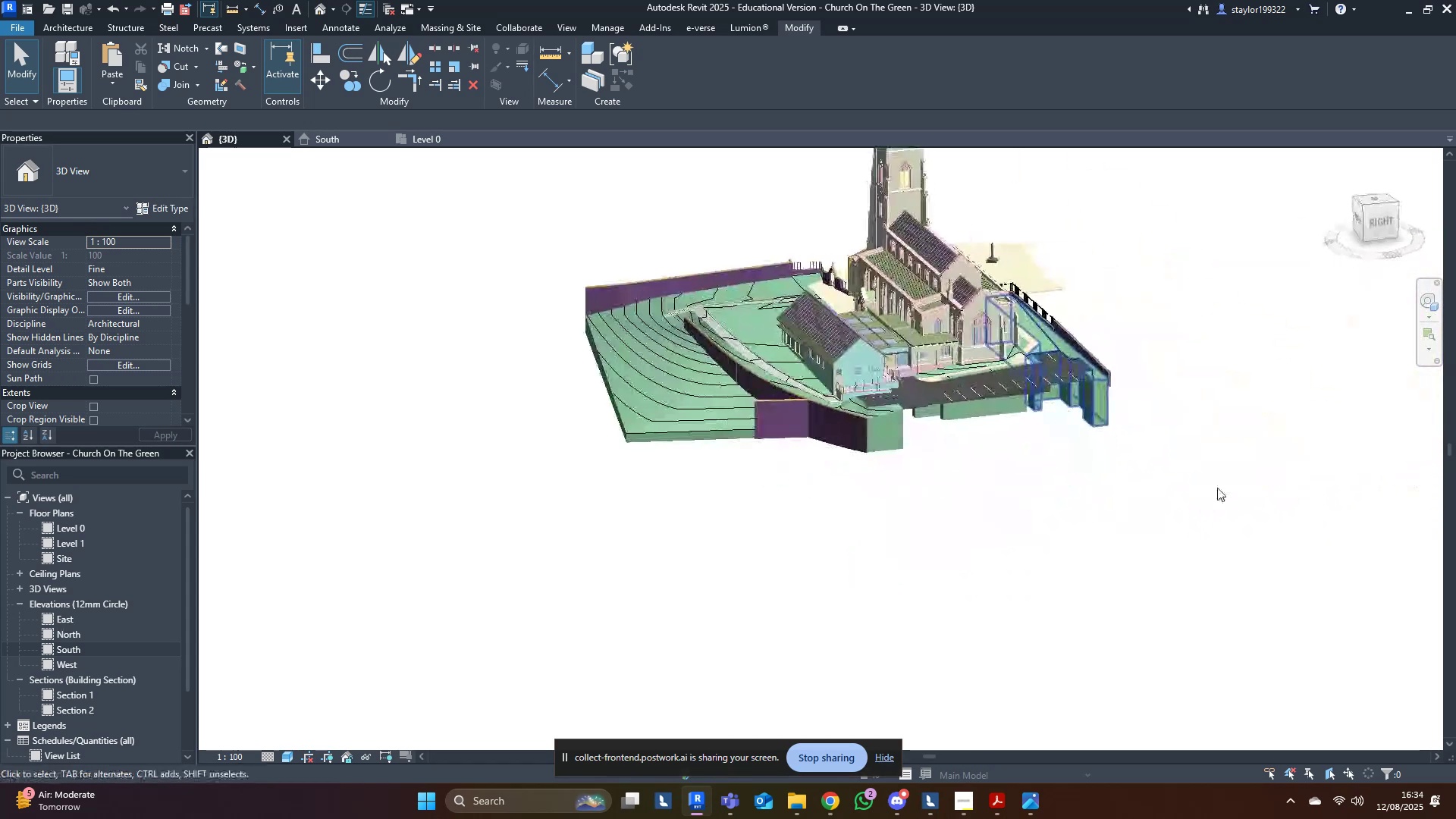 
scroll: coordinate [984, 364], scroll_direction: up, amount: 6.0
 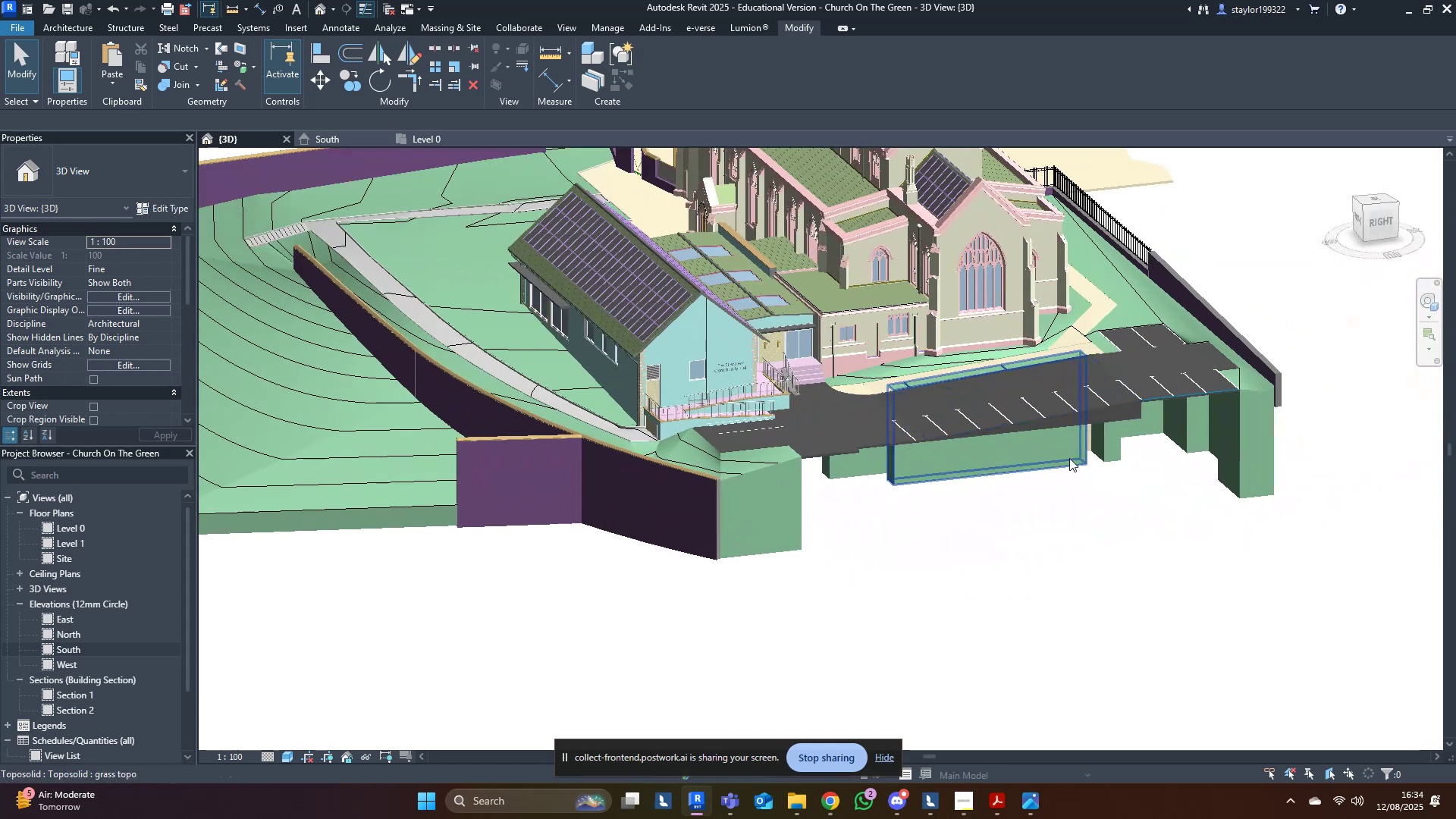 
hold_key(key=ShiftLeft, duration=0.42)
 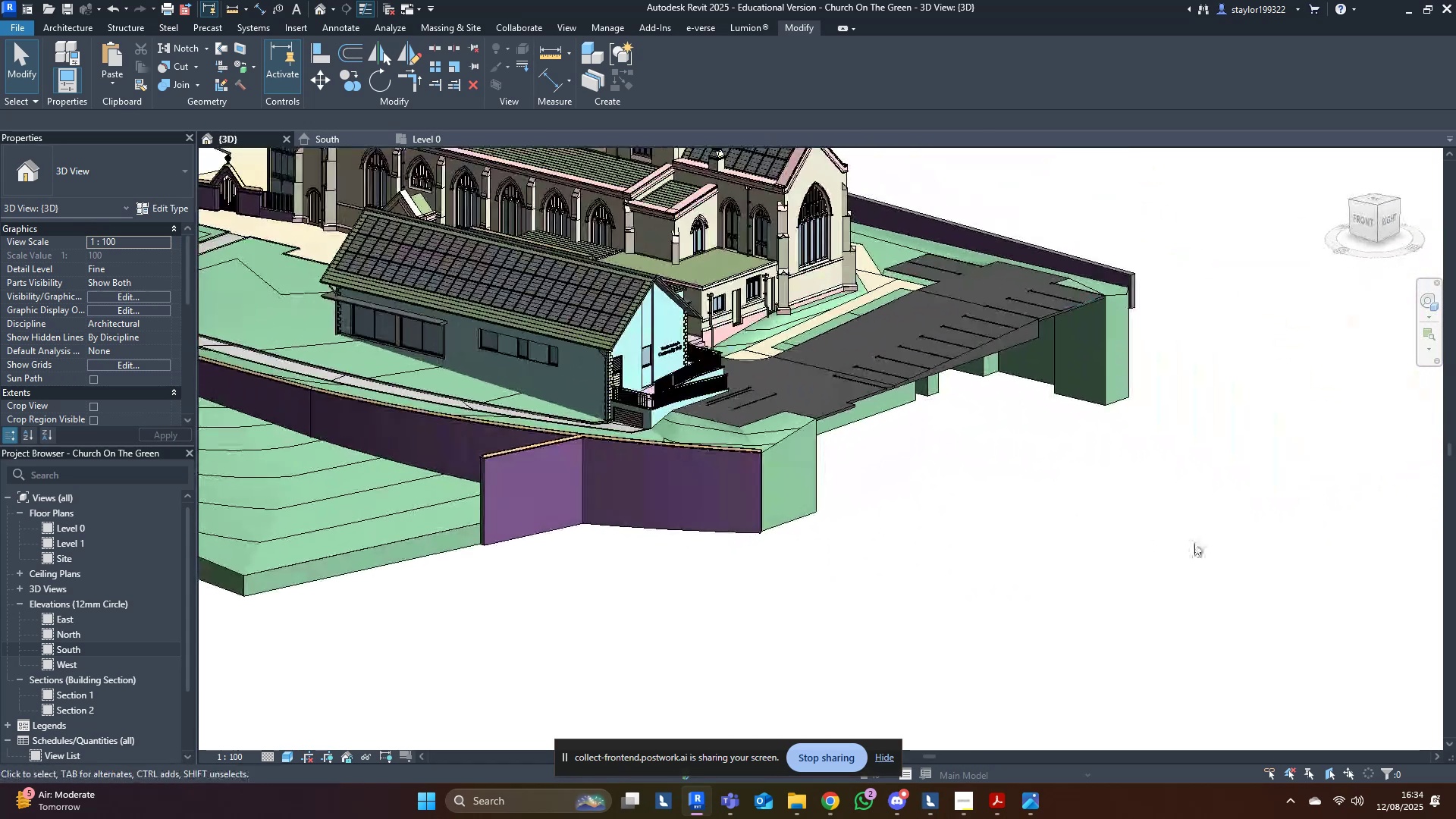 
scroll: coordinate [1203, 532], scroll_direction: down, amount: 5.0
 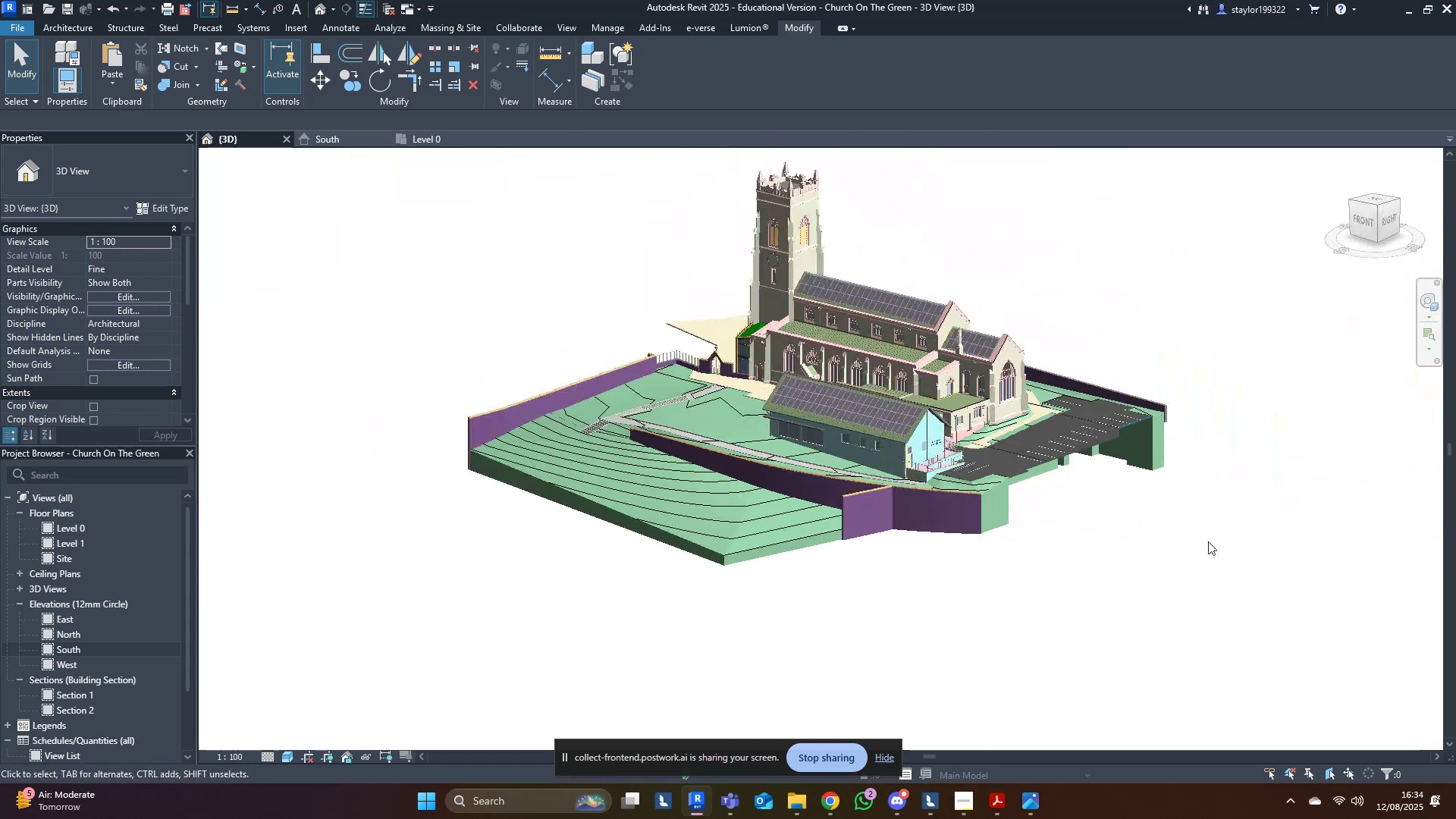 
hold_key(key=ShiftLeft, duration=1.5)
 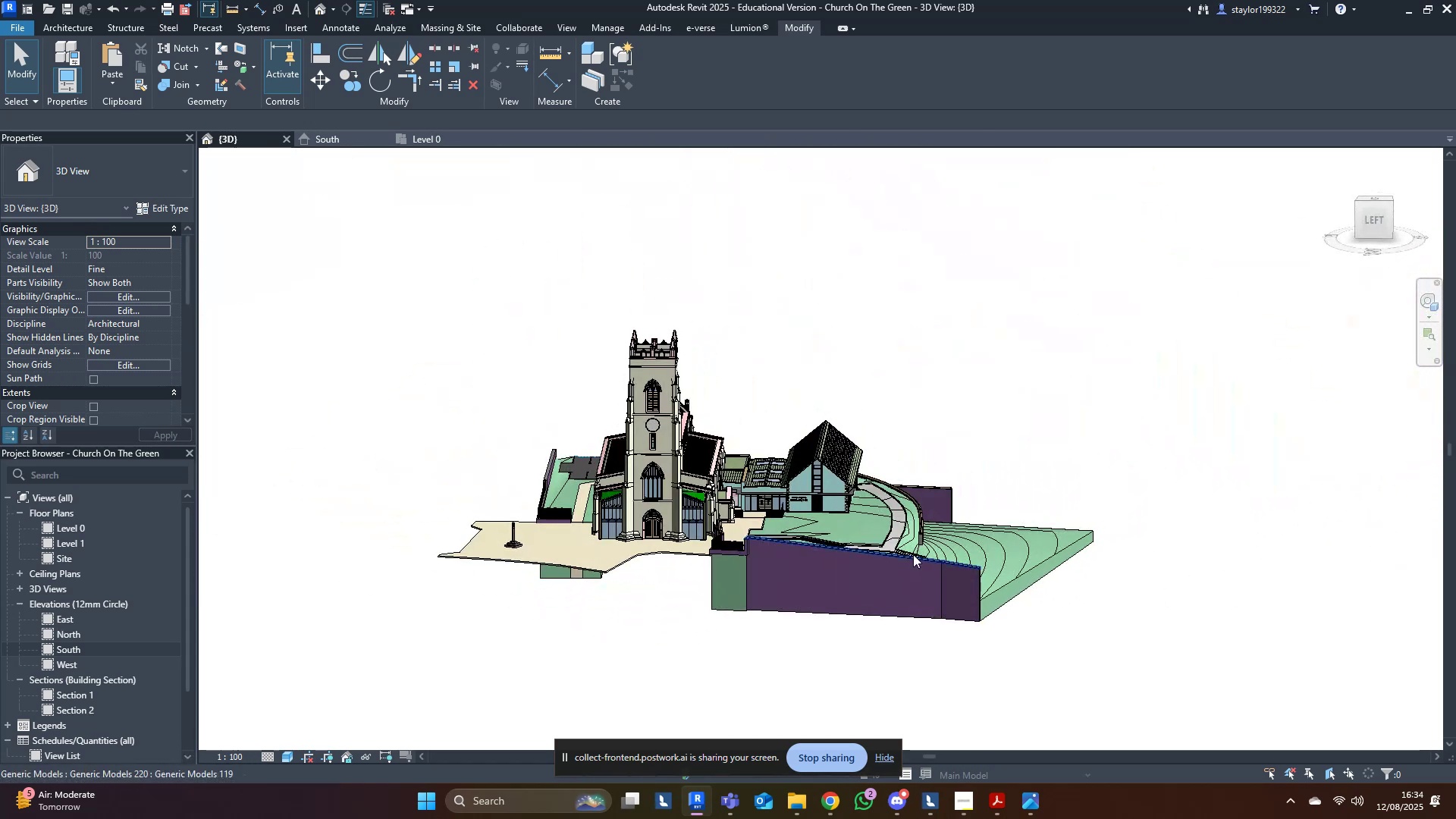 
hold_key(key=ShiftLeft, duration=0.34)
 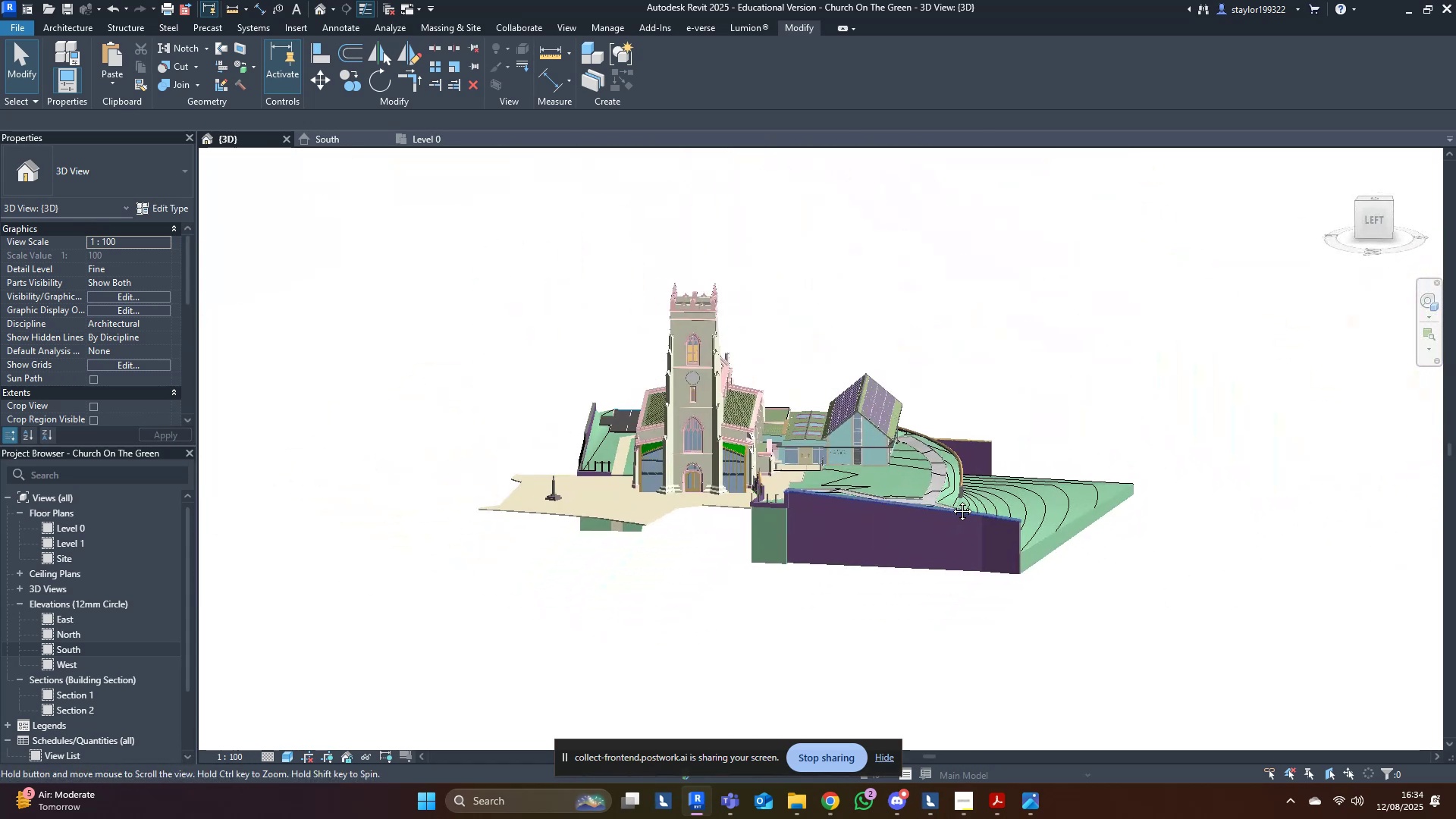 
hold_key(key=ShiftLeft, duration=1.5)
 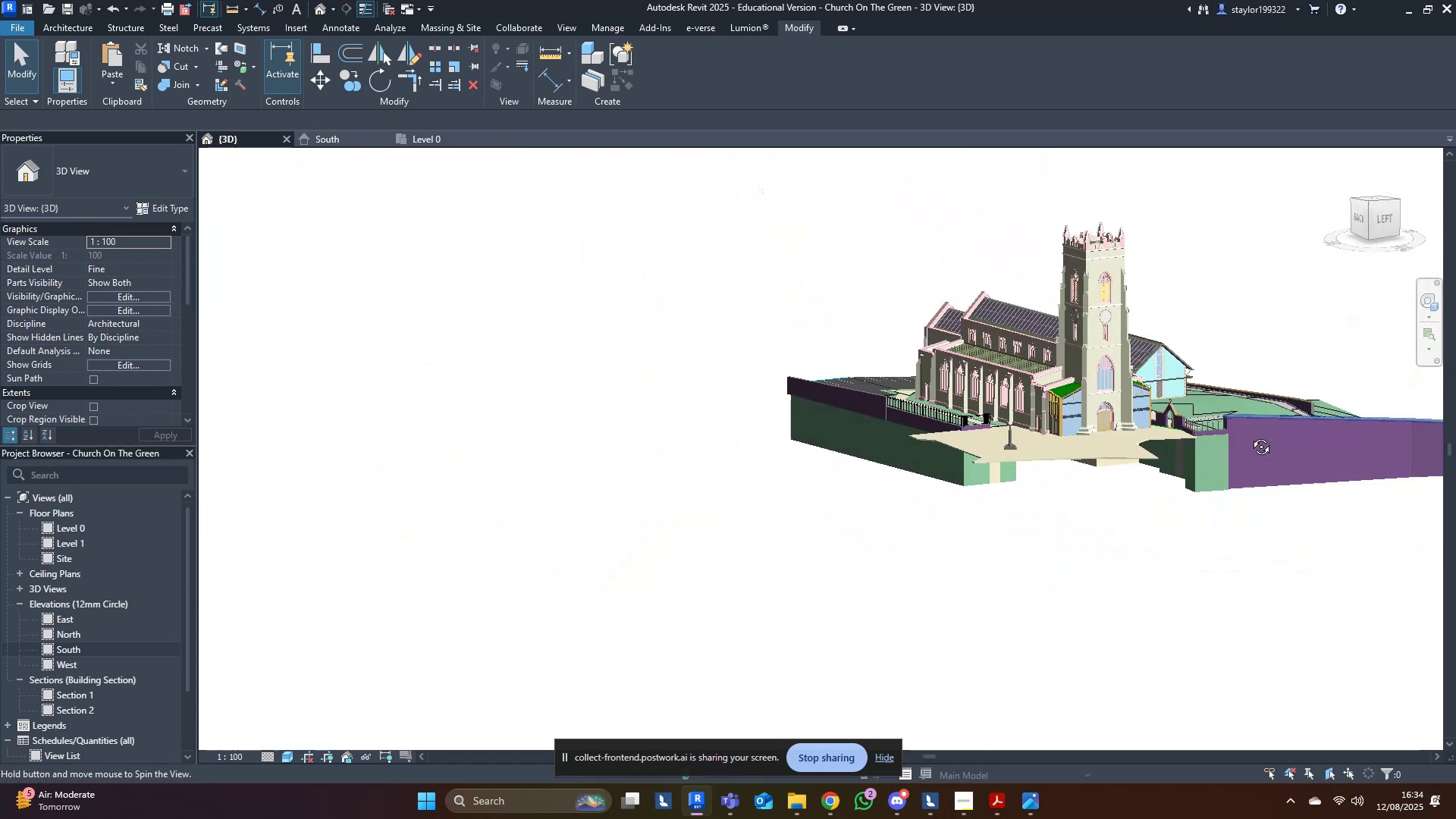 
hold_key(key=ShiftLeft, duration=0.85)
 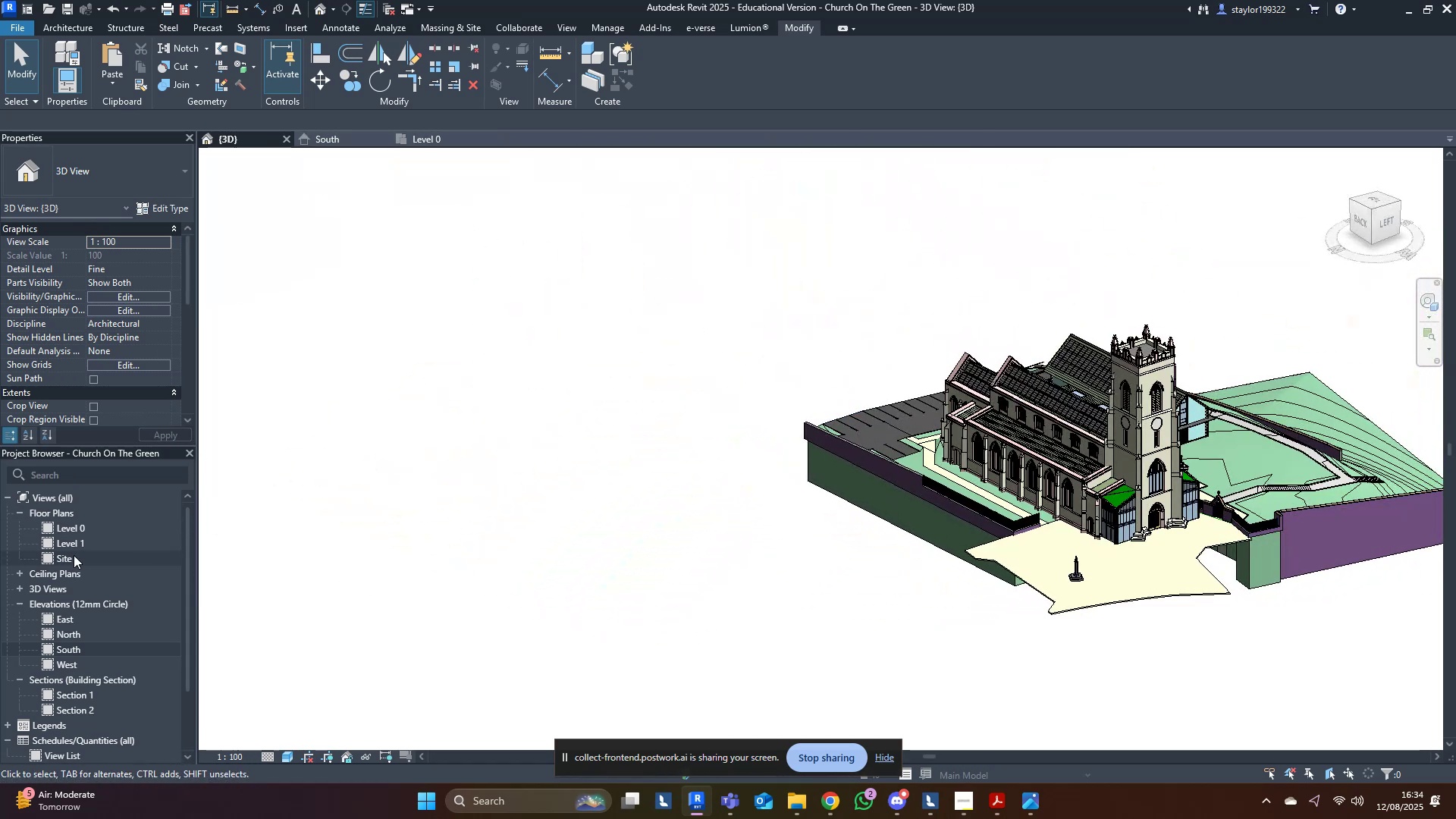 
double_click([73, 560])
 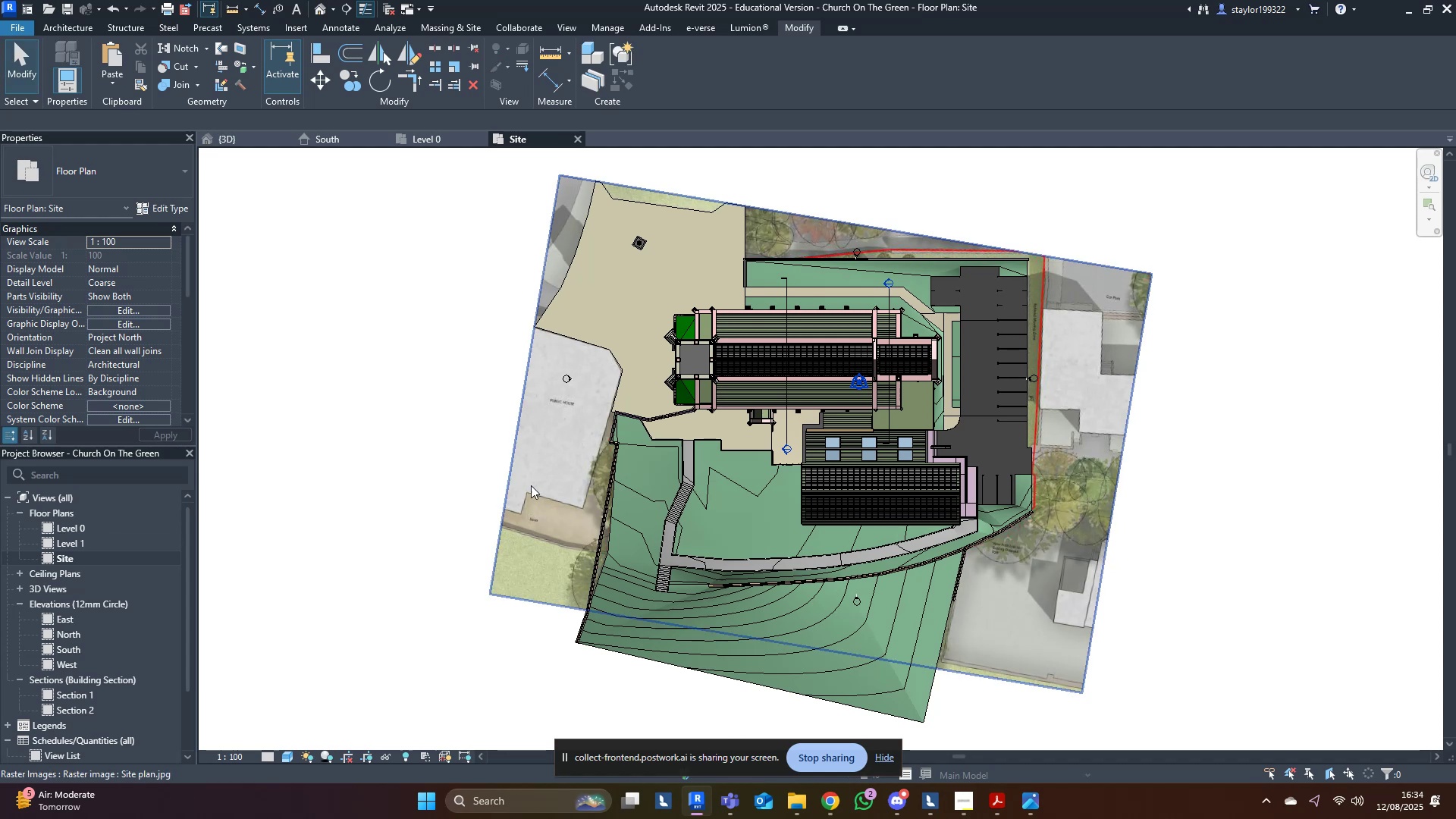 
middle_click([695, 475])
 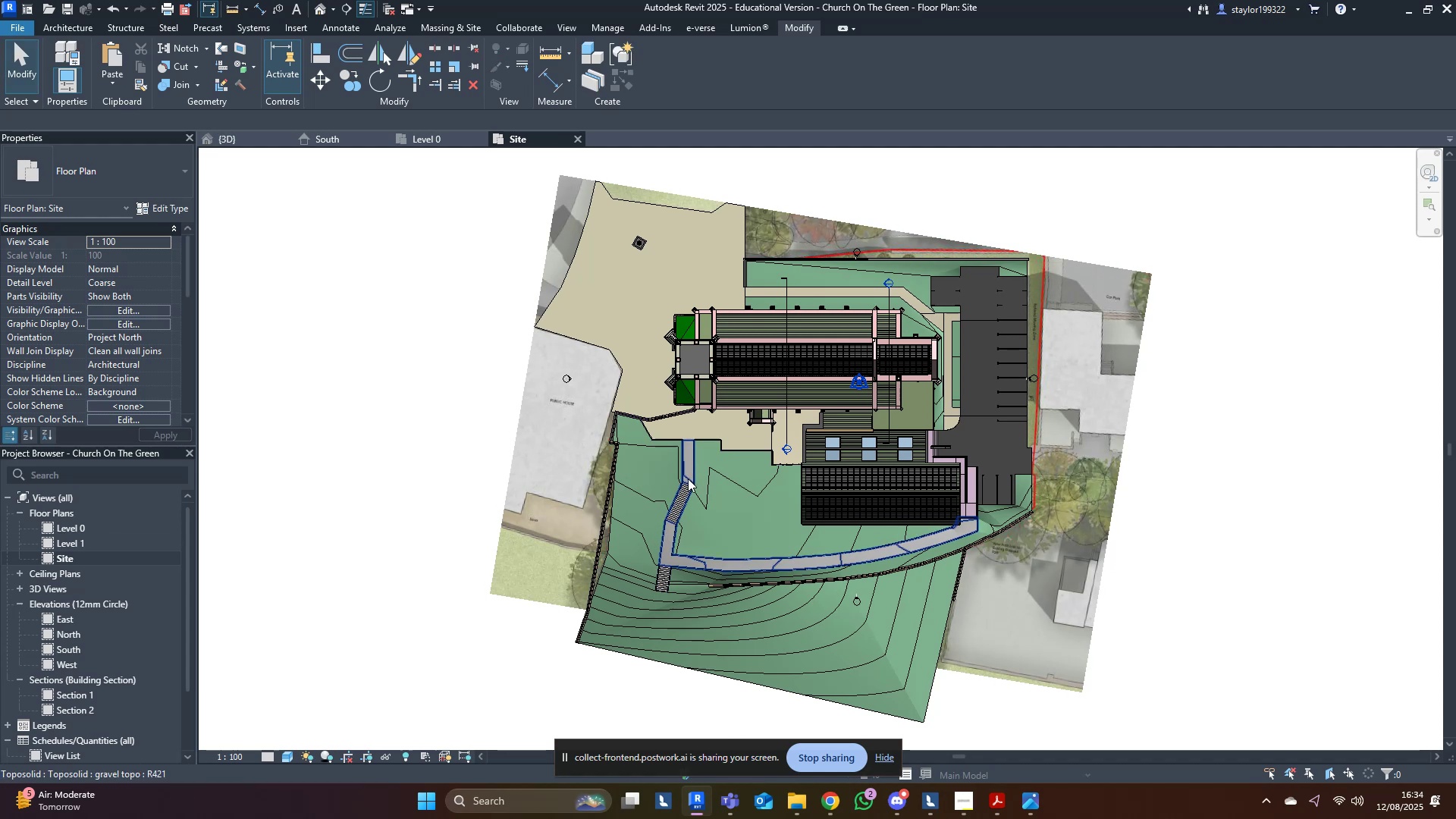 
scroll: coordinate [614, 265], scroll_direction: up, amount: 6.0
 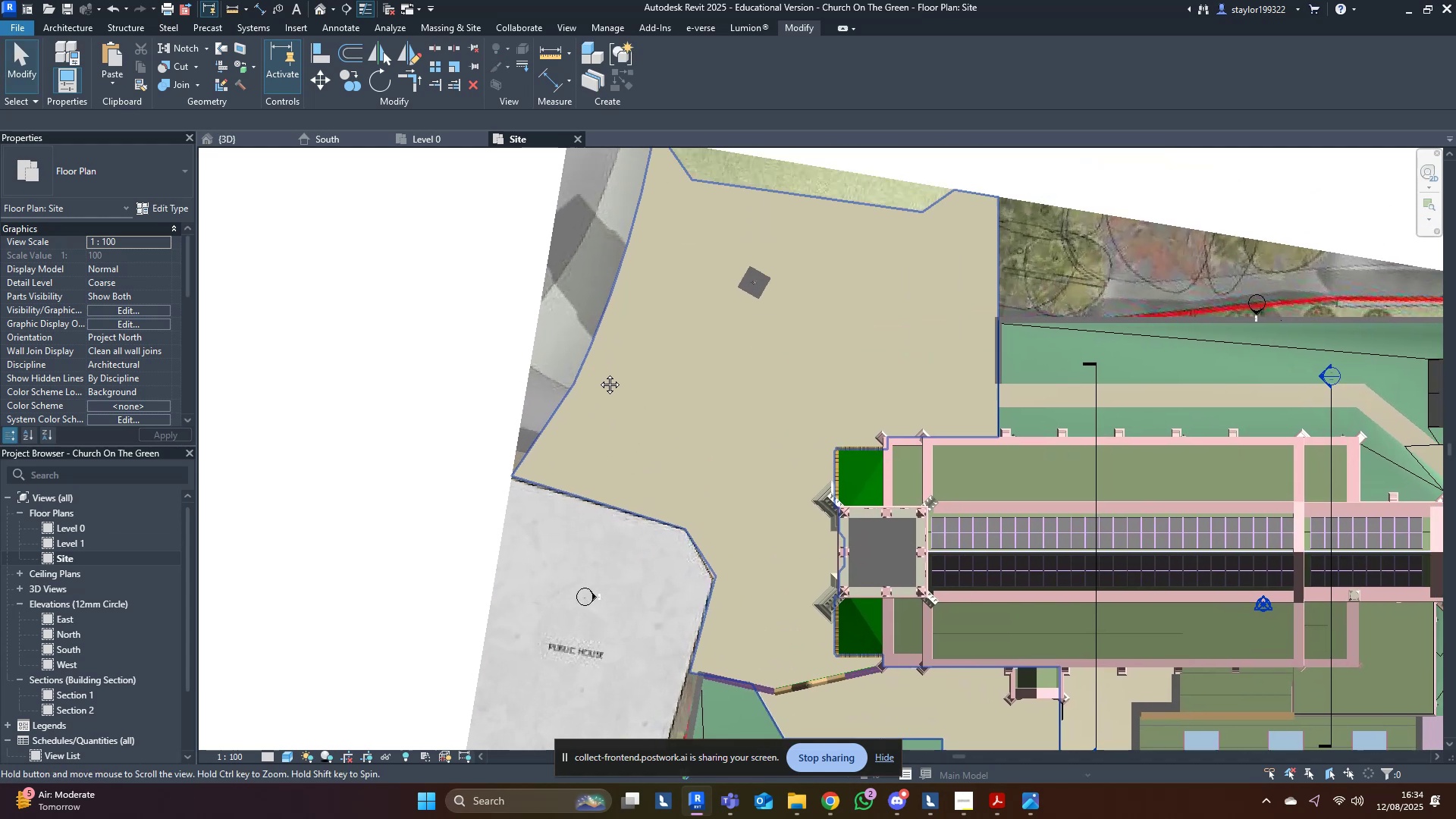 
type(wfsdwf)
 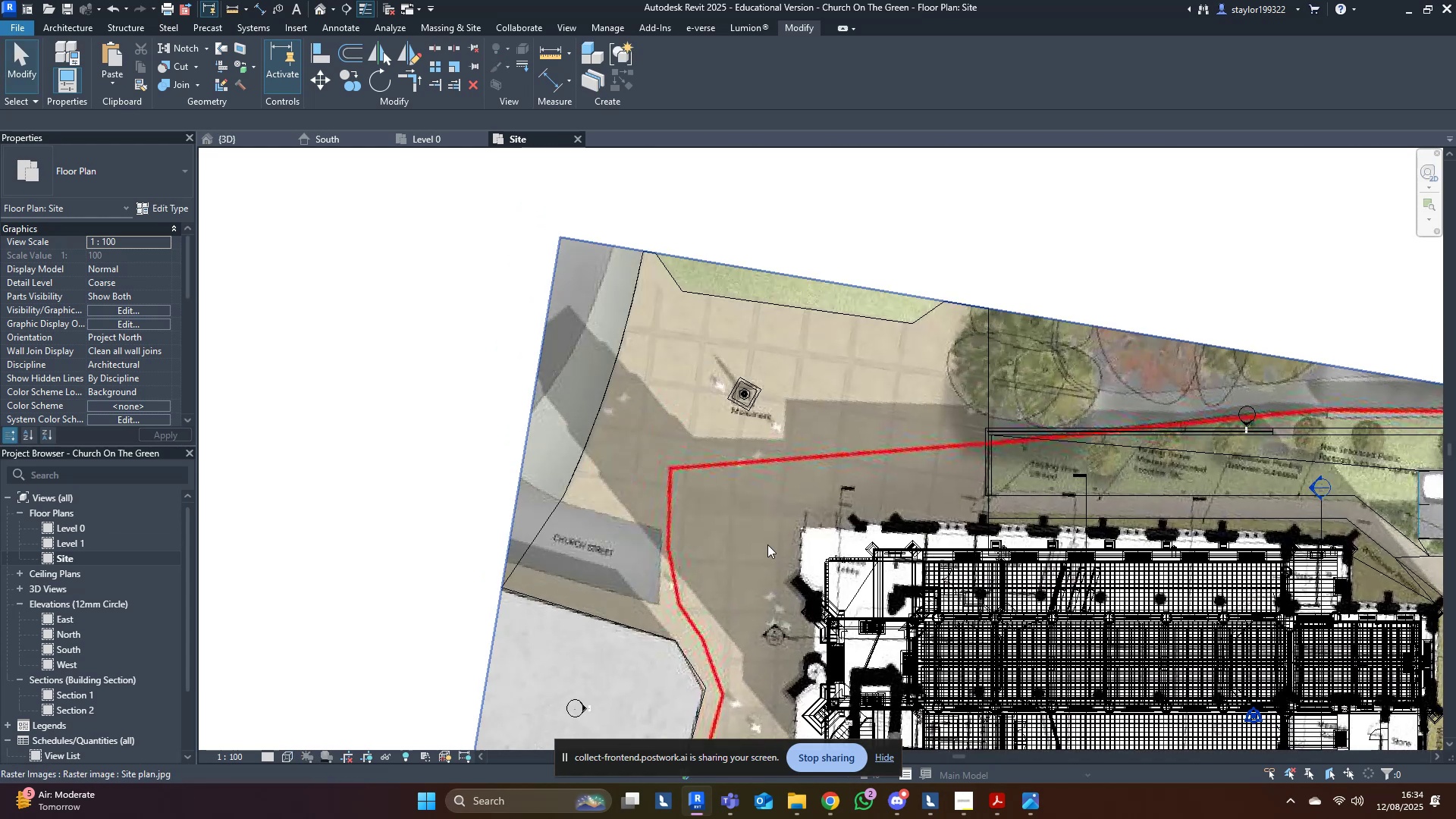 
mouse_move([636, 302])
 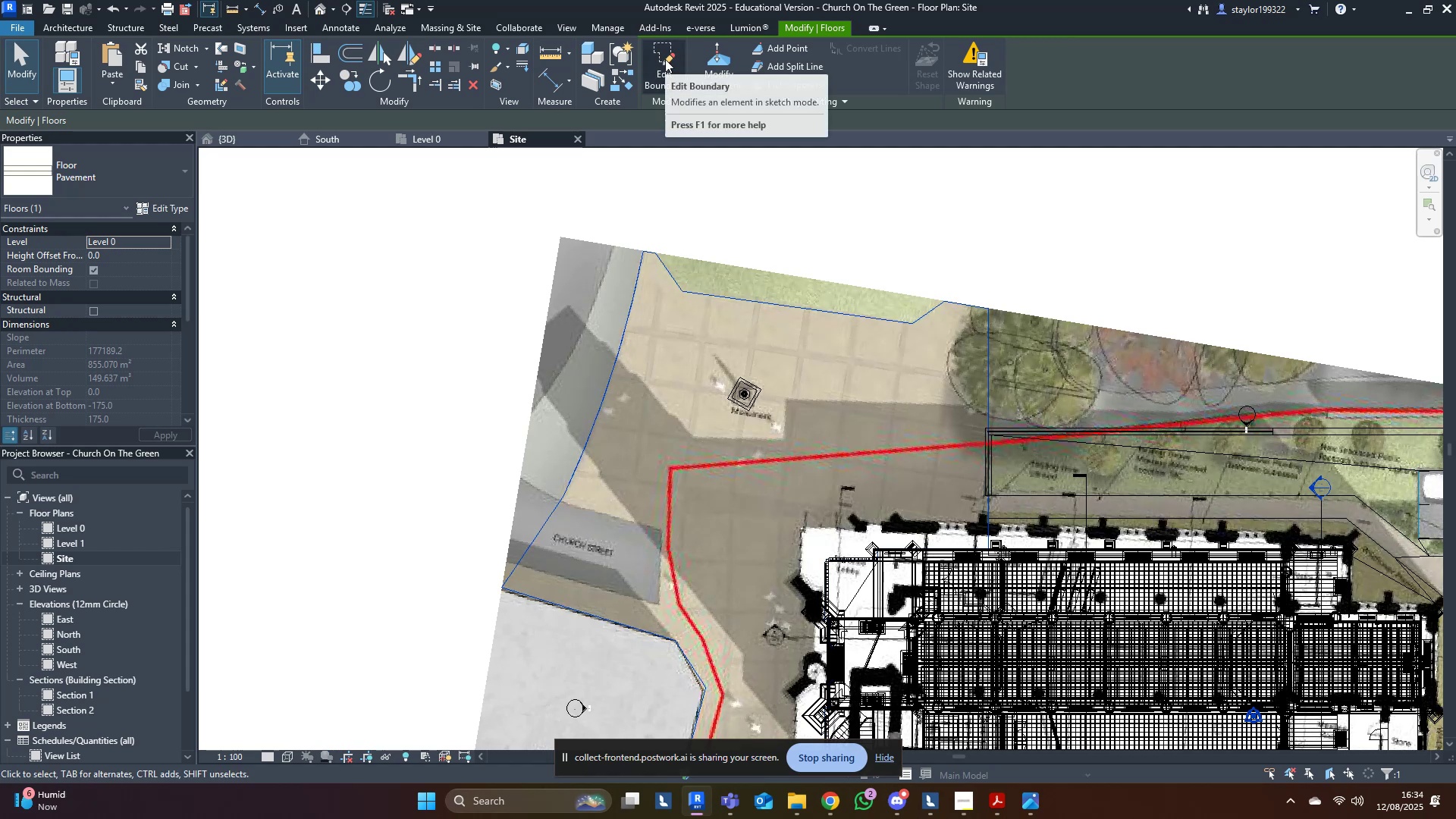 
left_click([665, 59])
 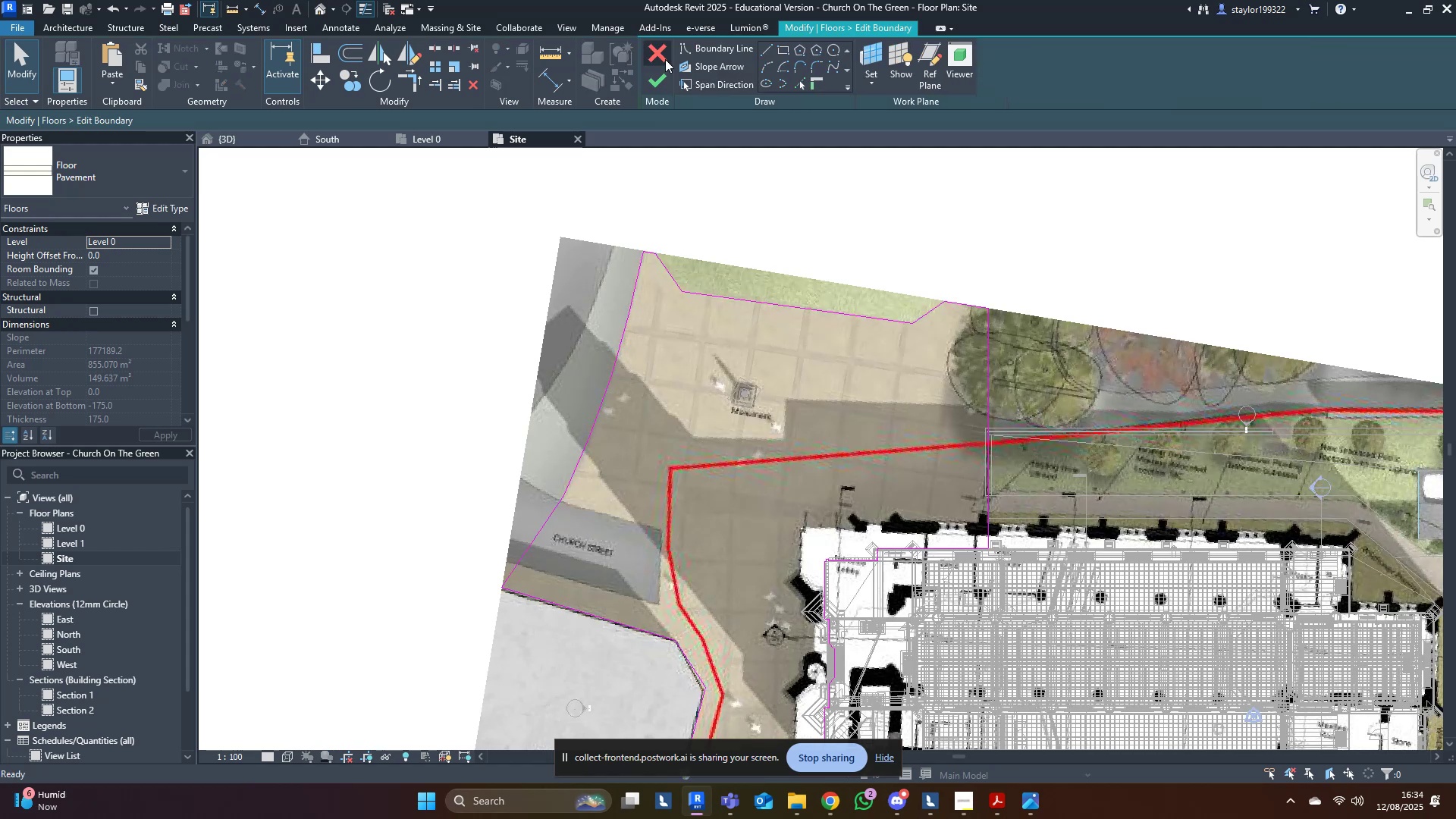 
mouse_move([650, 90])
 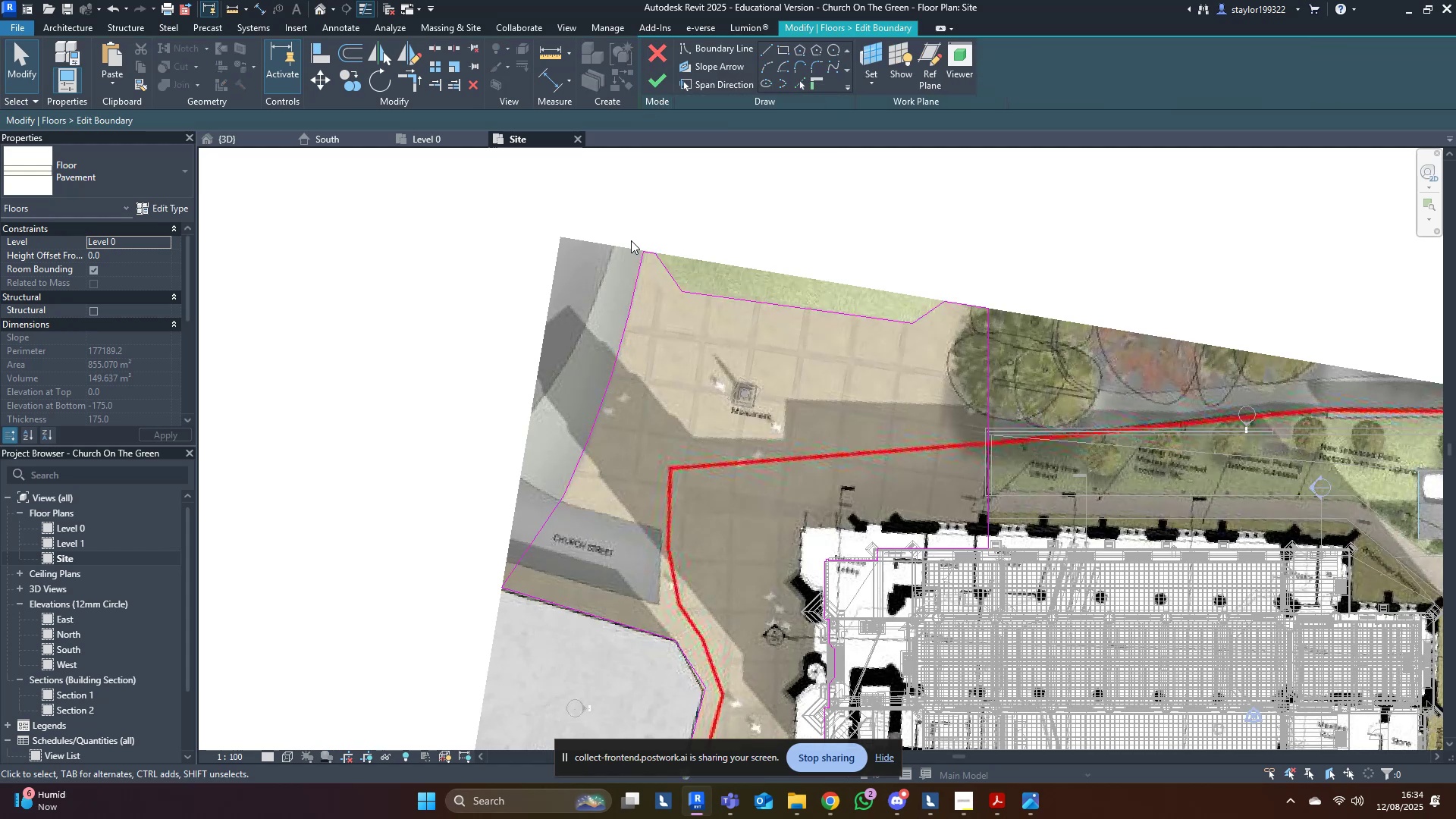 
scroll: coordinate [631, 240], scroll_direction: down, amount: 1.0
 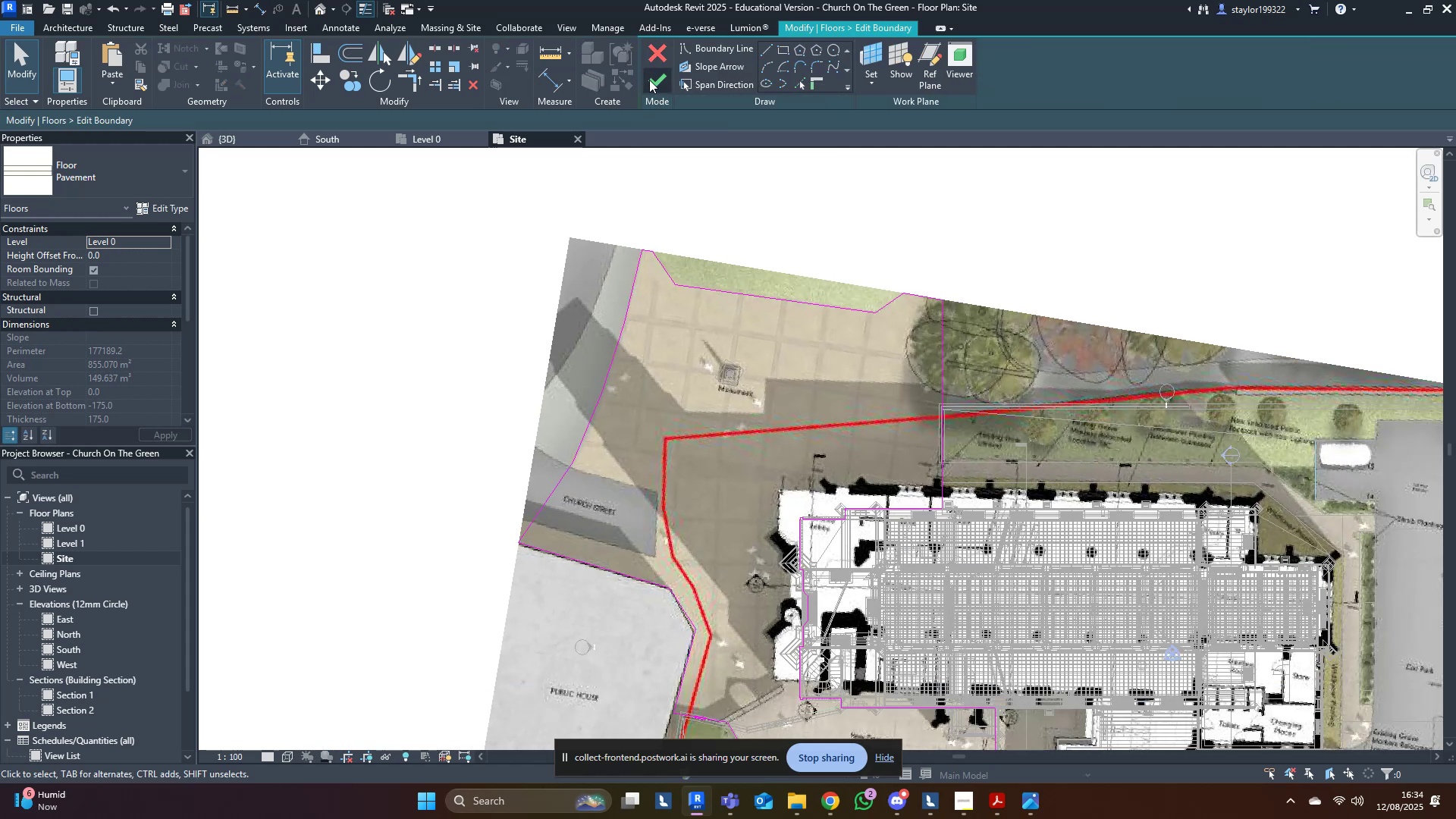 
left_click([651, 77])
 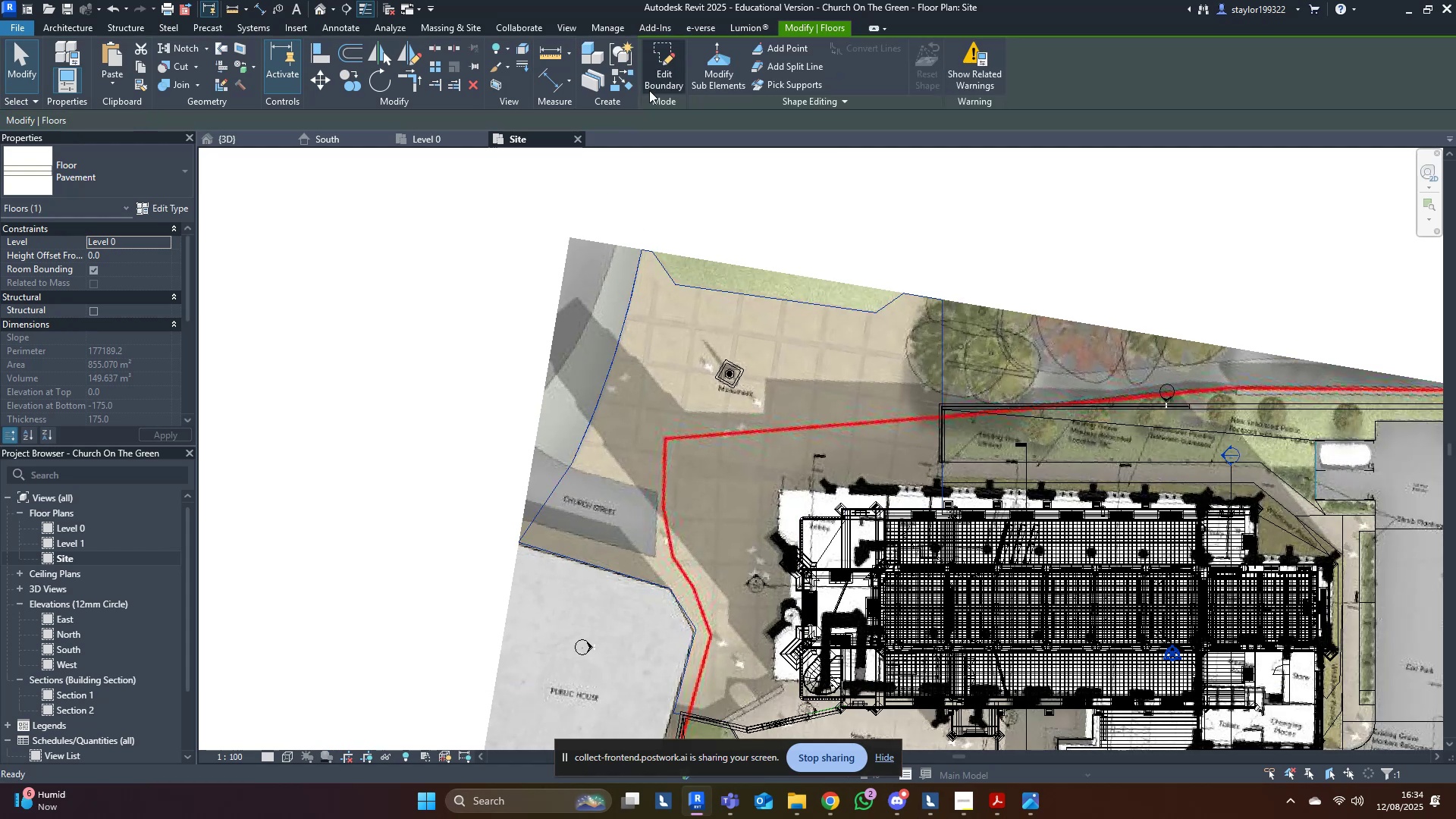 
middle_click([526, 323])
 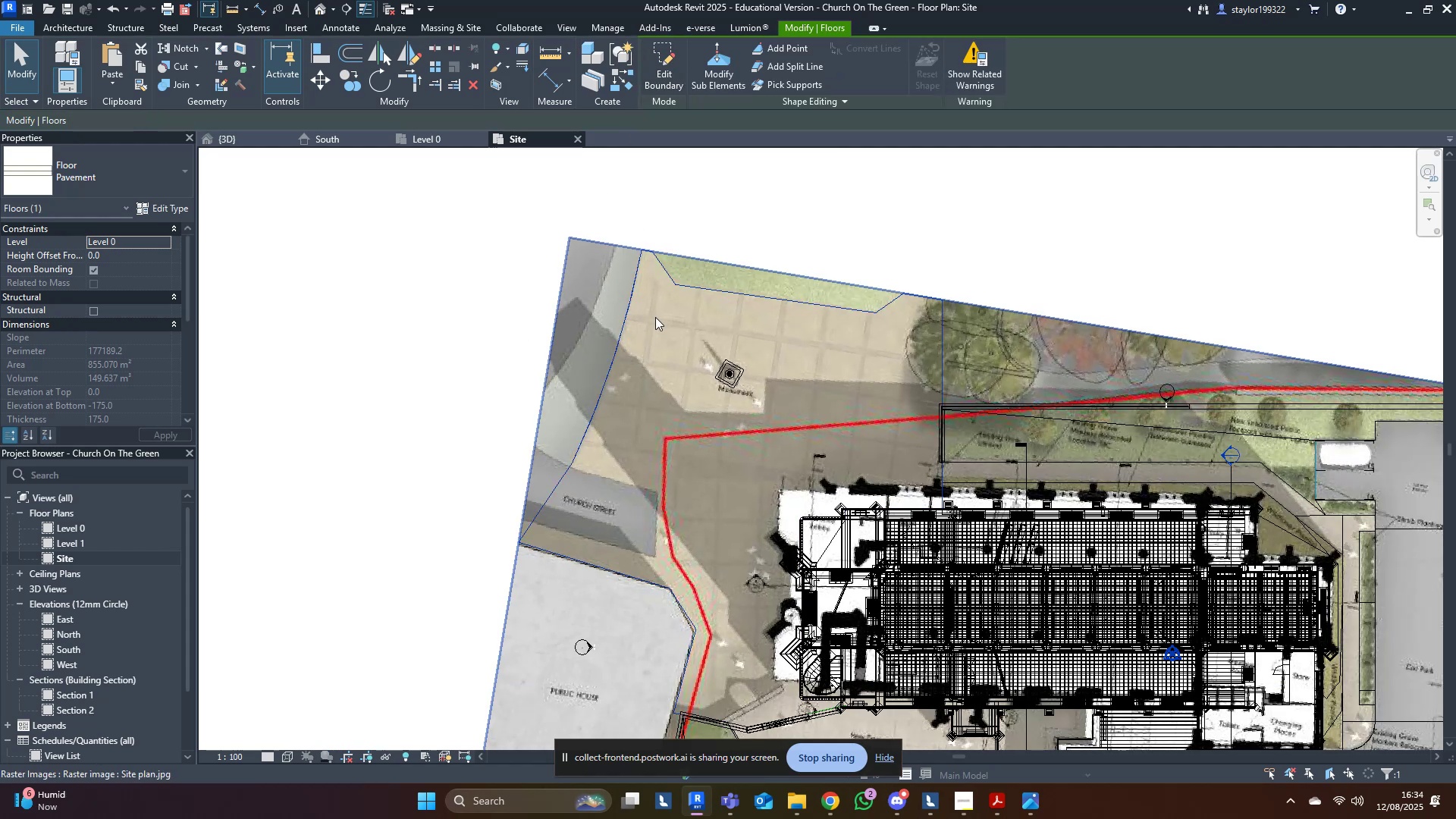 
type(sd)
 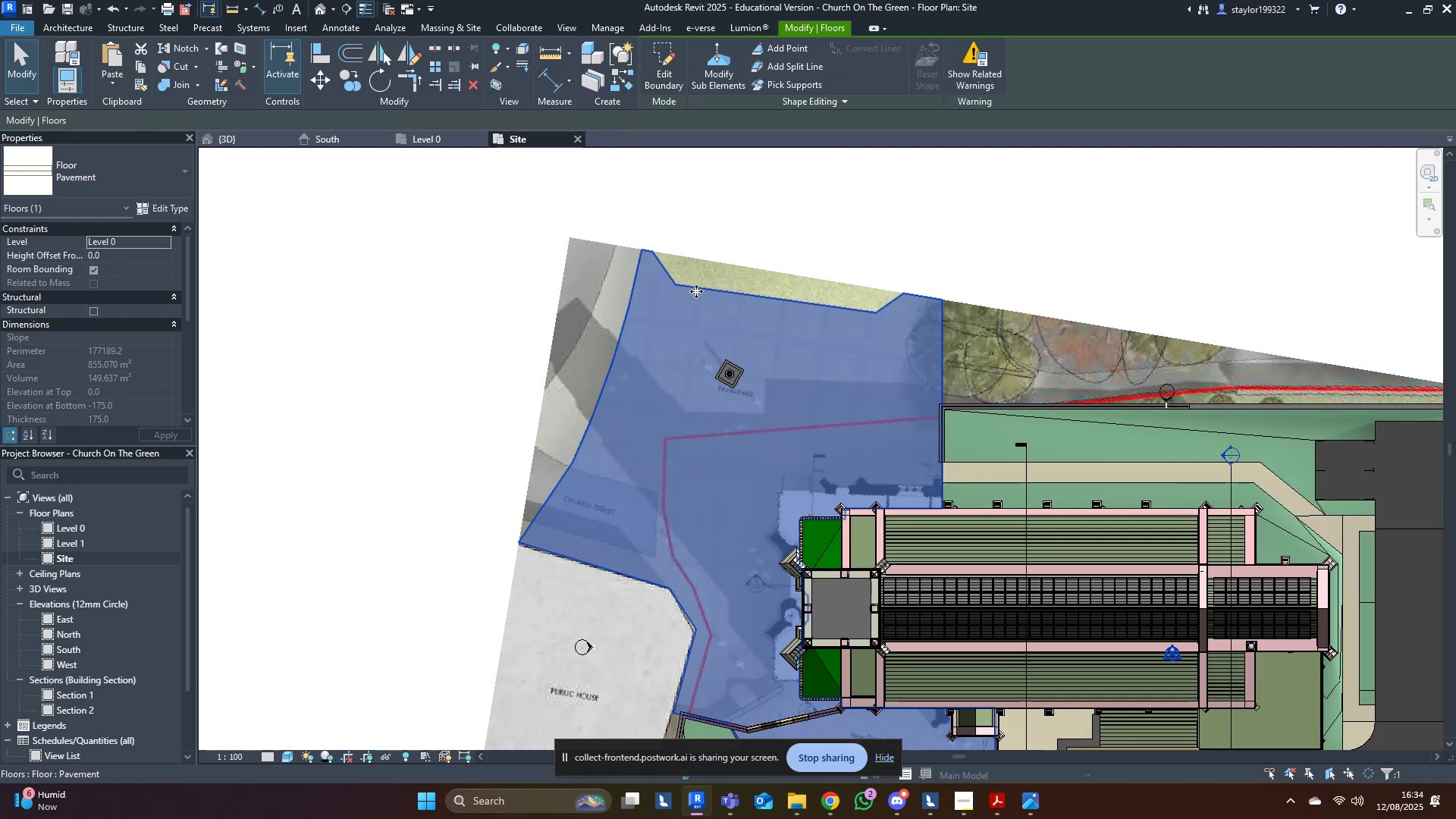 
left_click([696, 291])
 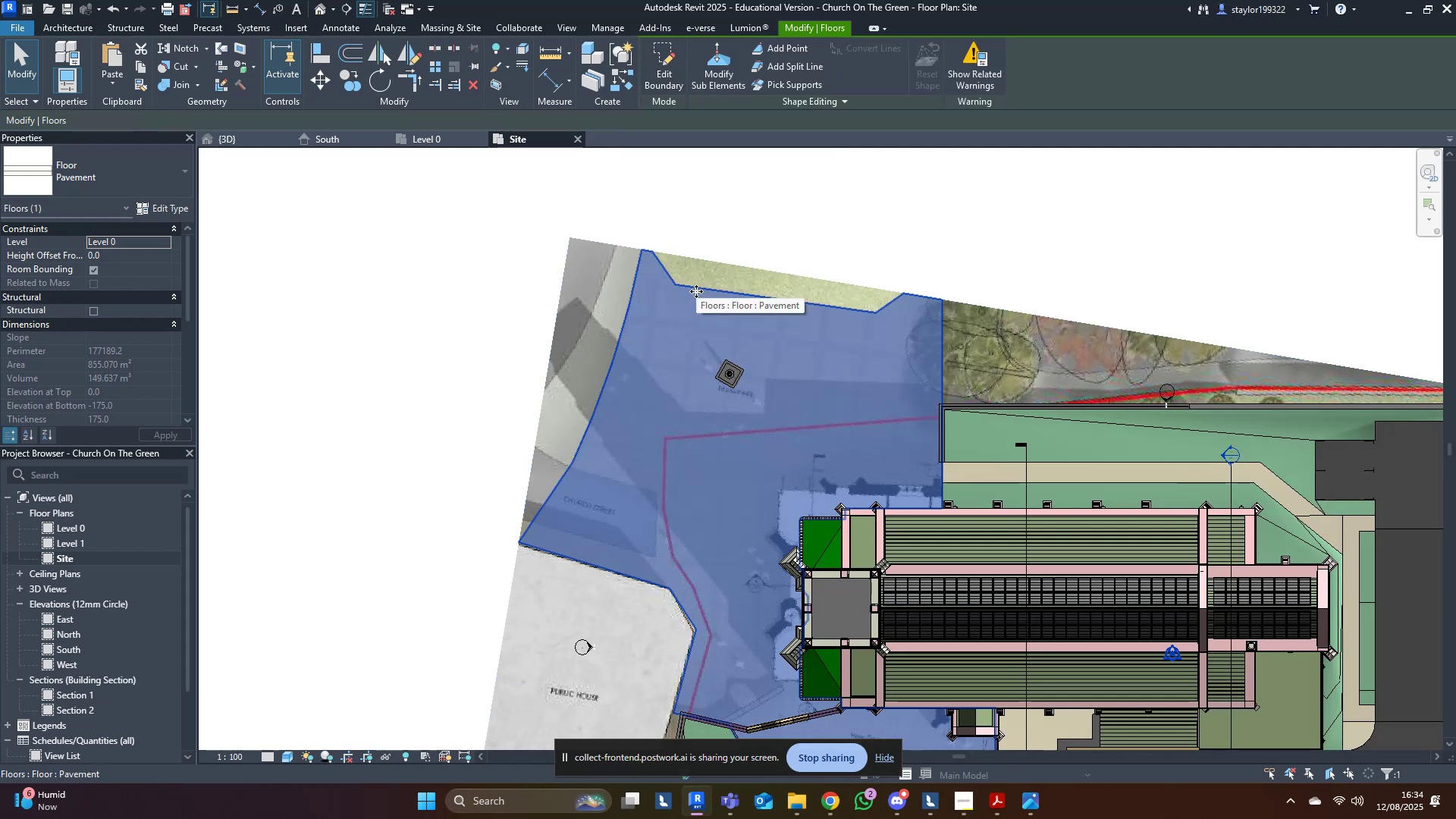 
hold_key(key=ControlLeft, duration=1.25)
left_click([705, 278])
 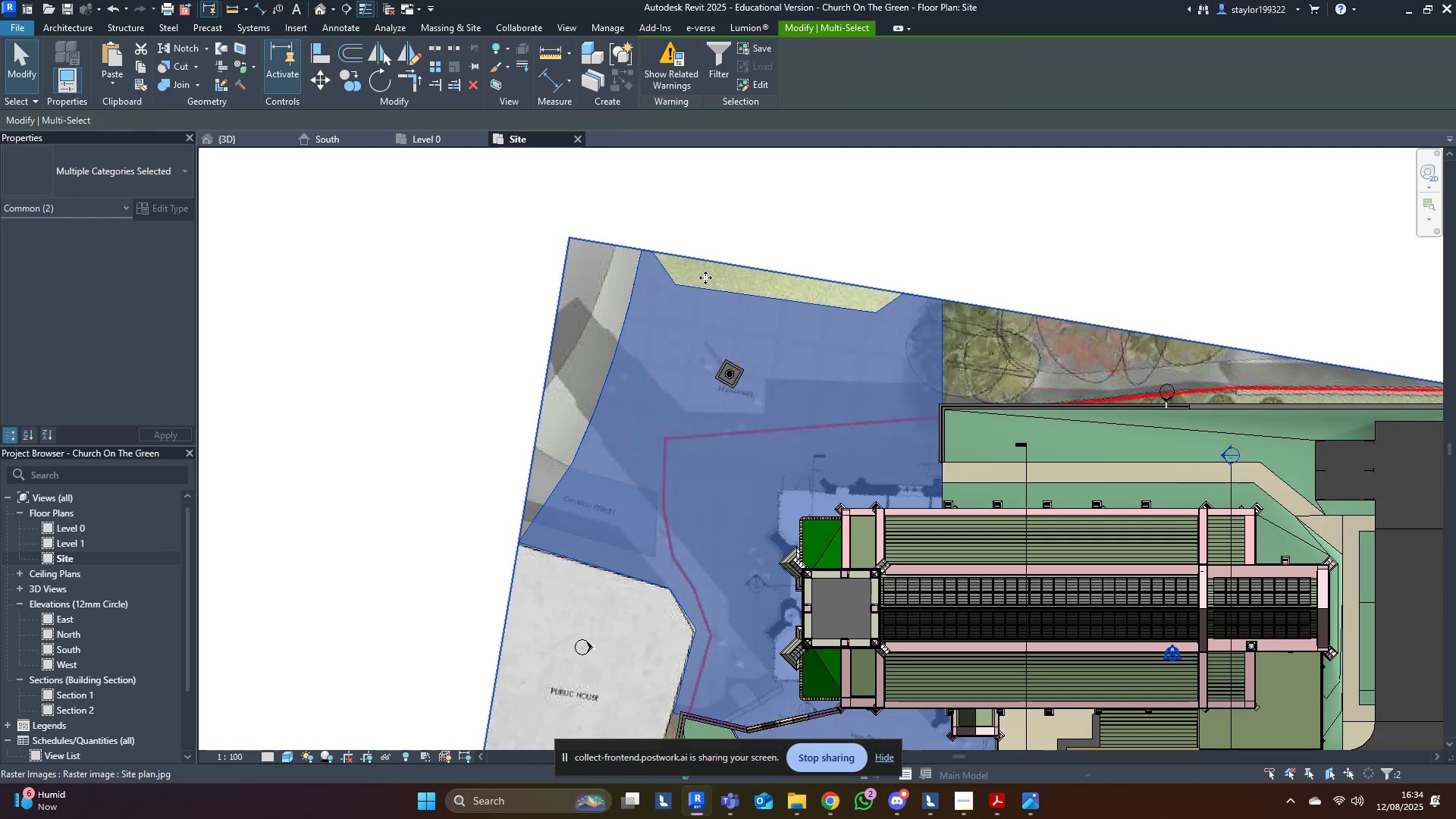 
type(hi)
key(Escape)
 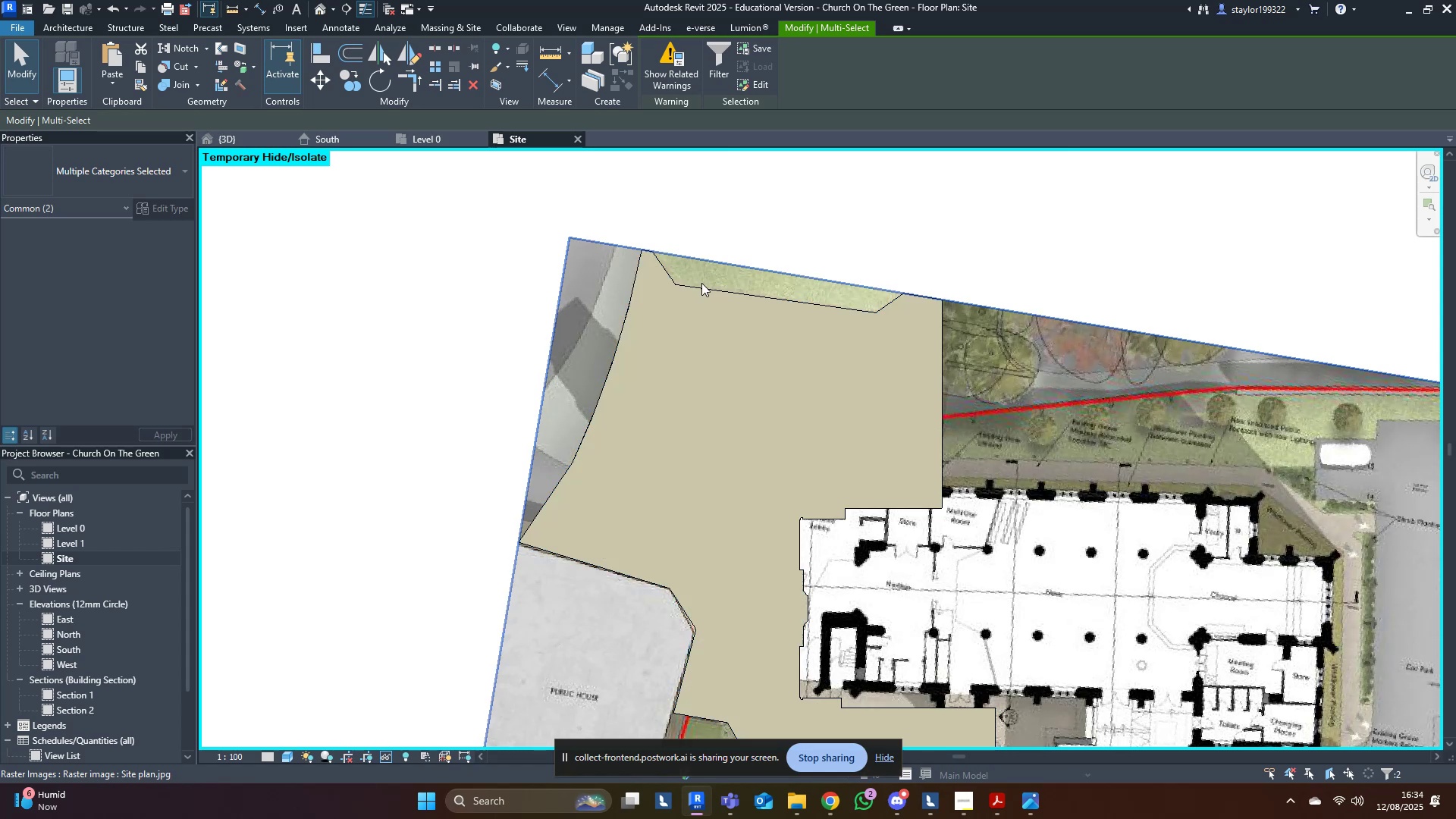 
mouse_move([672, 308])
 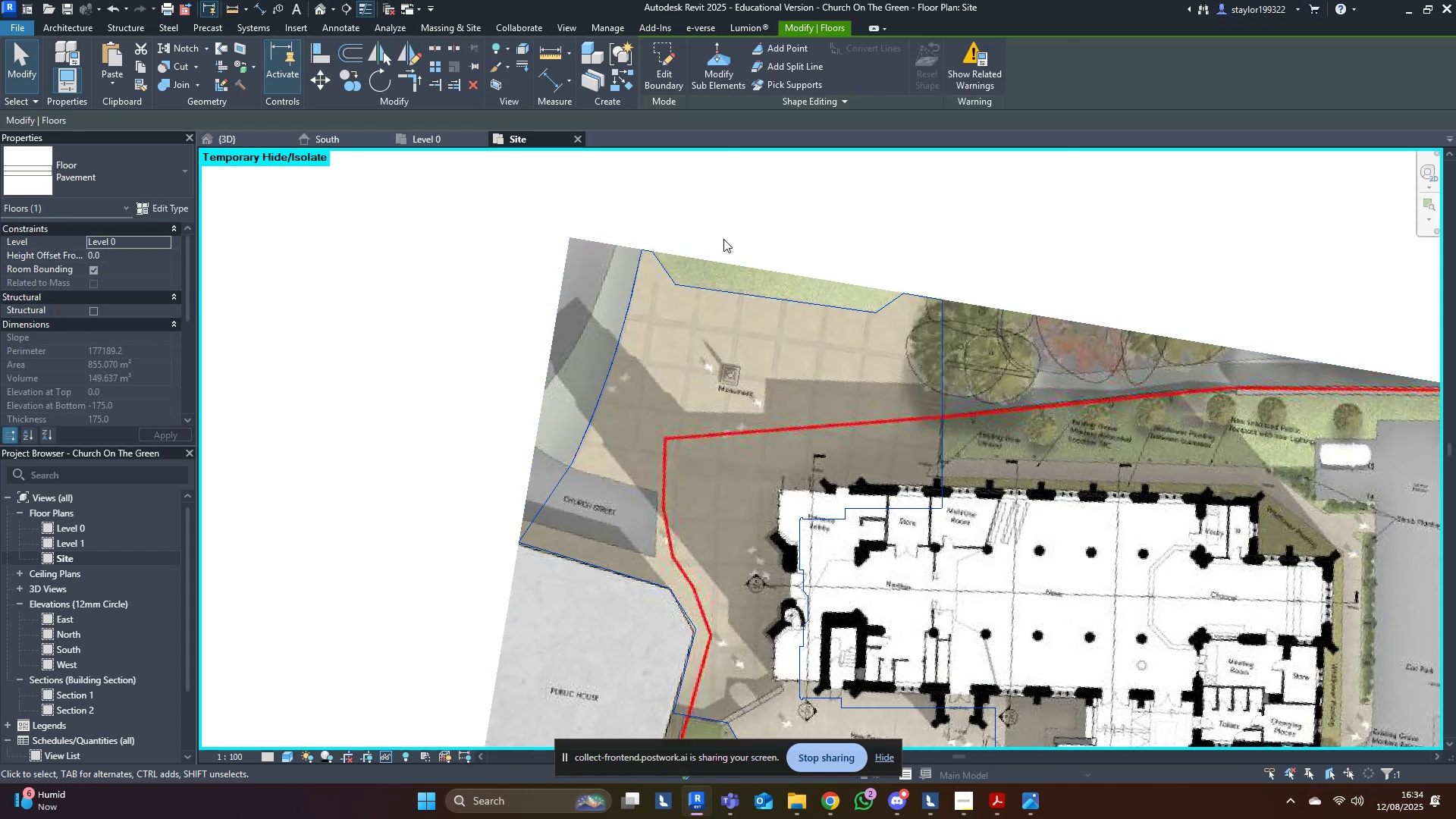 
wait(7.44)
 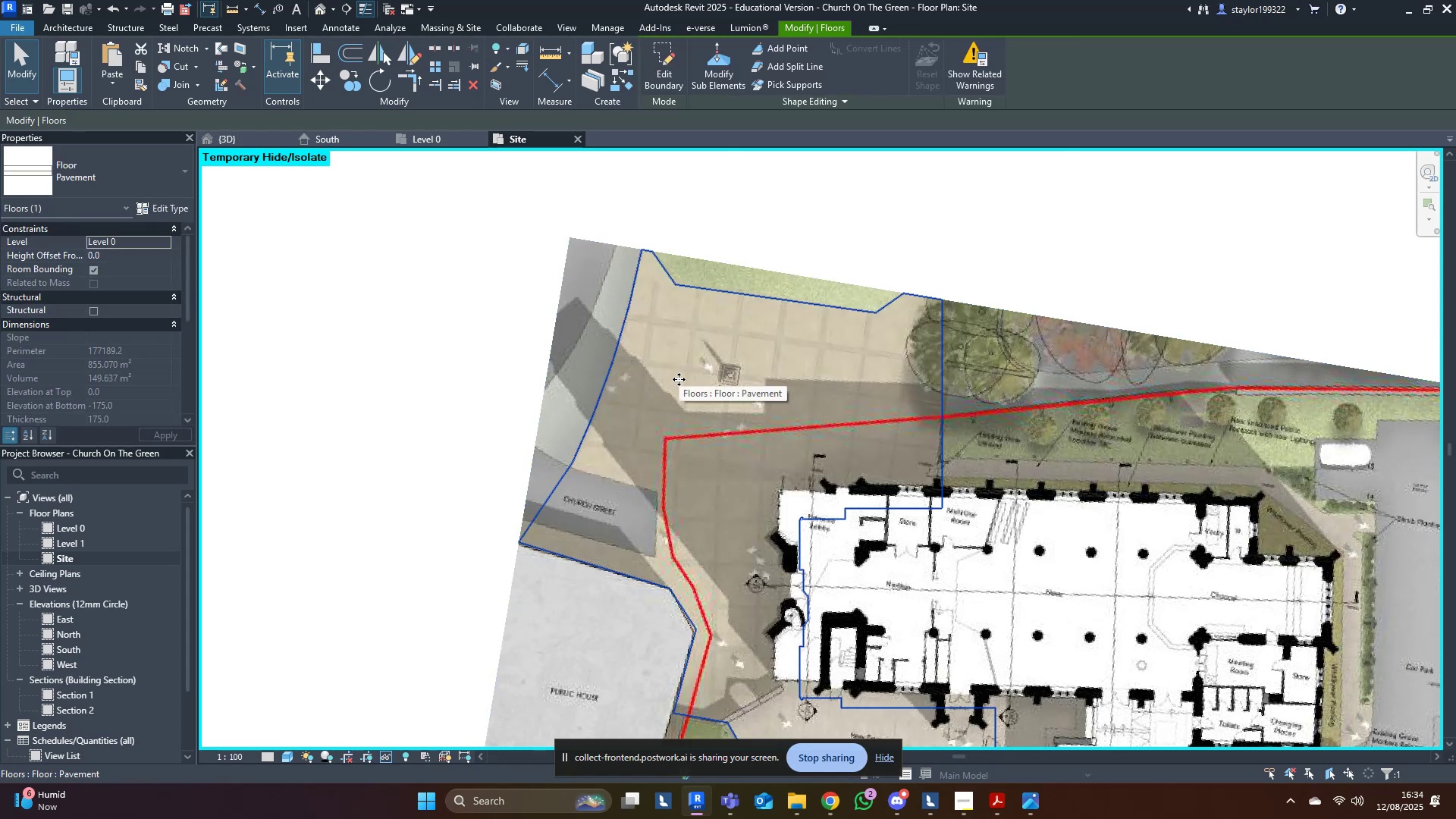 
left_click([670, 76])
 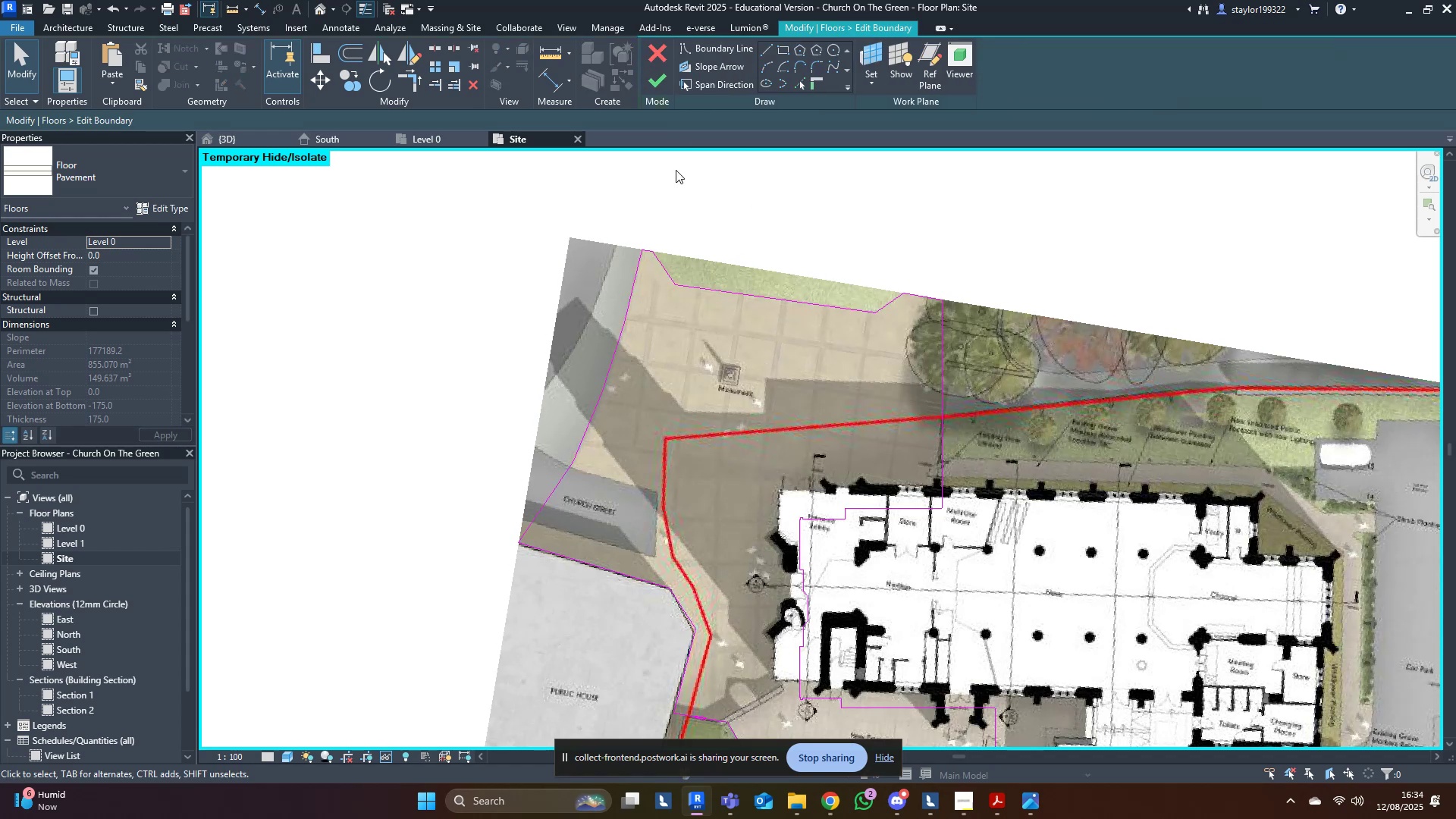 
scroll: coordinate [651, 304], scroll_direction: up, amount: 7.0
 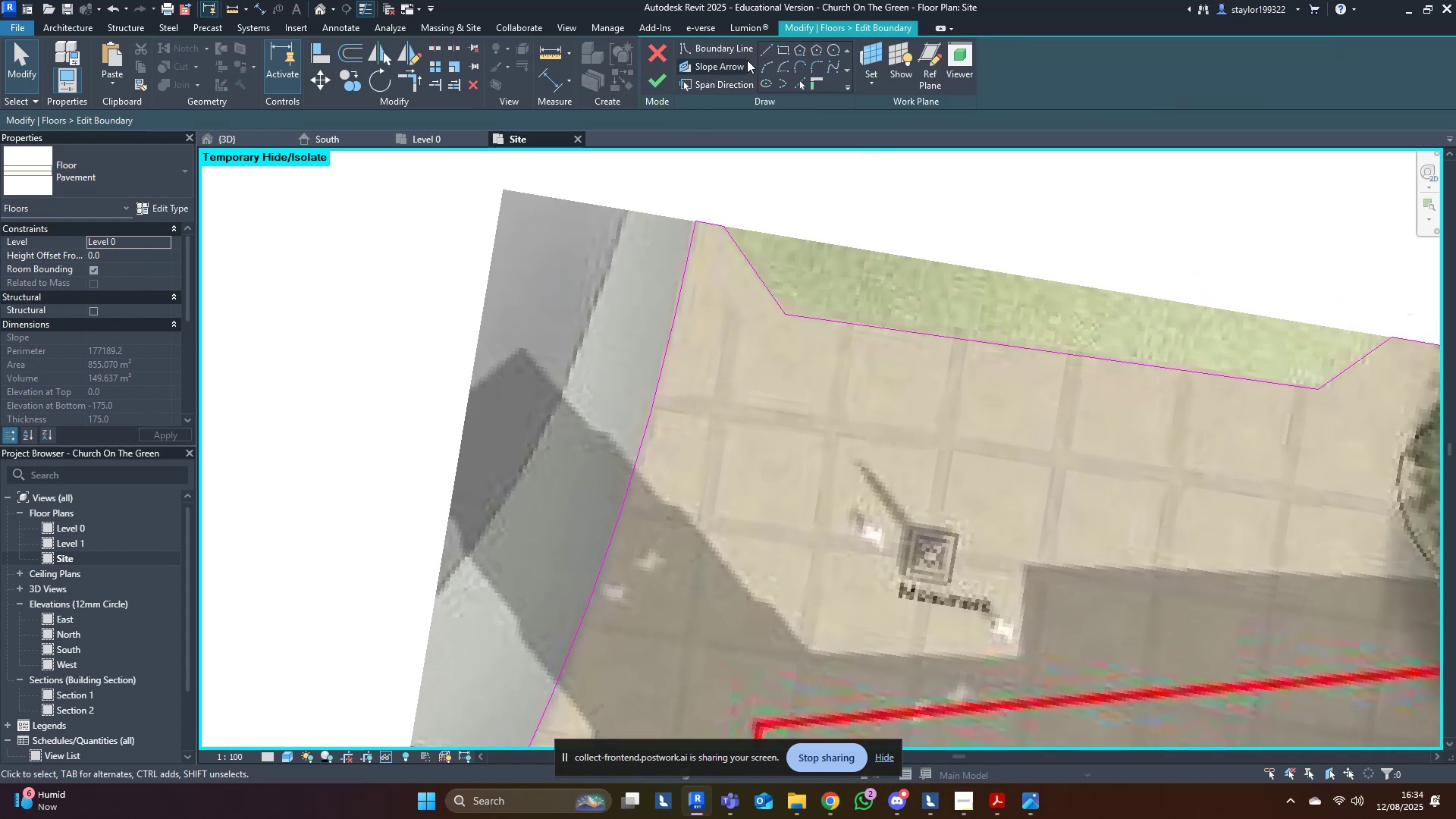 
left_click([762, 51])
 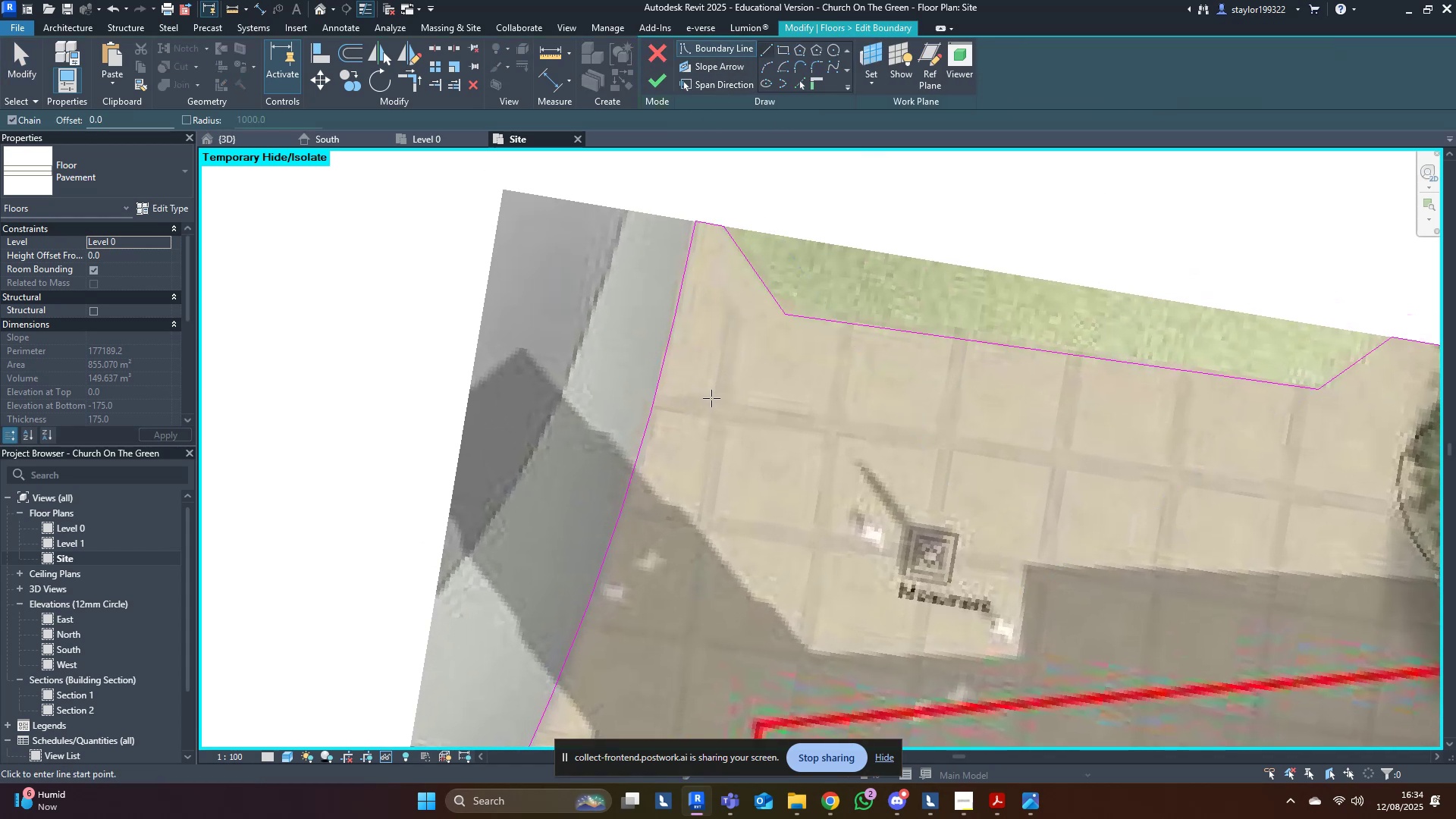 
left_click([712, 399])
 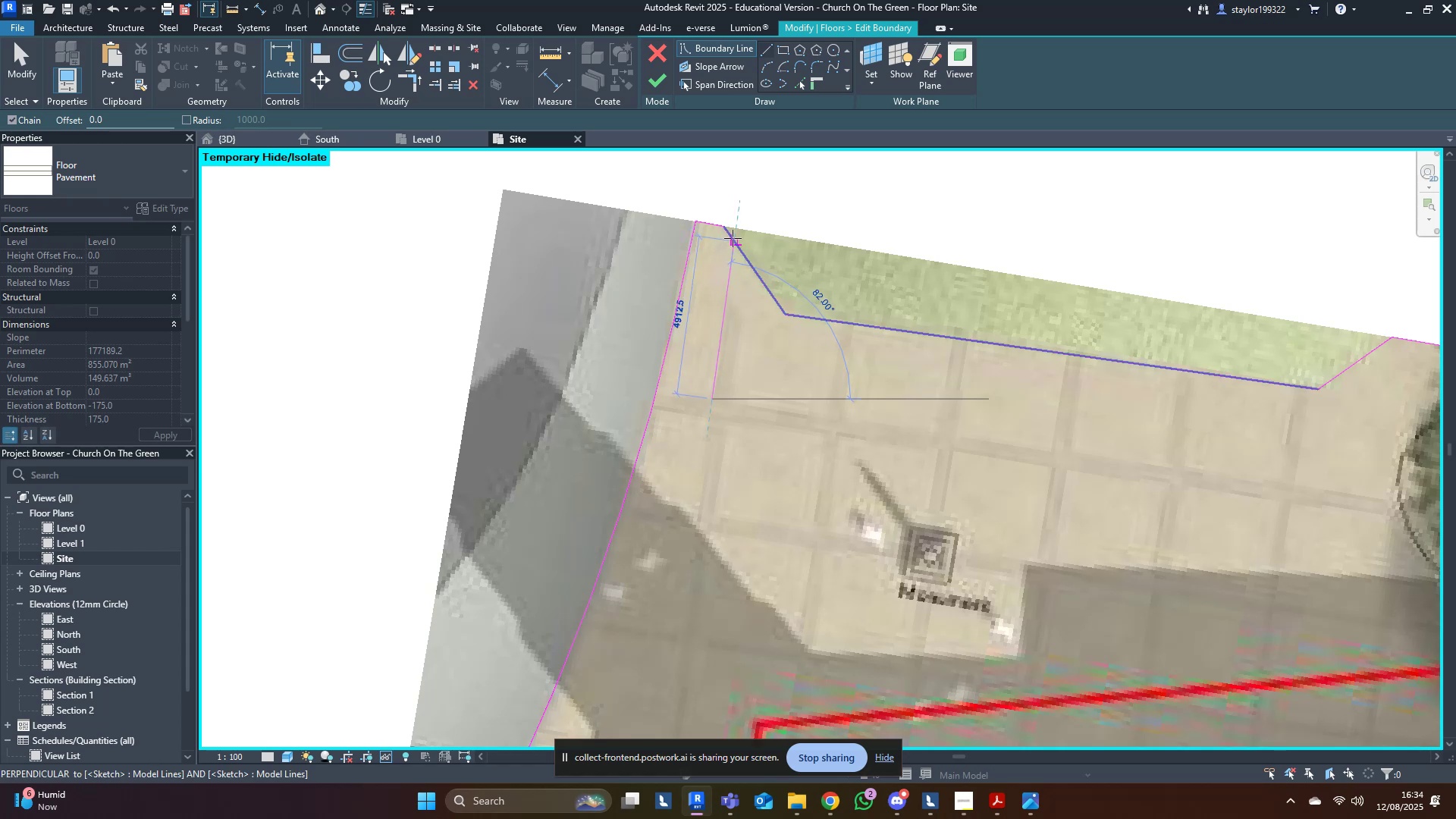 
left_click([735, 240])
 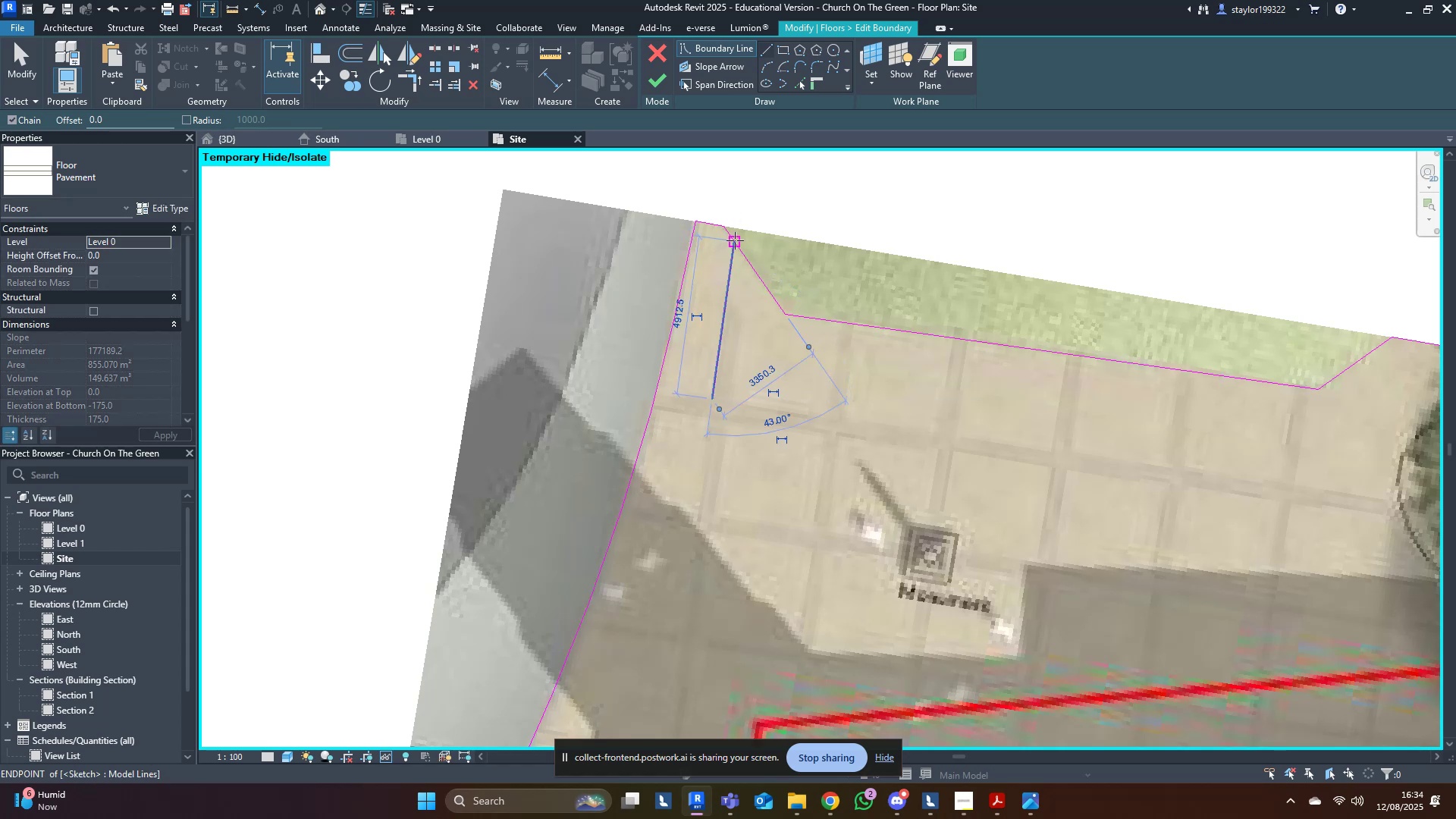 
key(Escape)
 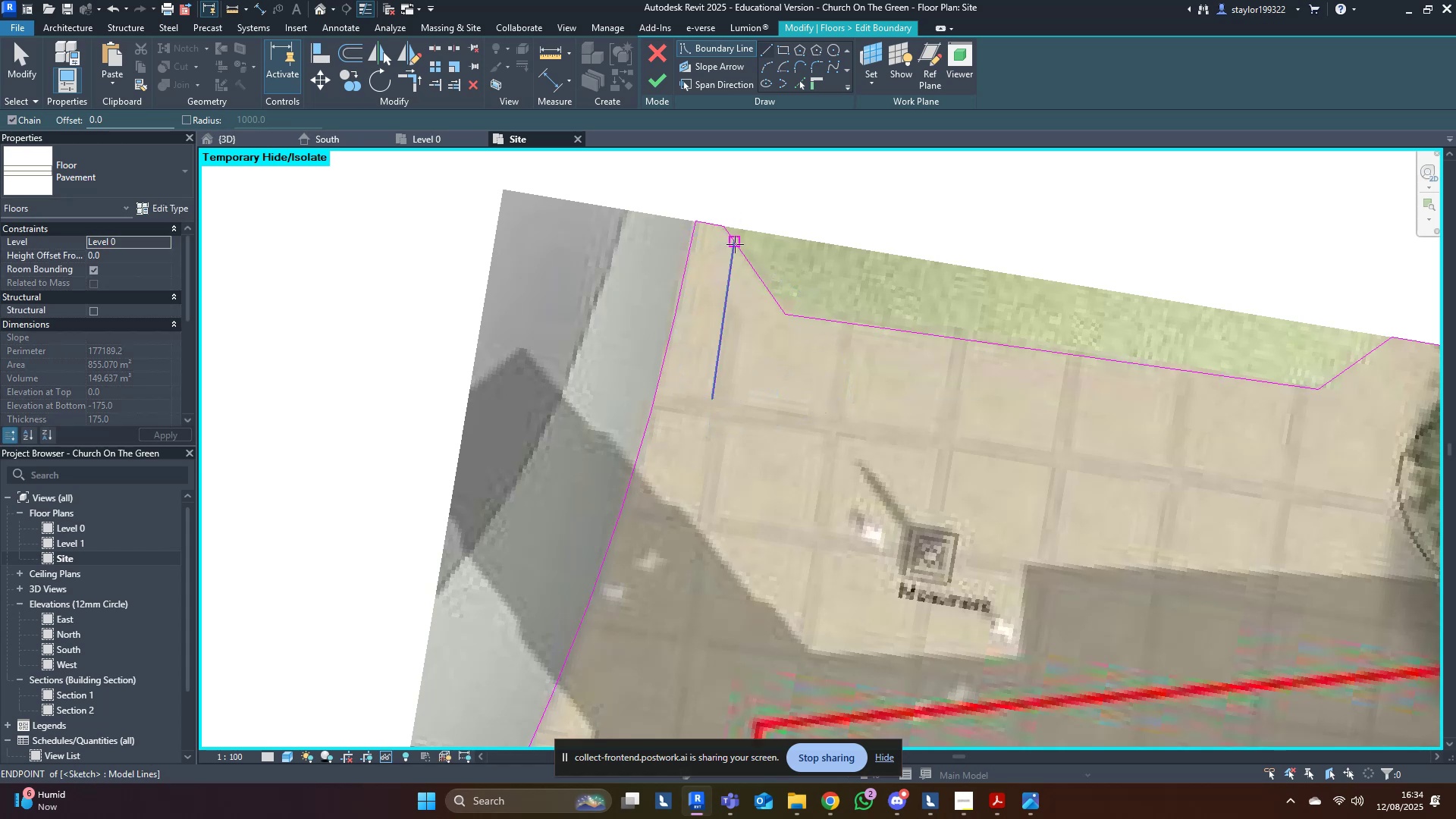 
key(Escape)
 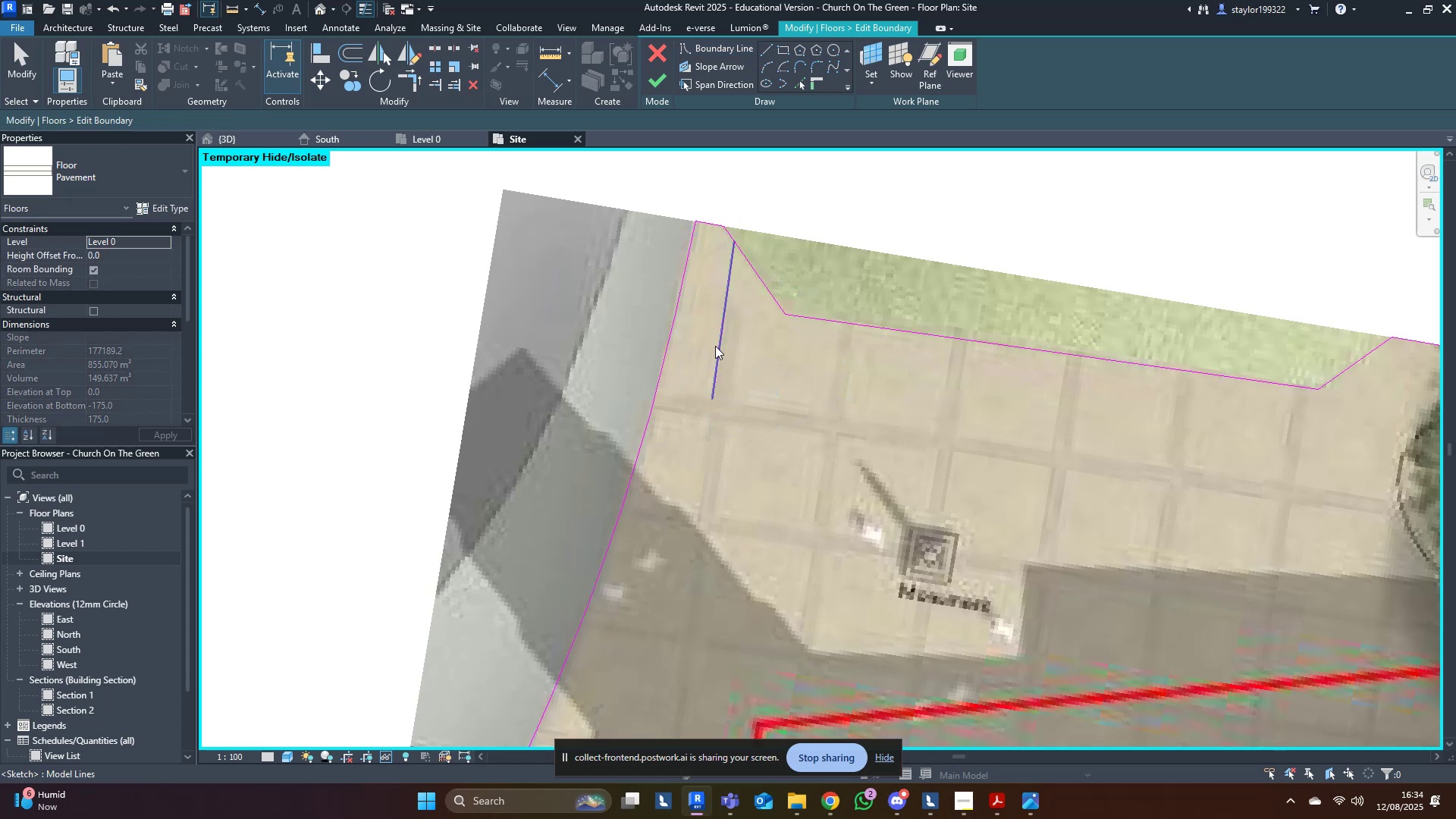 
left_click([714, 347])
 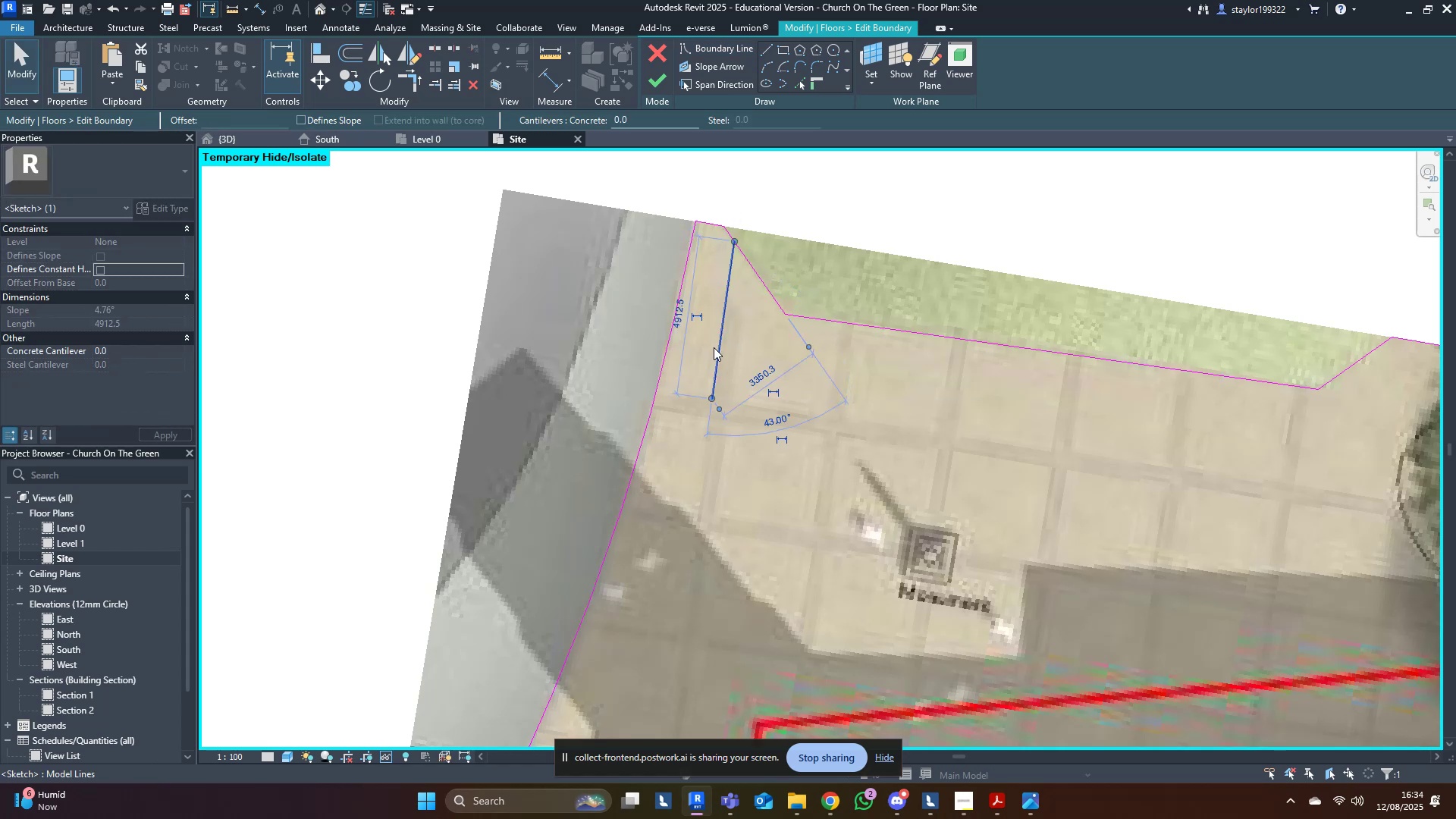 
scroll: coordinate [714, 347], scroll_direction: down, amount: 2.0
 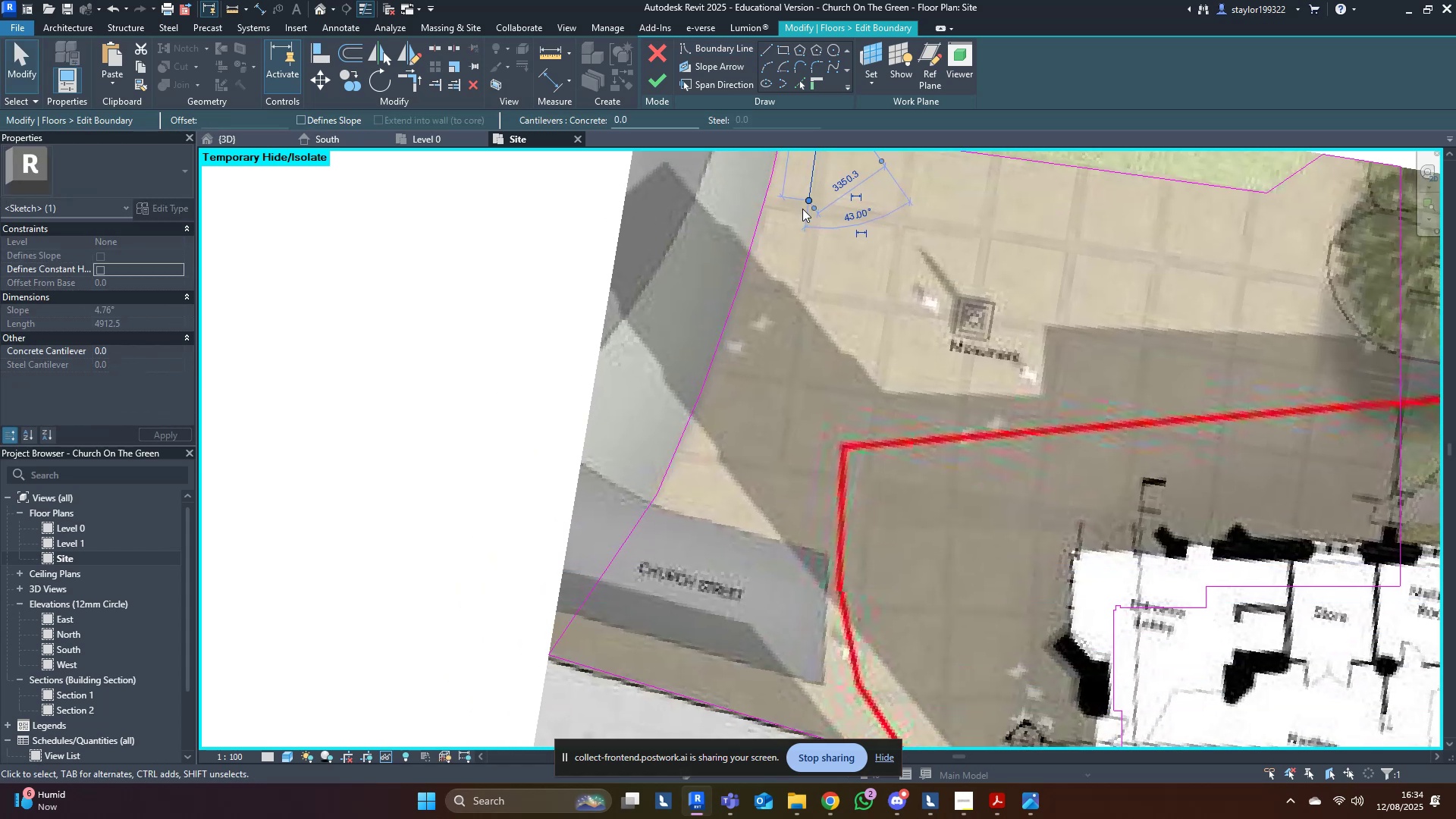 
left_click_drag(start_coordinate=[805, 199], to_coordinate=[770, 461])
 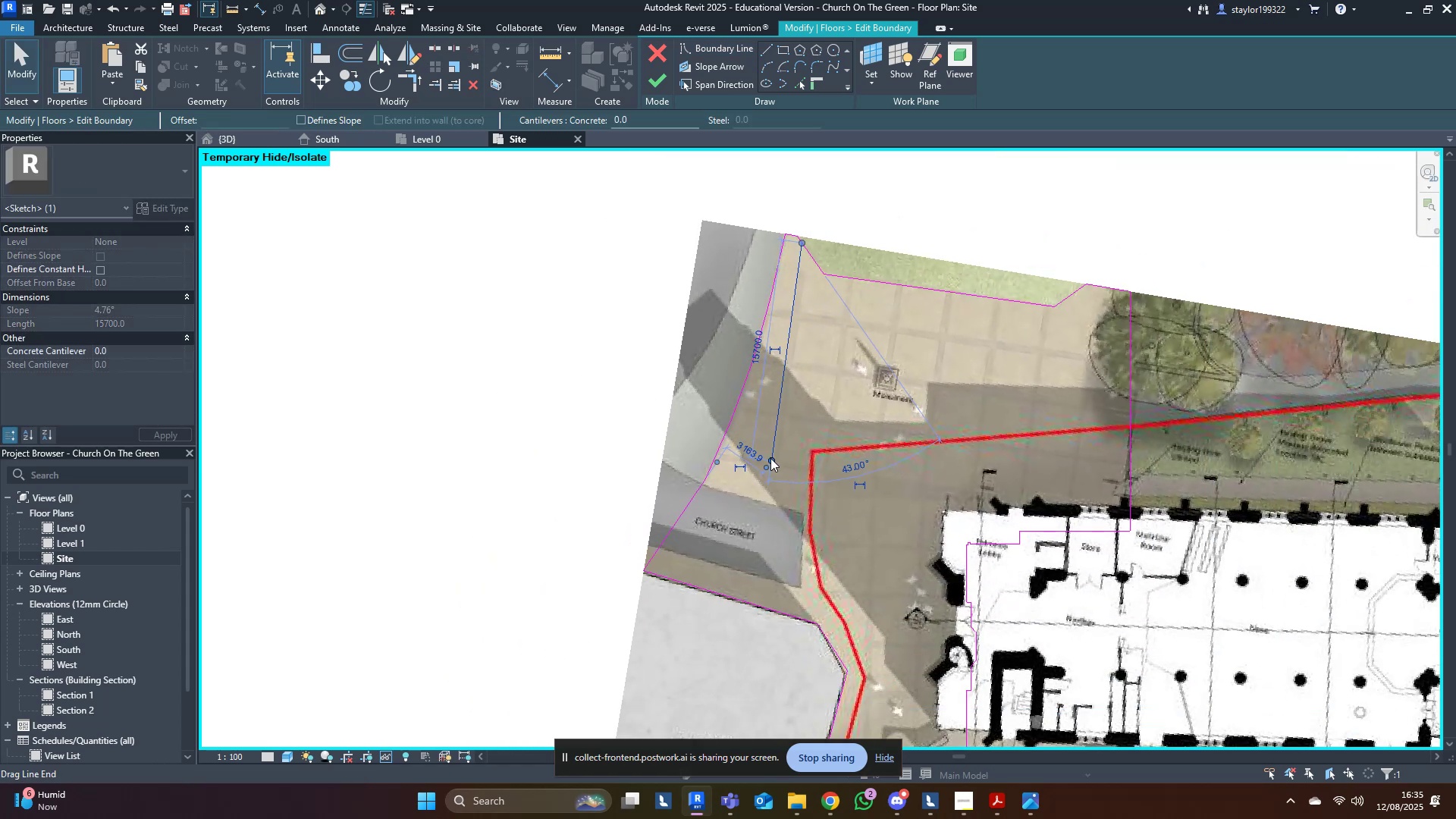 
hold_key(key=ShiftLeft, duration=0.67)
 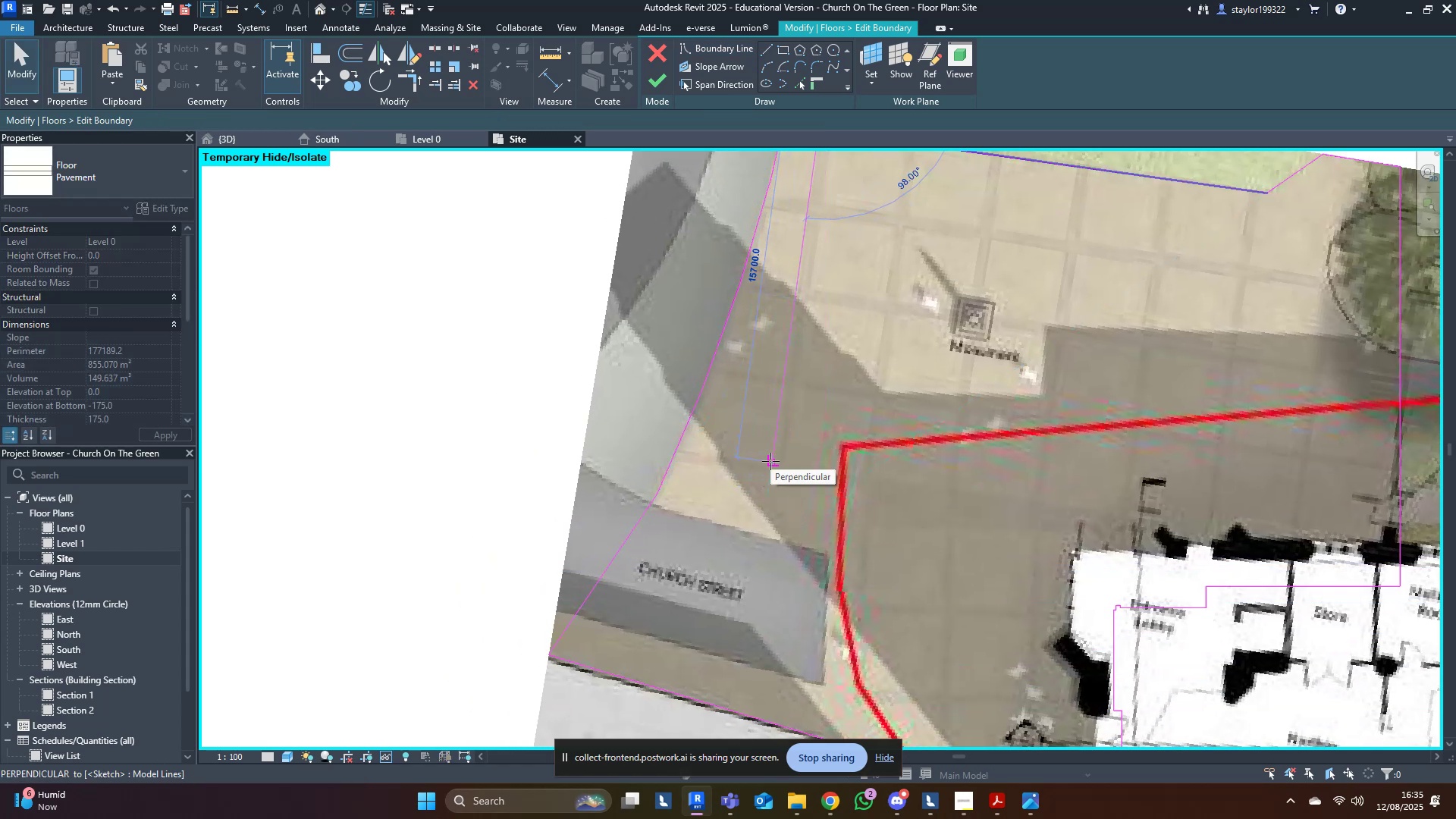 
scroll: coordinate [770, 458], scroll_direction: down, amount: 4.0
 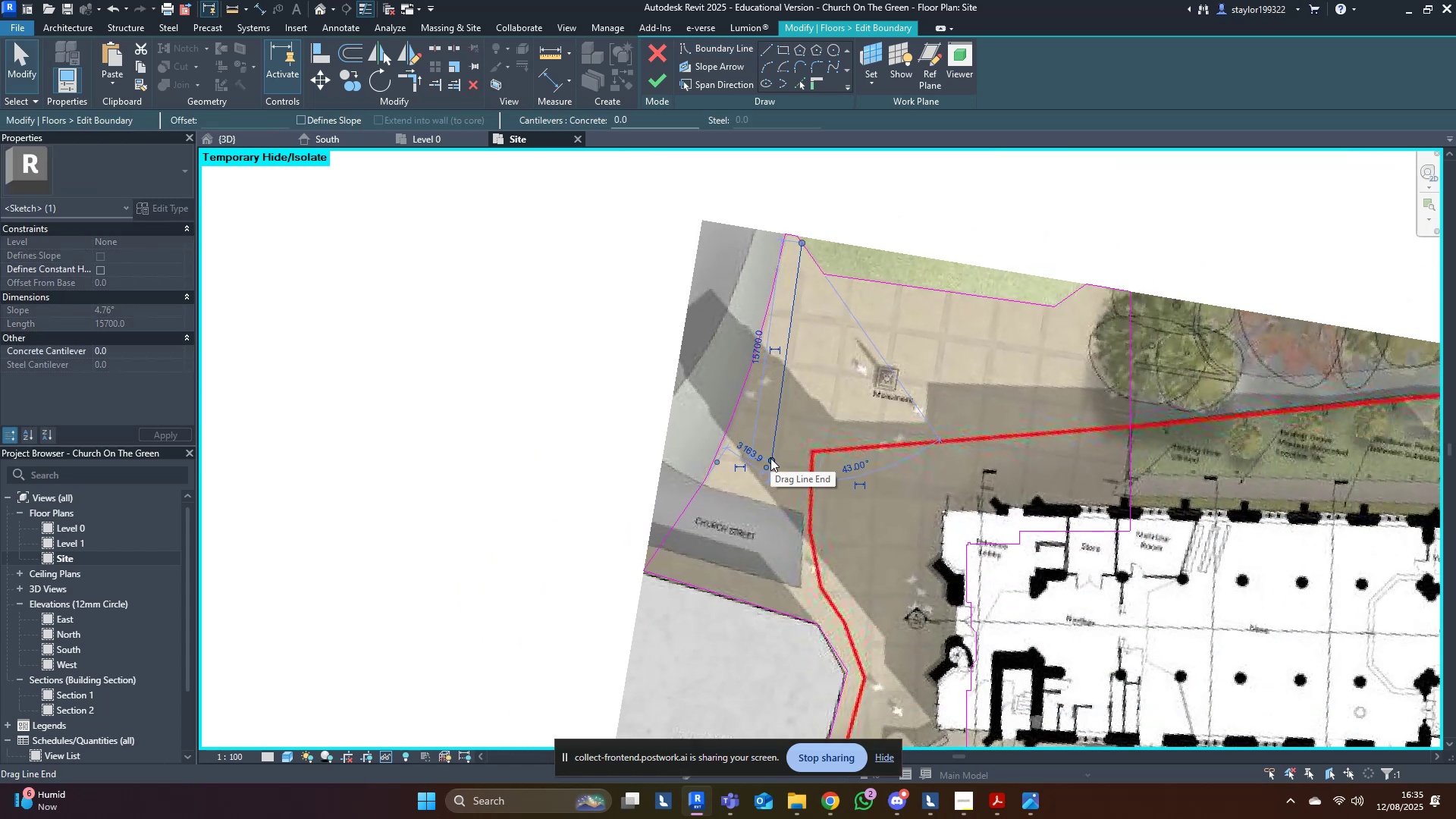 
left_click_drag(start_coordinate=[770, 461], to_coordinate=[754, 601])
 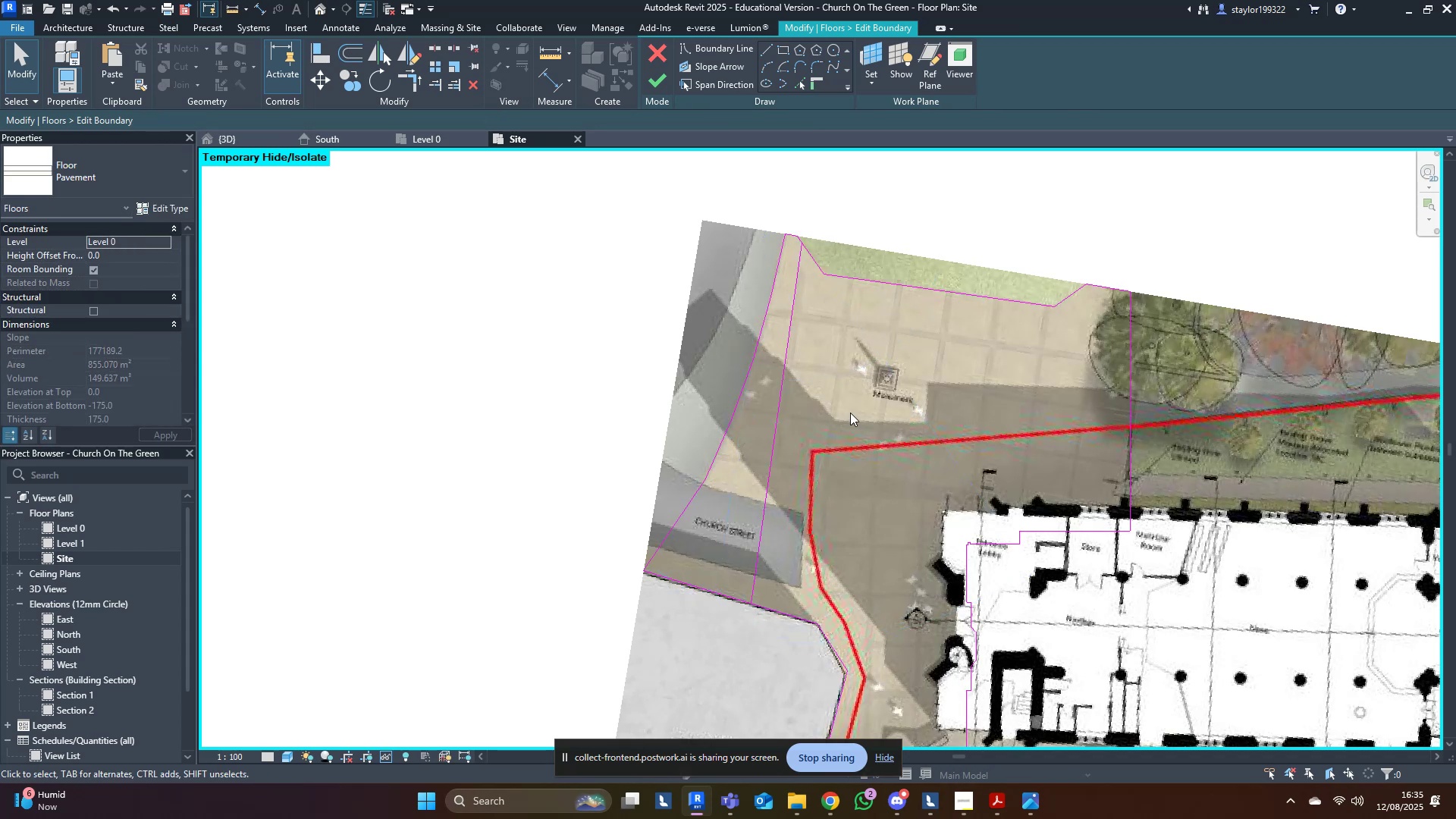 
hold_key(key=ShiftLeft, duration=1.39)
 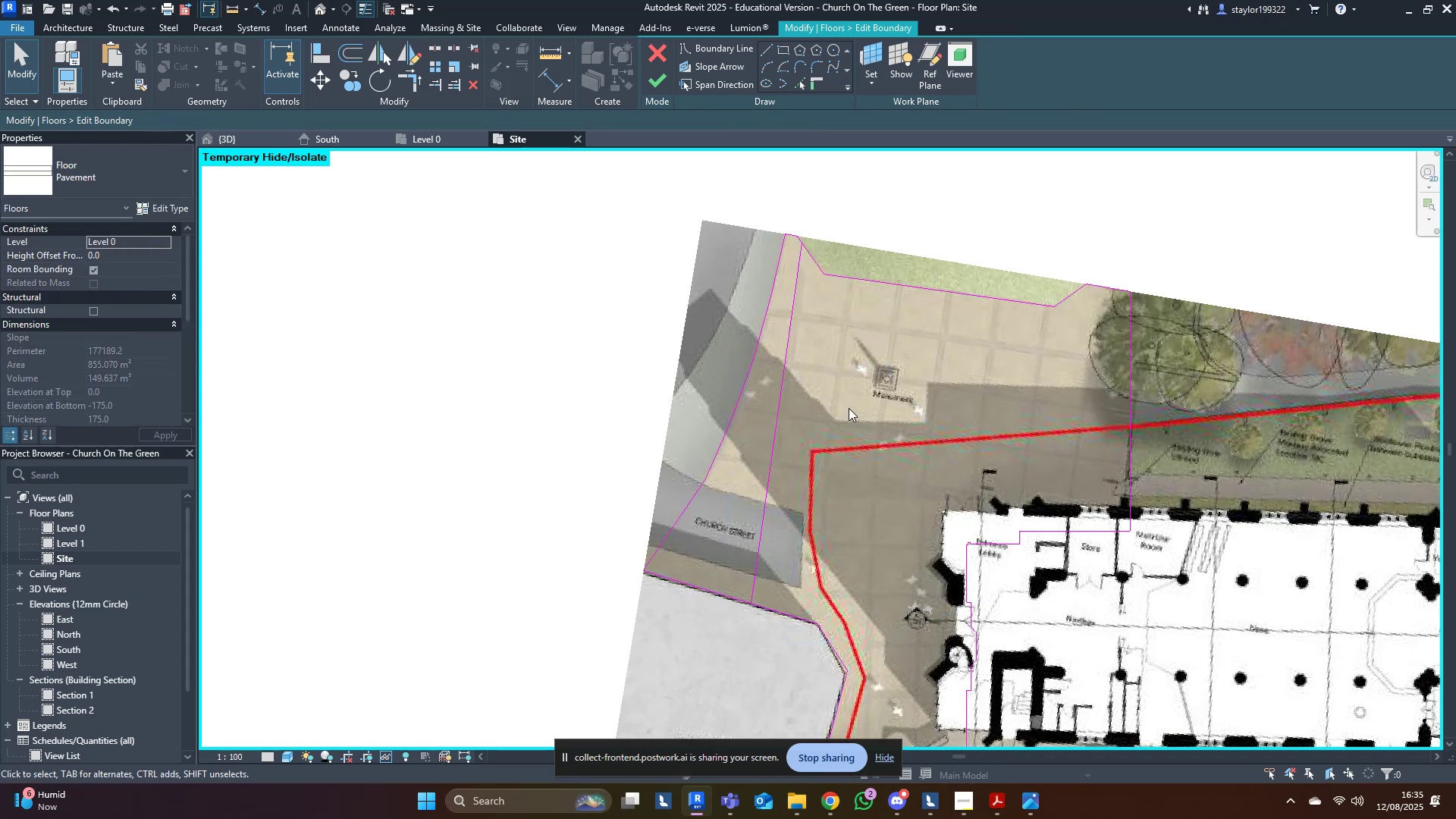 
scroll: coordinate [766, 420], scroll_direction: up, amount: 11.0
 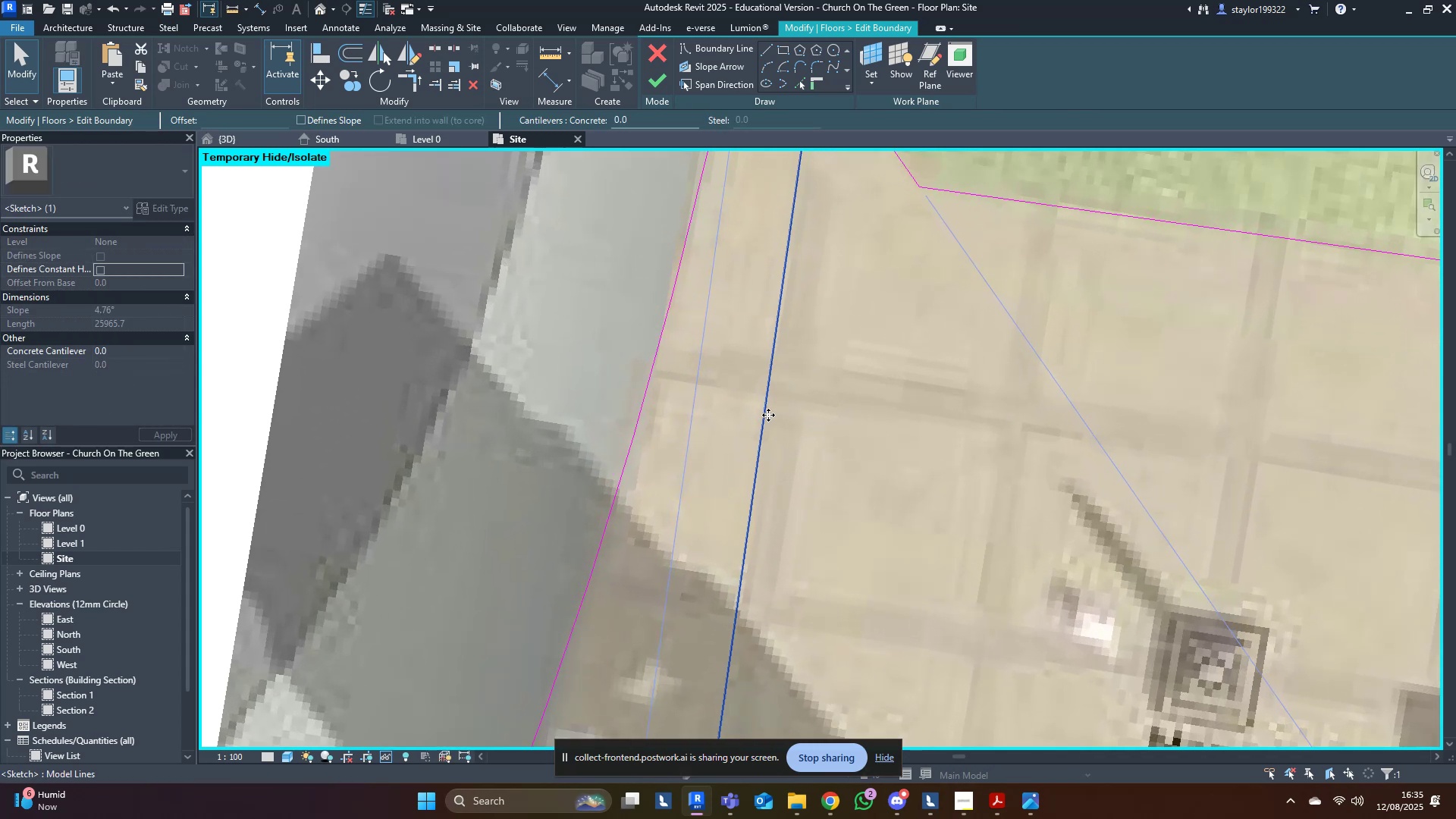 
key(M)
 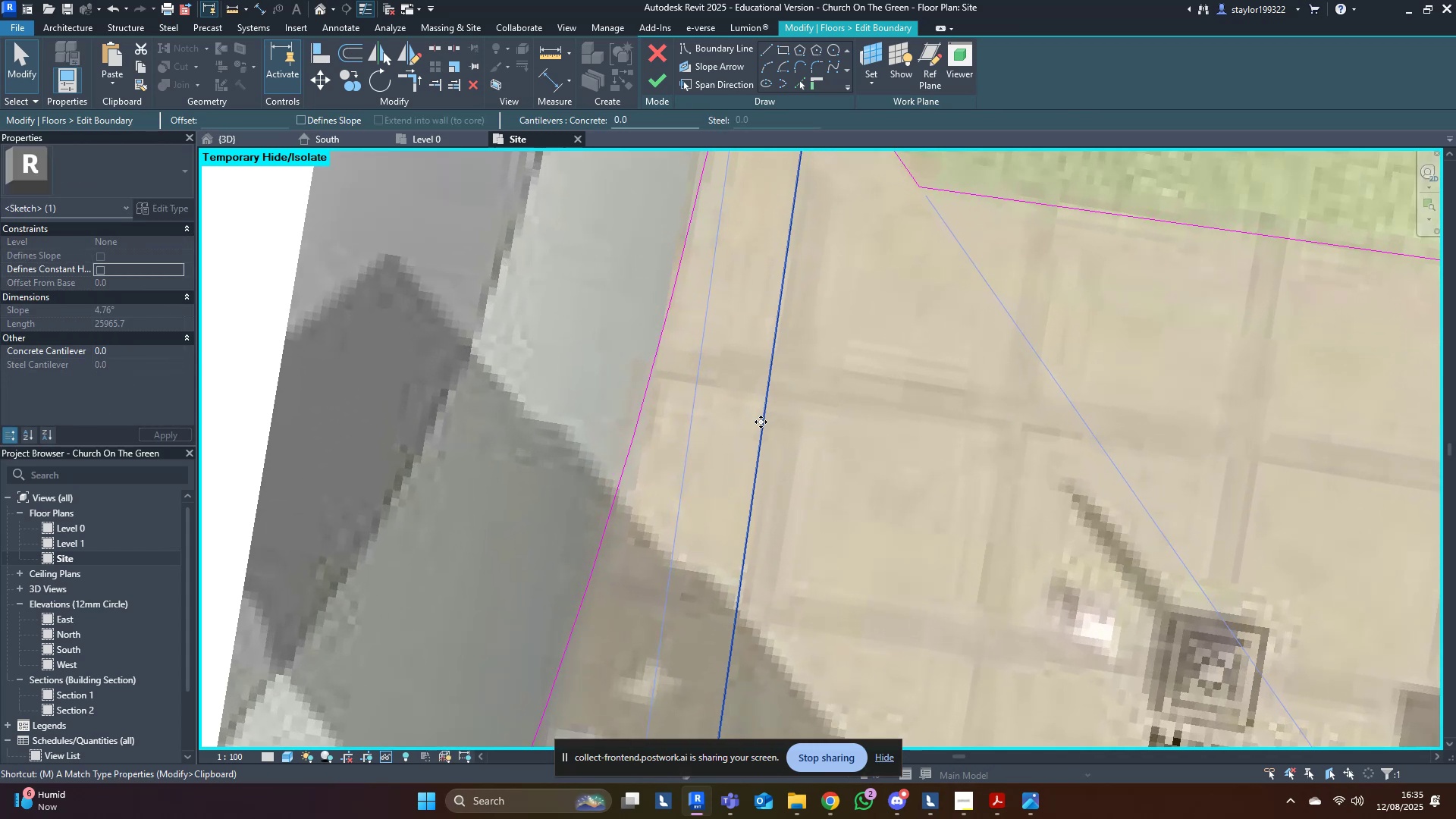 
scroll: coordinate [760, 385], scroll_direction: up, amount: 3.0
 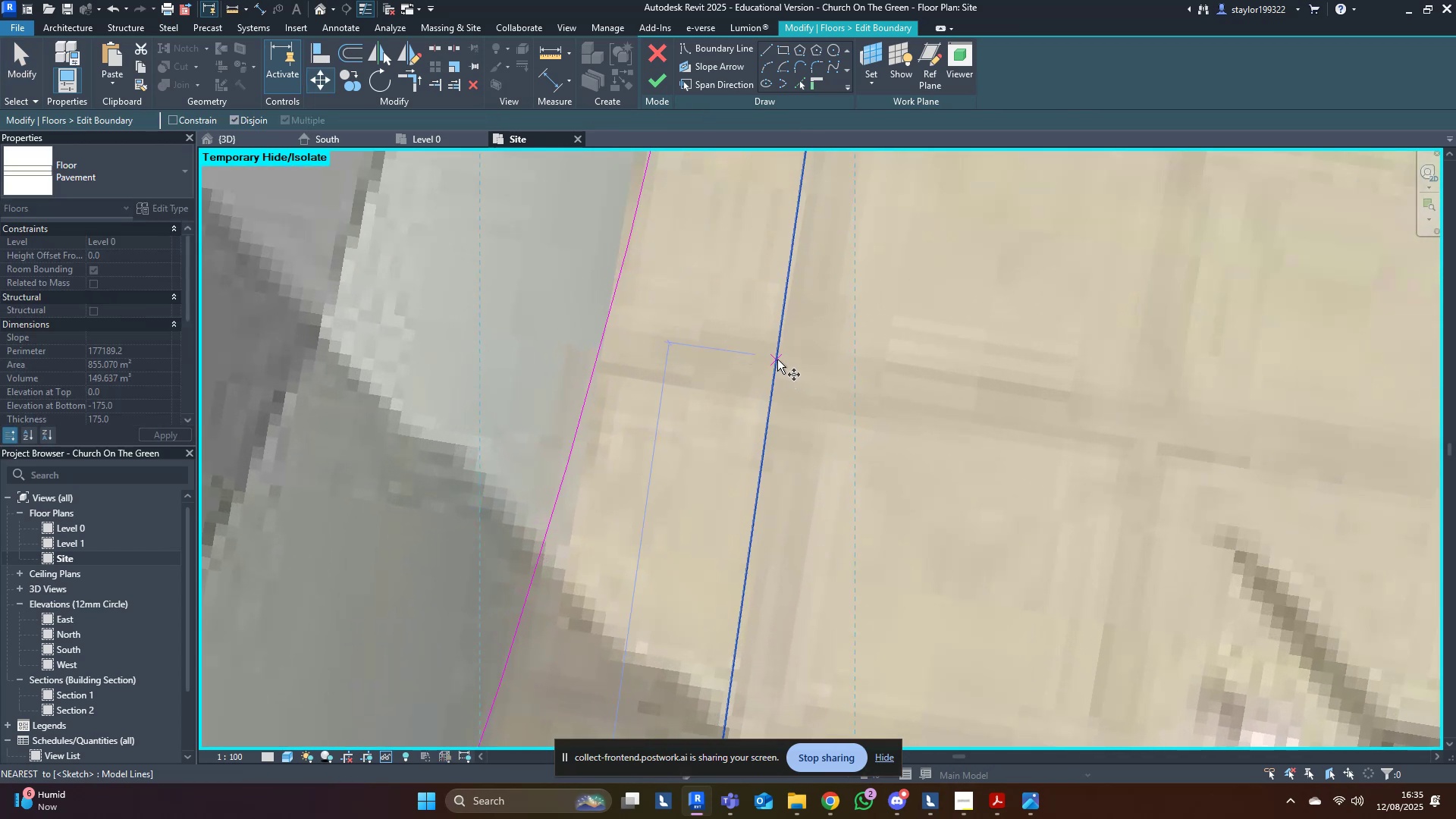 
left_click([777, 359])
 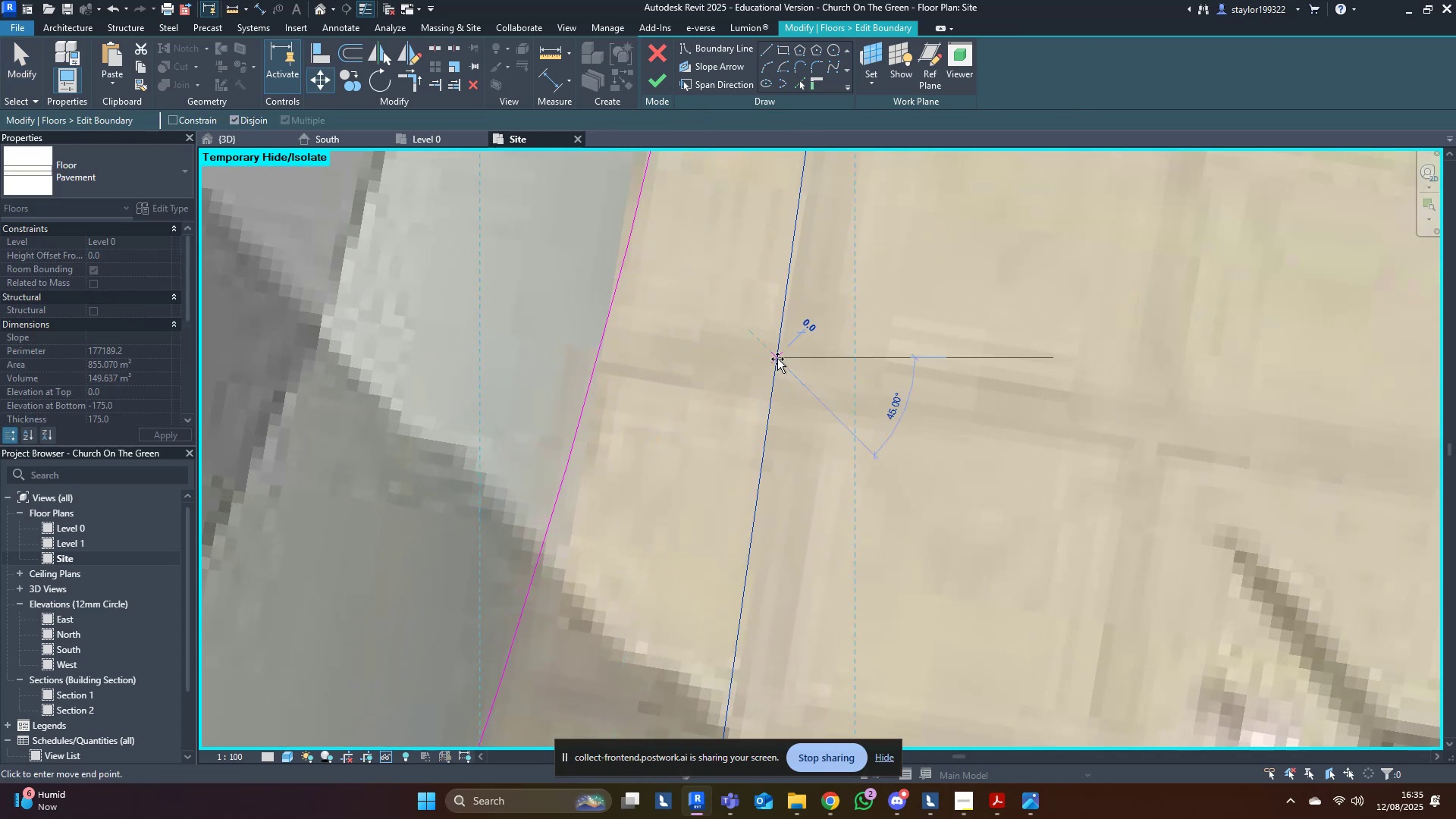 
scroll: coordinate [774, 366], scroll_direction: down, amount: 7.0
 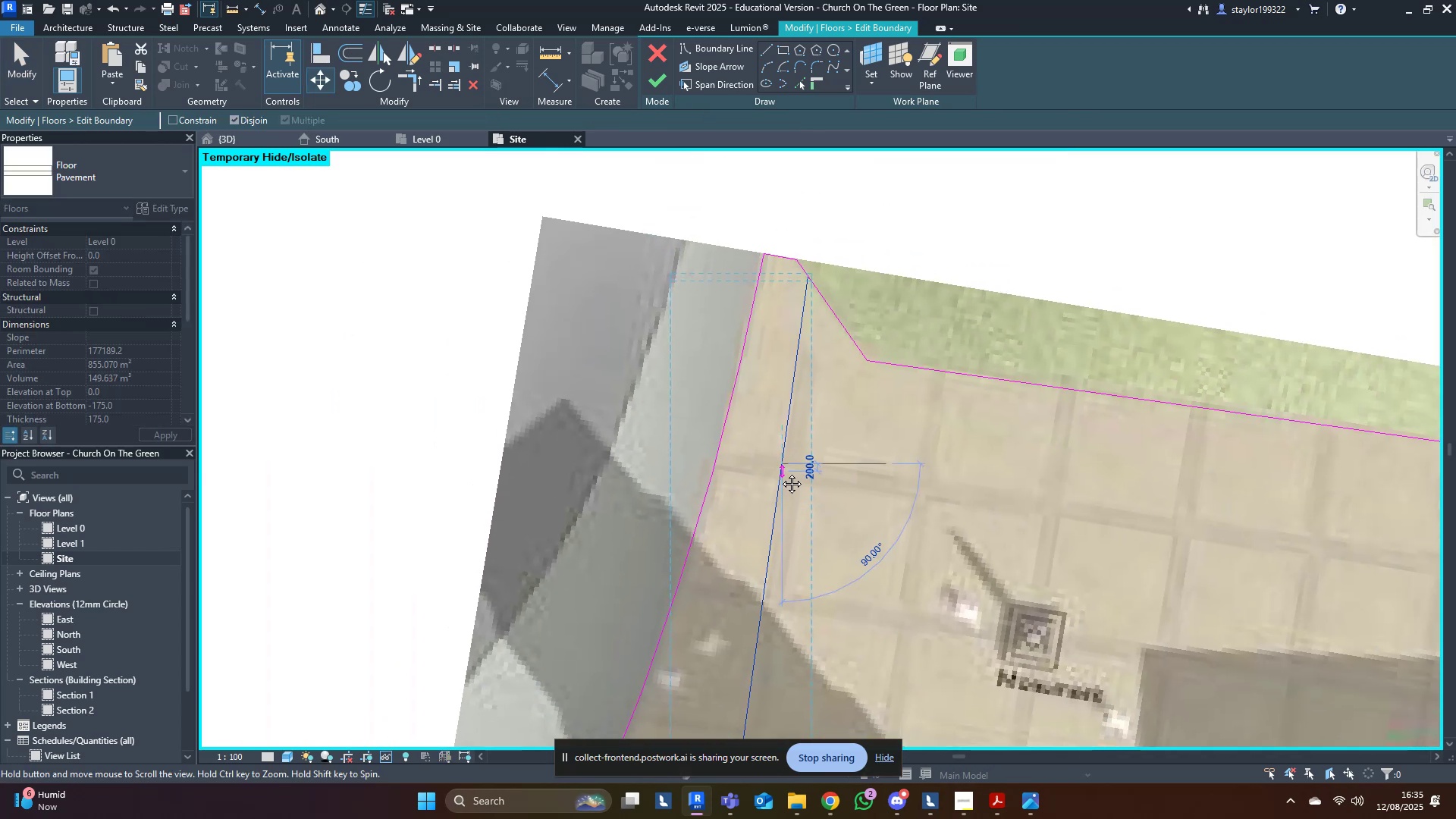 
scroll: coordinate [780, 458], scroll_direction: up, amount: 4.0
 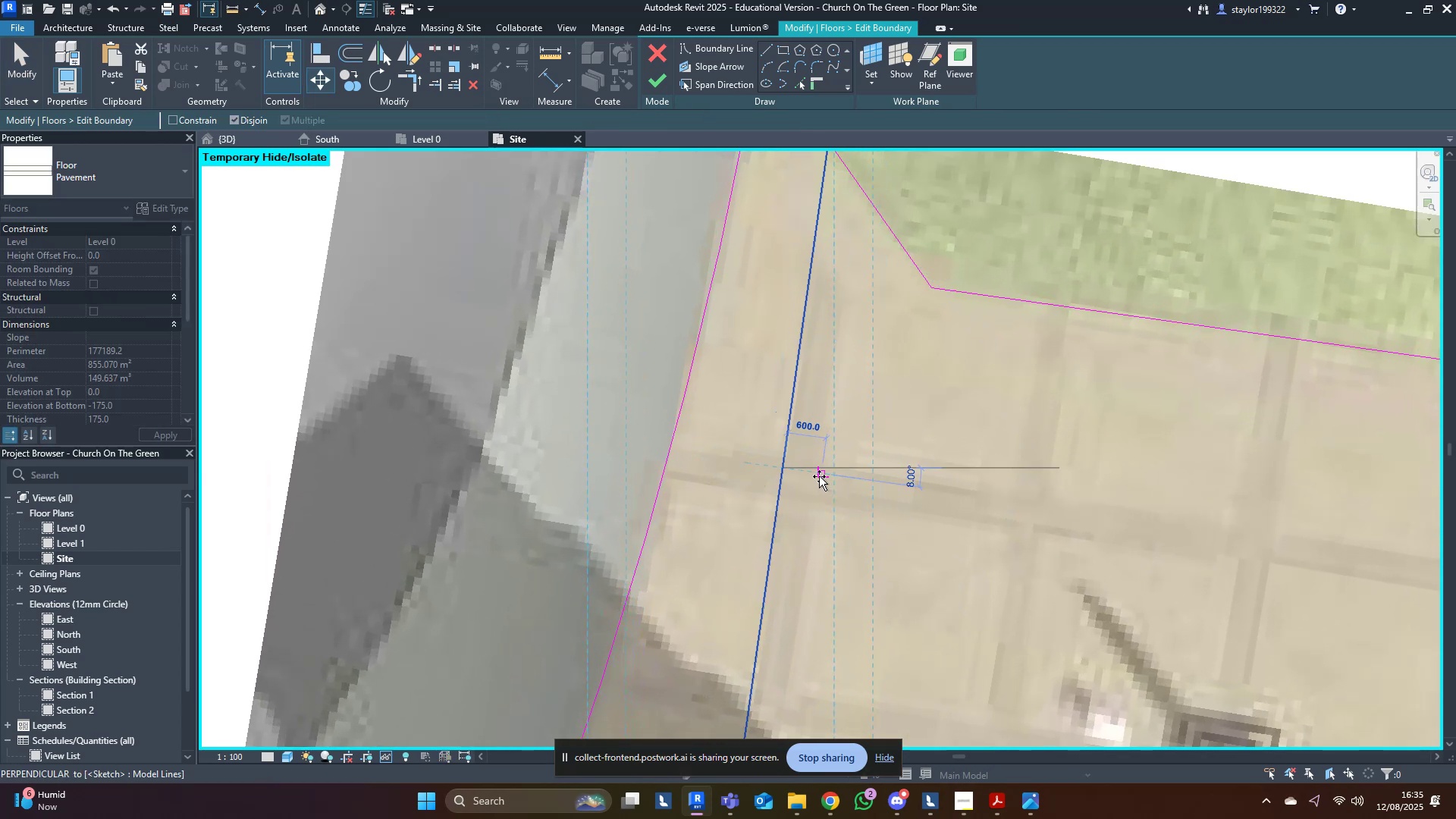 
type(500)
 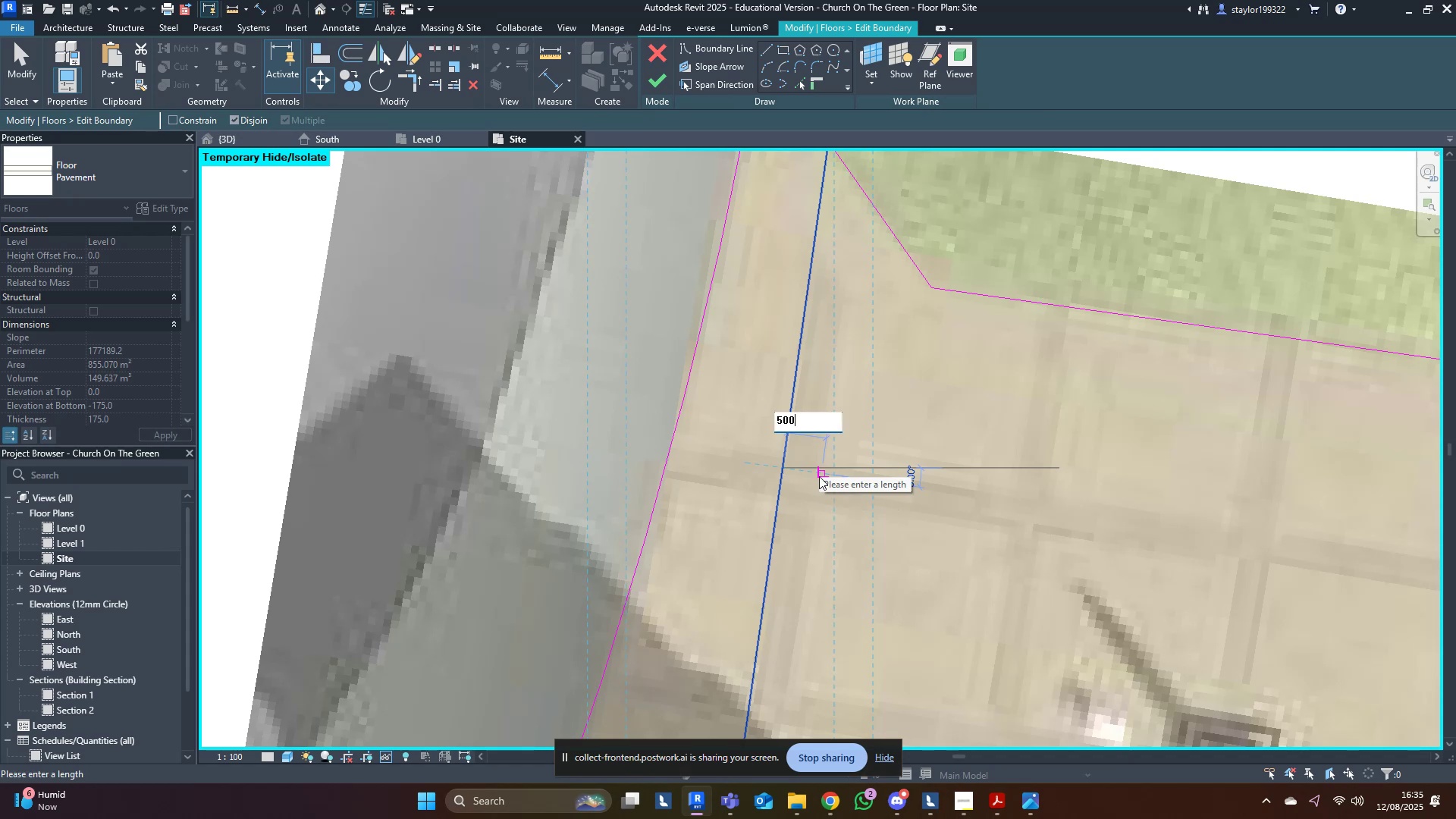 
hold_key(key=ControlLeft, duration=1.53)
left_click([819, 476])
 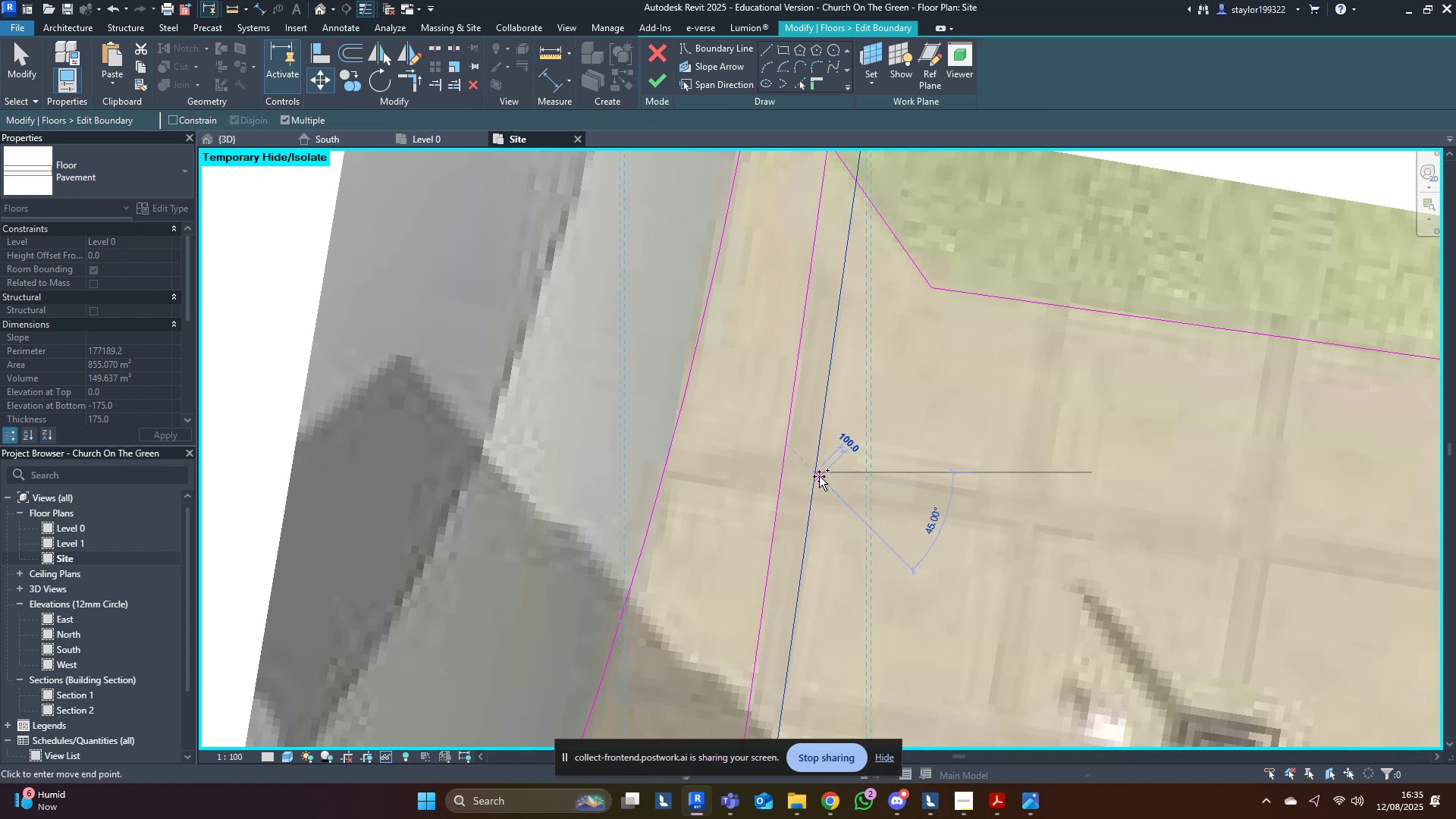 
key(Control+ControlLeft)
 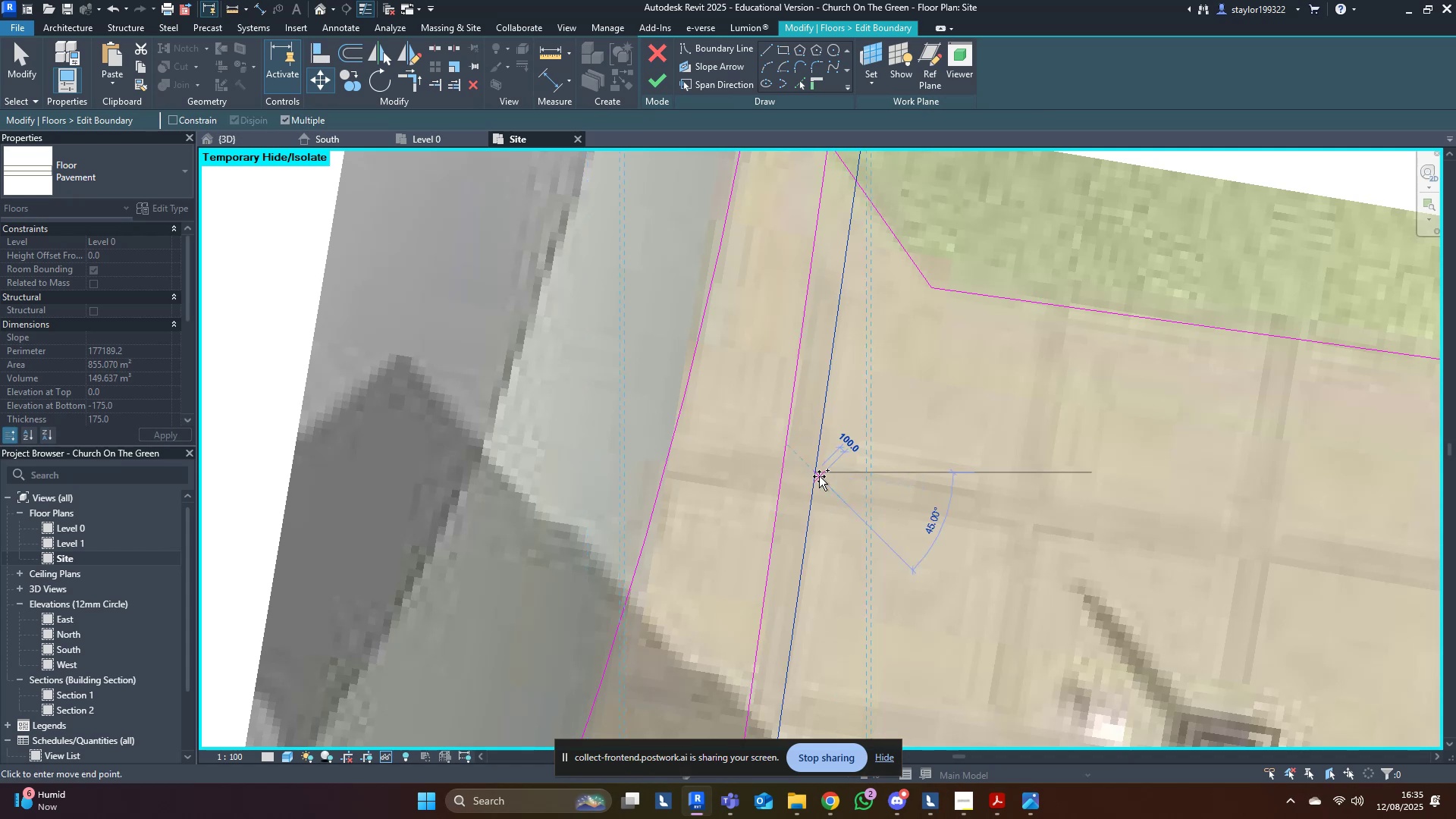 
key(Control+ControlLeft)
 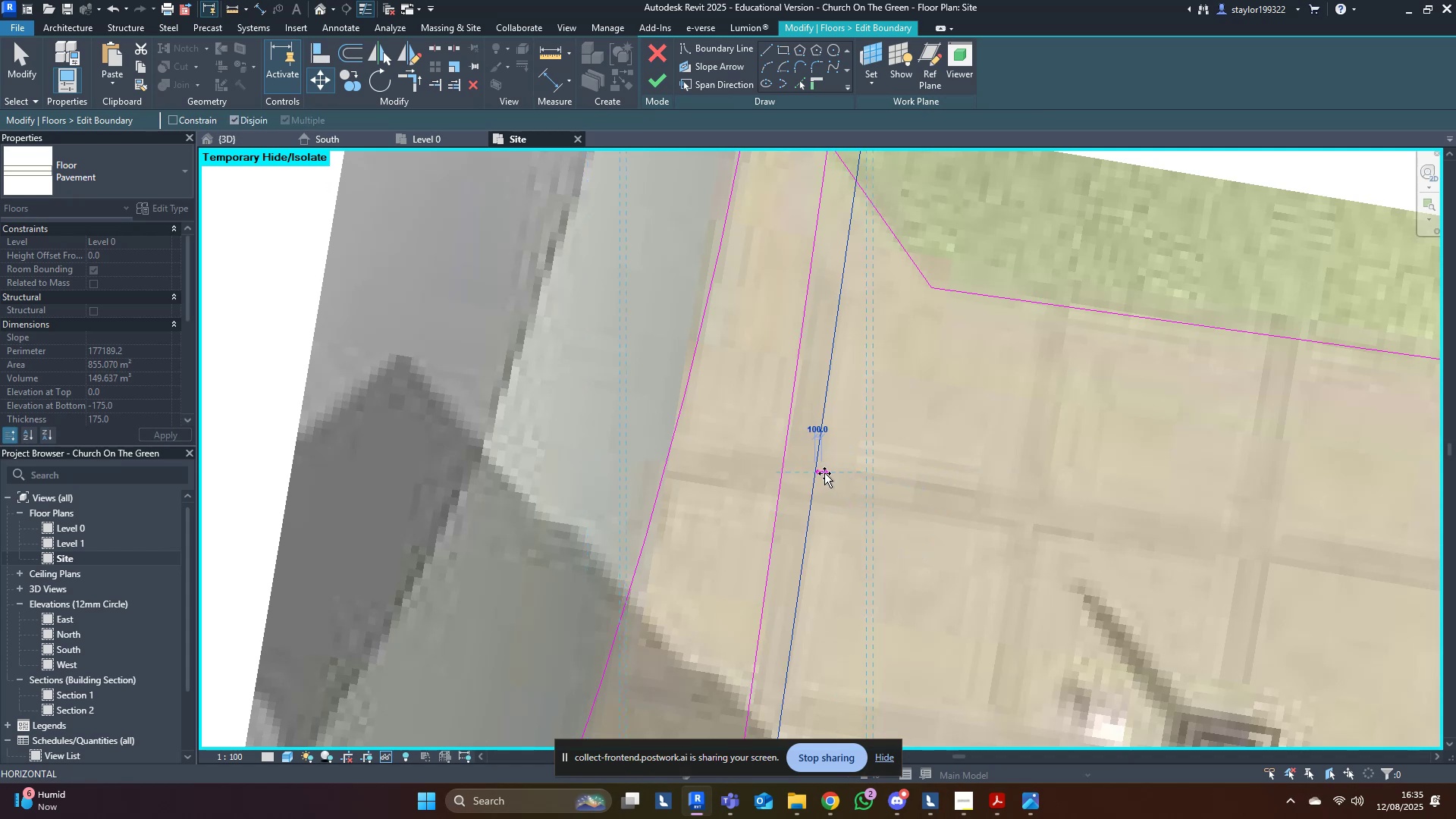 
scroll: coordinate [824, 473], scroll_direction: up, amount: 3.0
 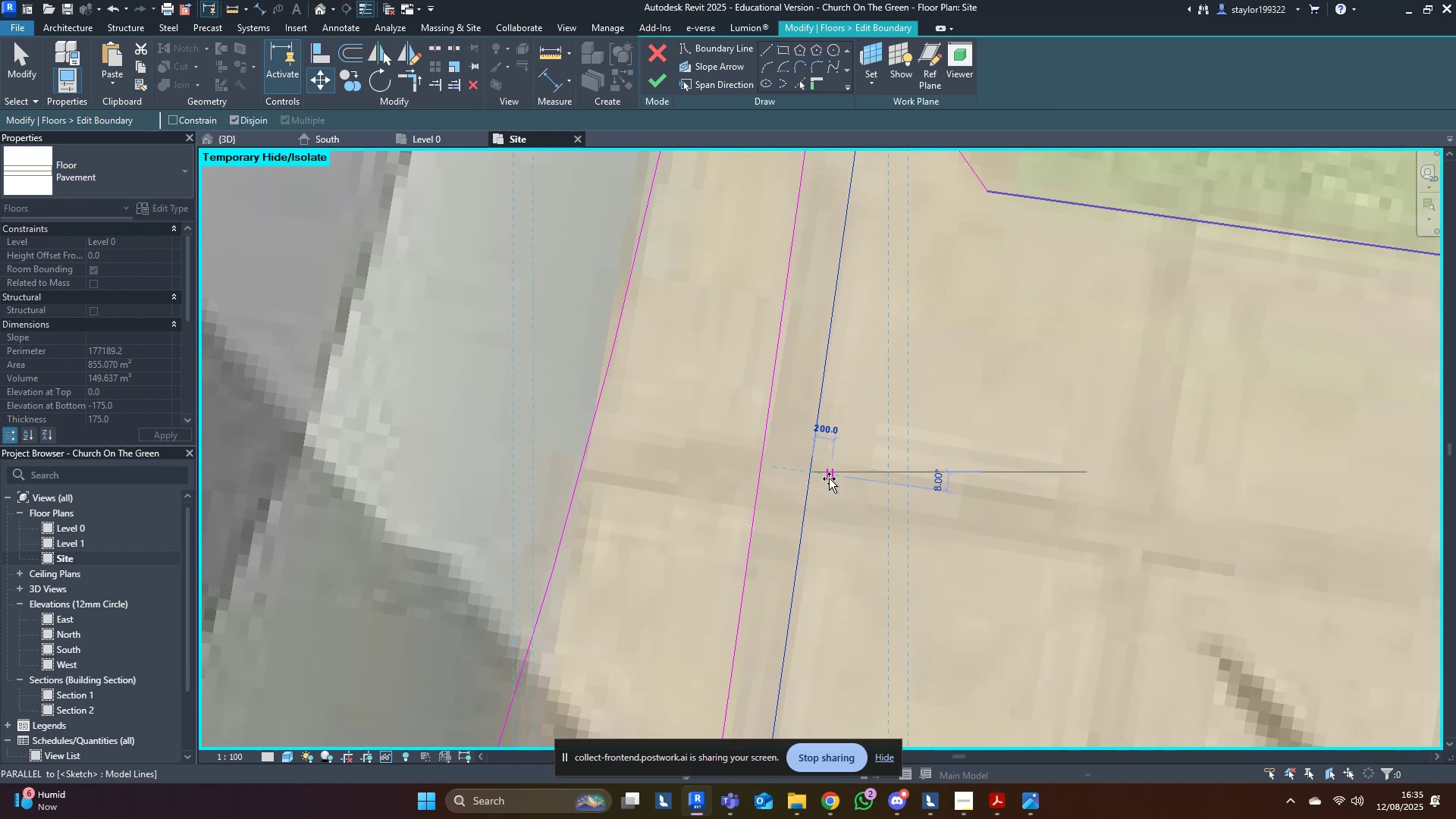 
type(100)
 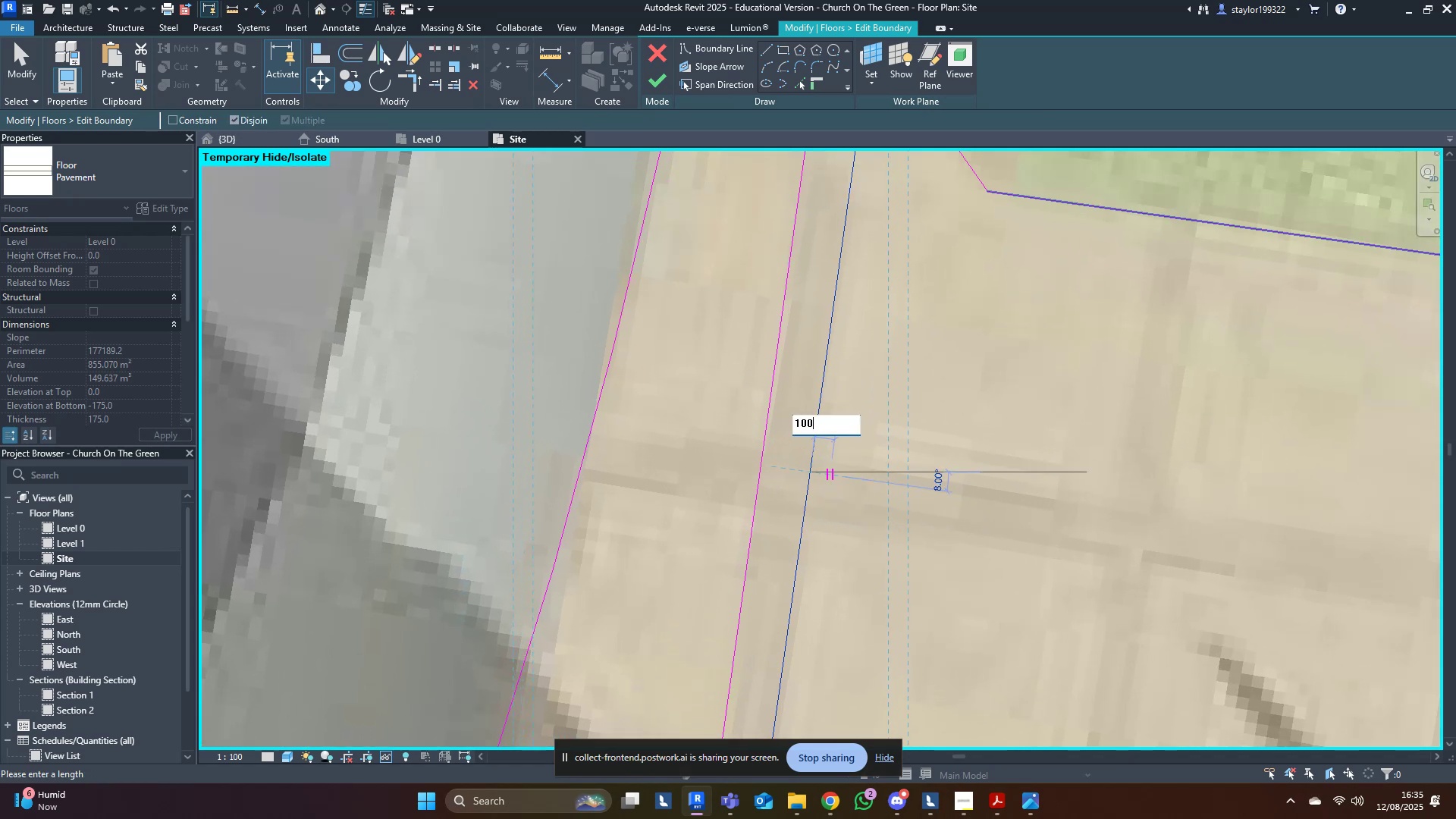 
key(Enter)
 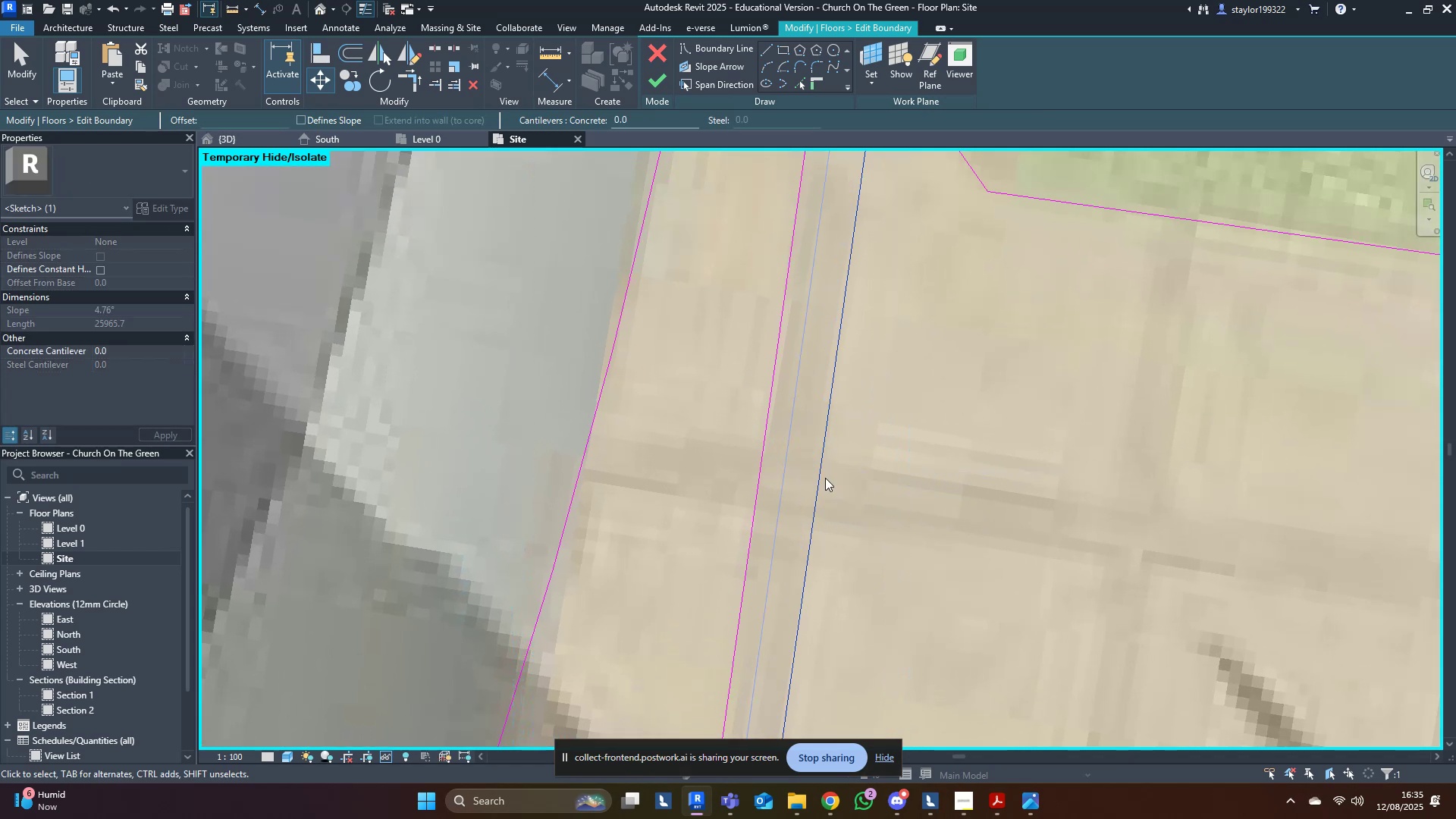 
scroll: coordinate [891, 482], scroll_direction: down, amount: 13.0
 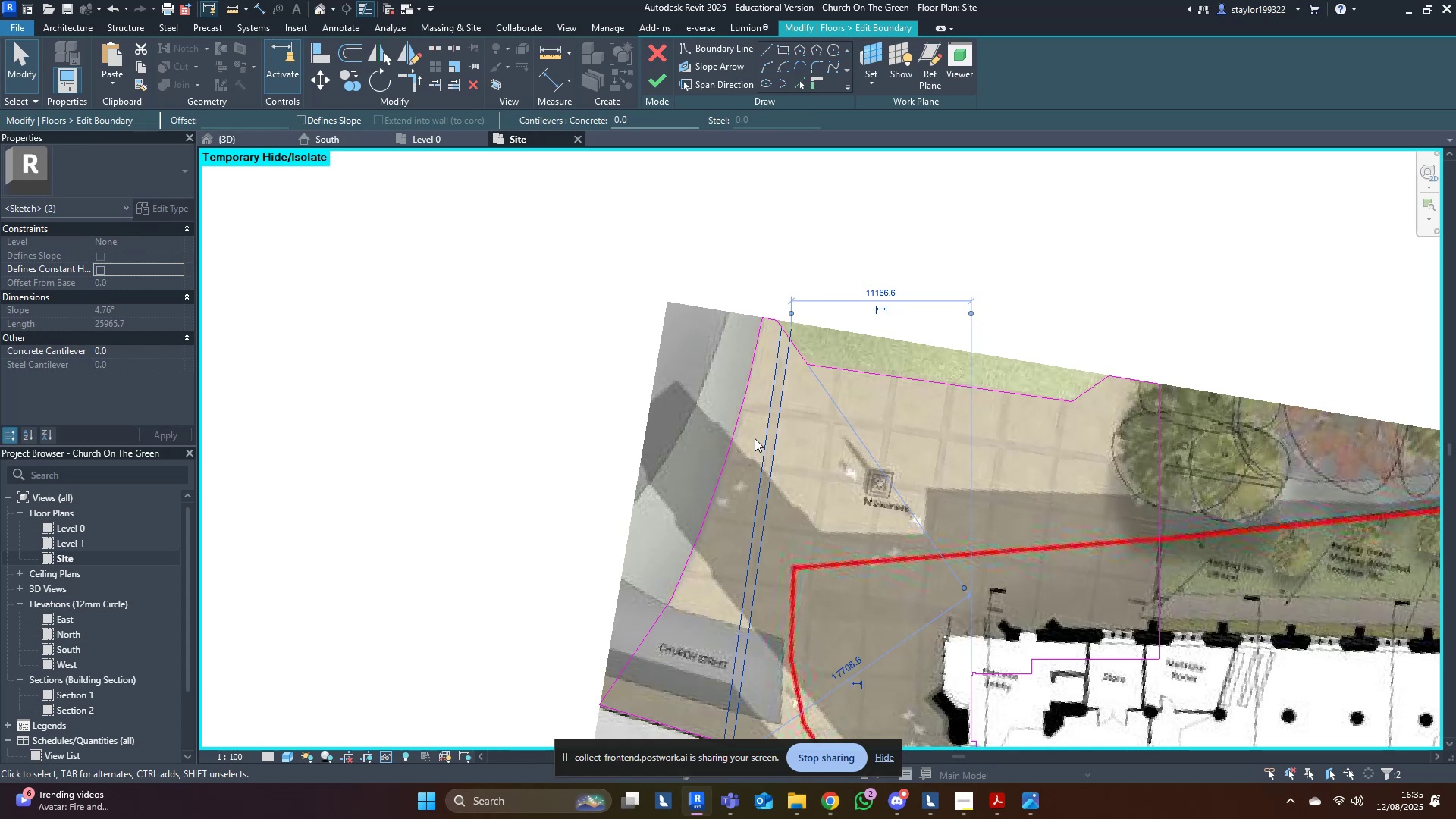 
wait(16.76)
 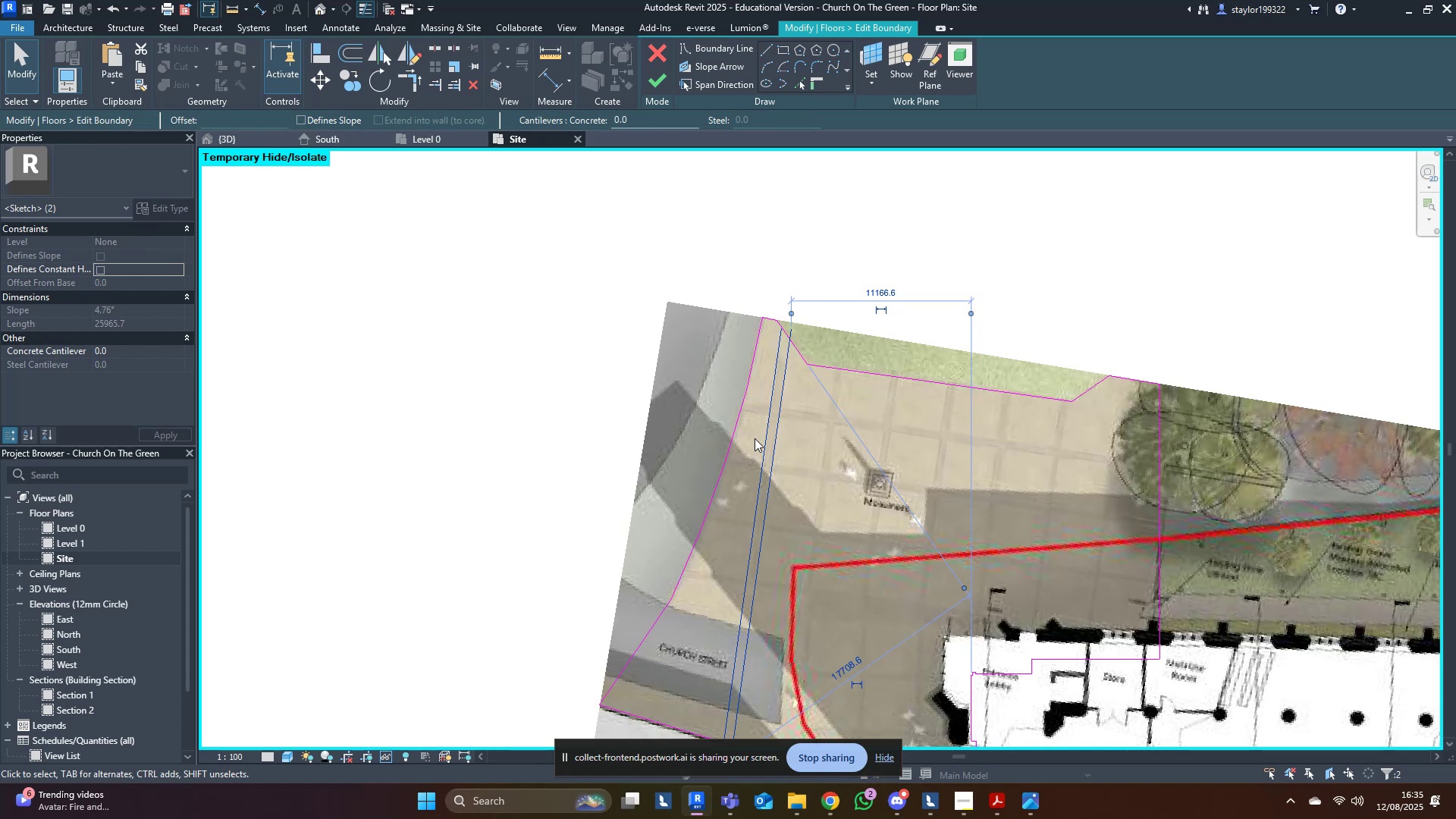 
scroll: coordinate [708, 439], scroll_direction: up, amount: 10.0
 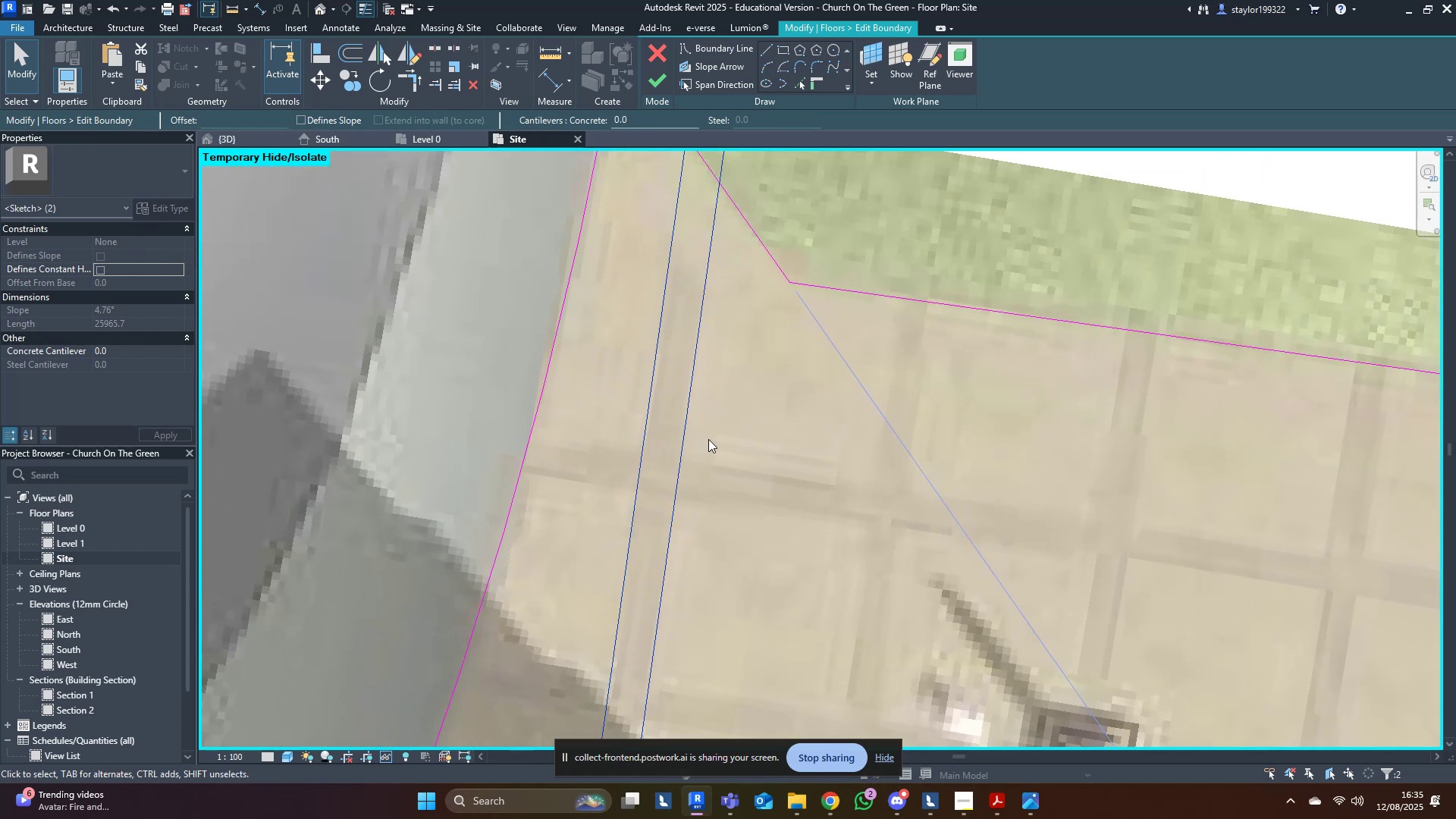 
type(mv)
 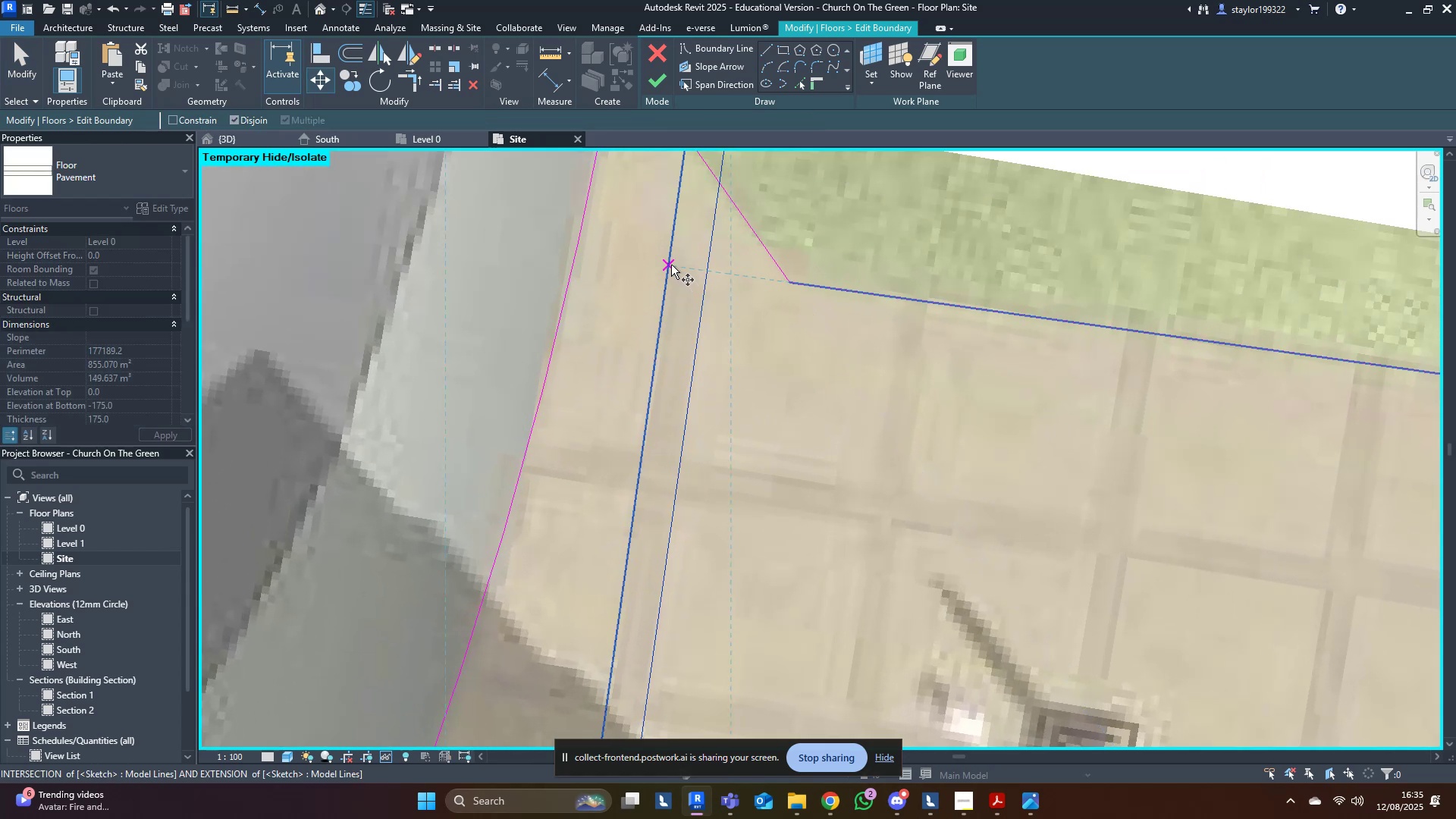 
left_click([671, 265])
 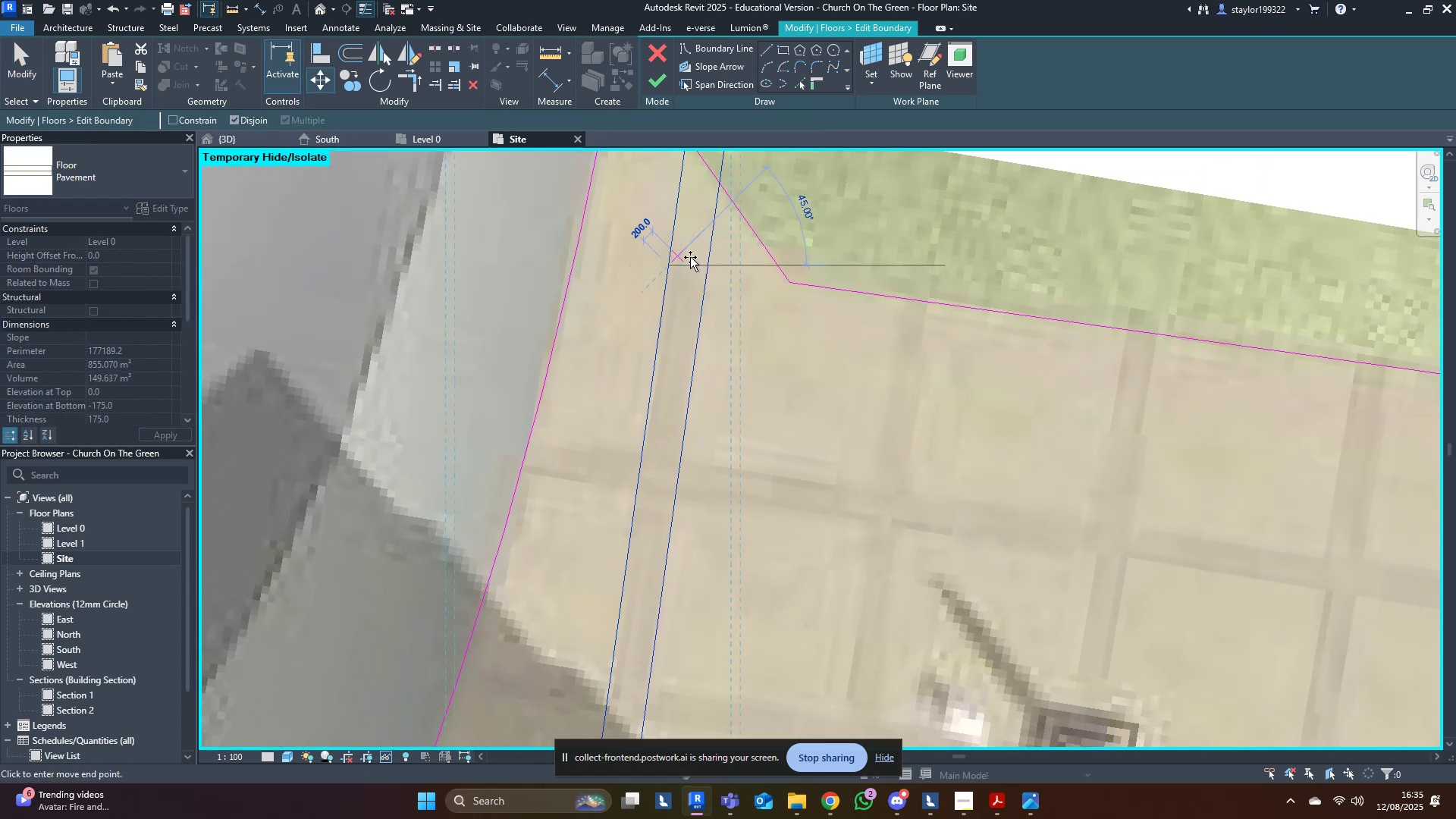 
hold_key(key=ControlLeft, duration=1.52)
 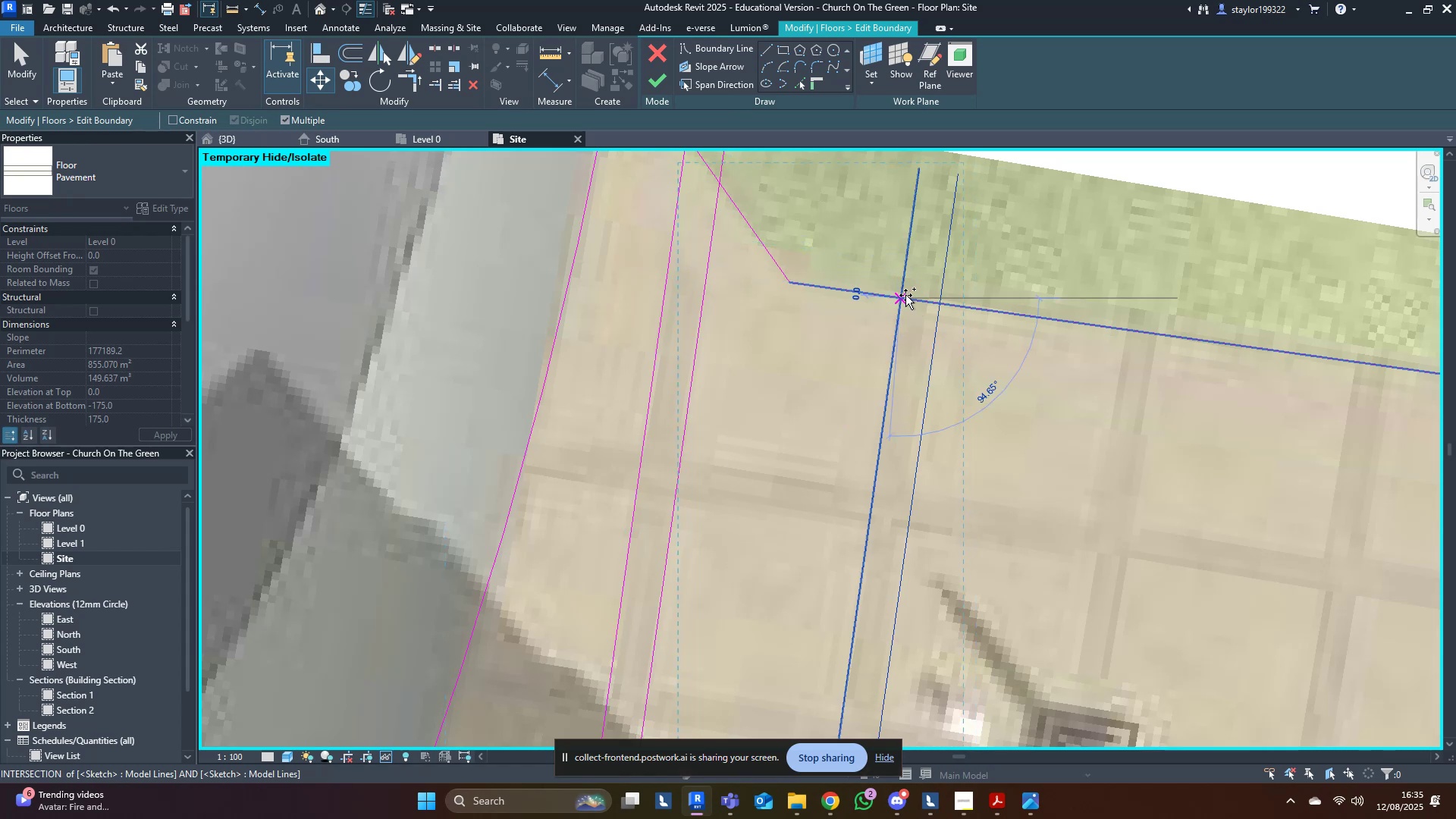 
hold_key(key=ControlLeft, duration=1.52)
left_click([901, 298])
 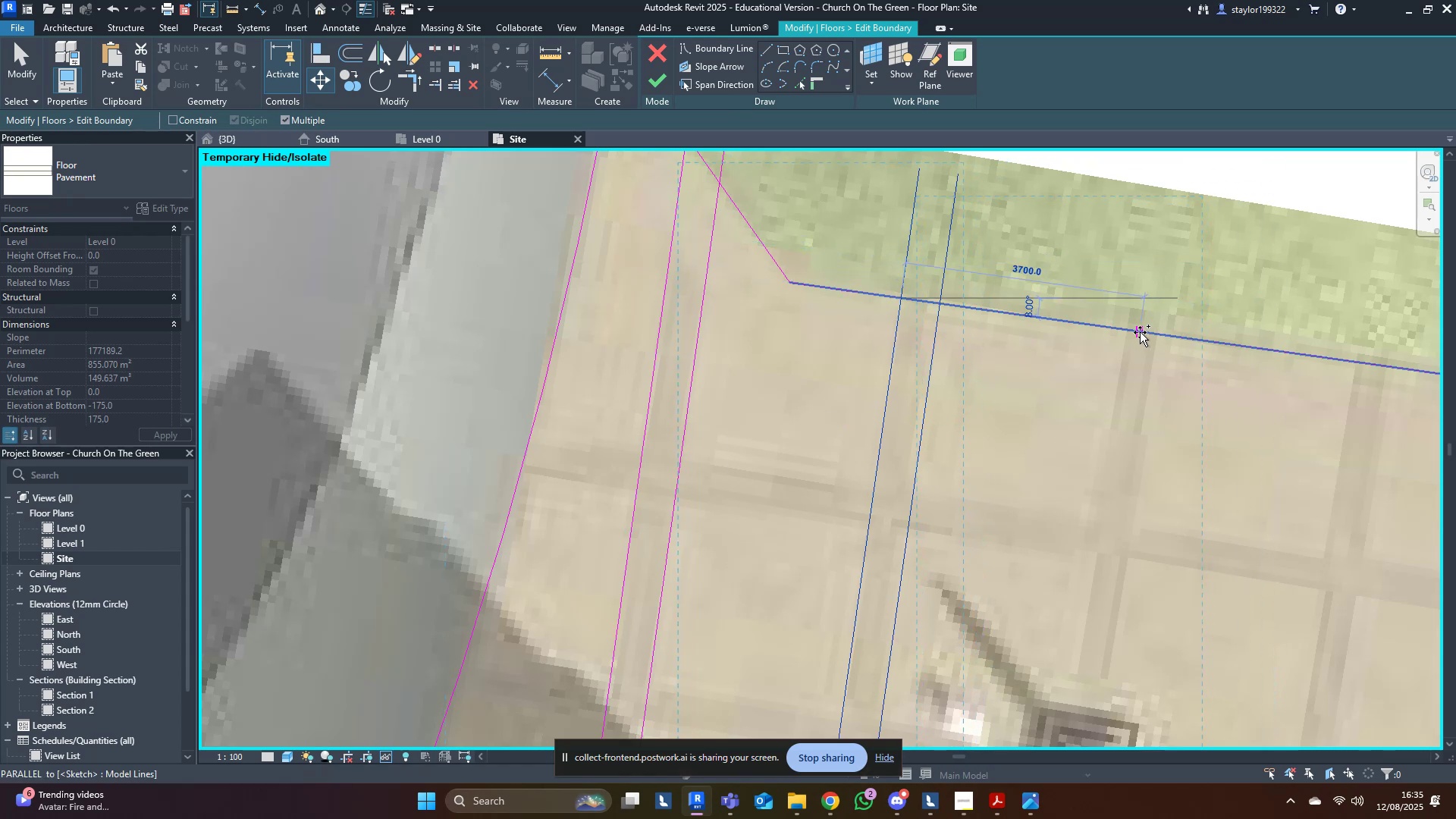 
hold_key(key=ControlLeft, duration=1.41)
 